 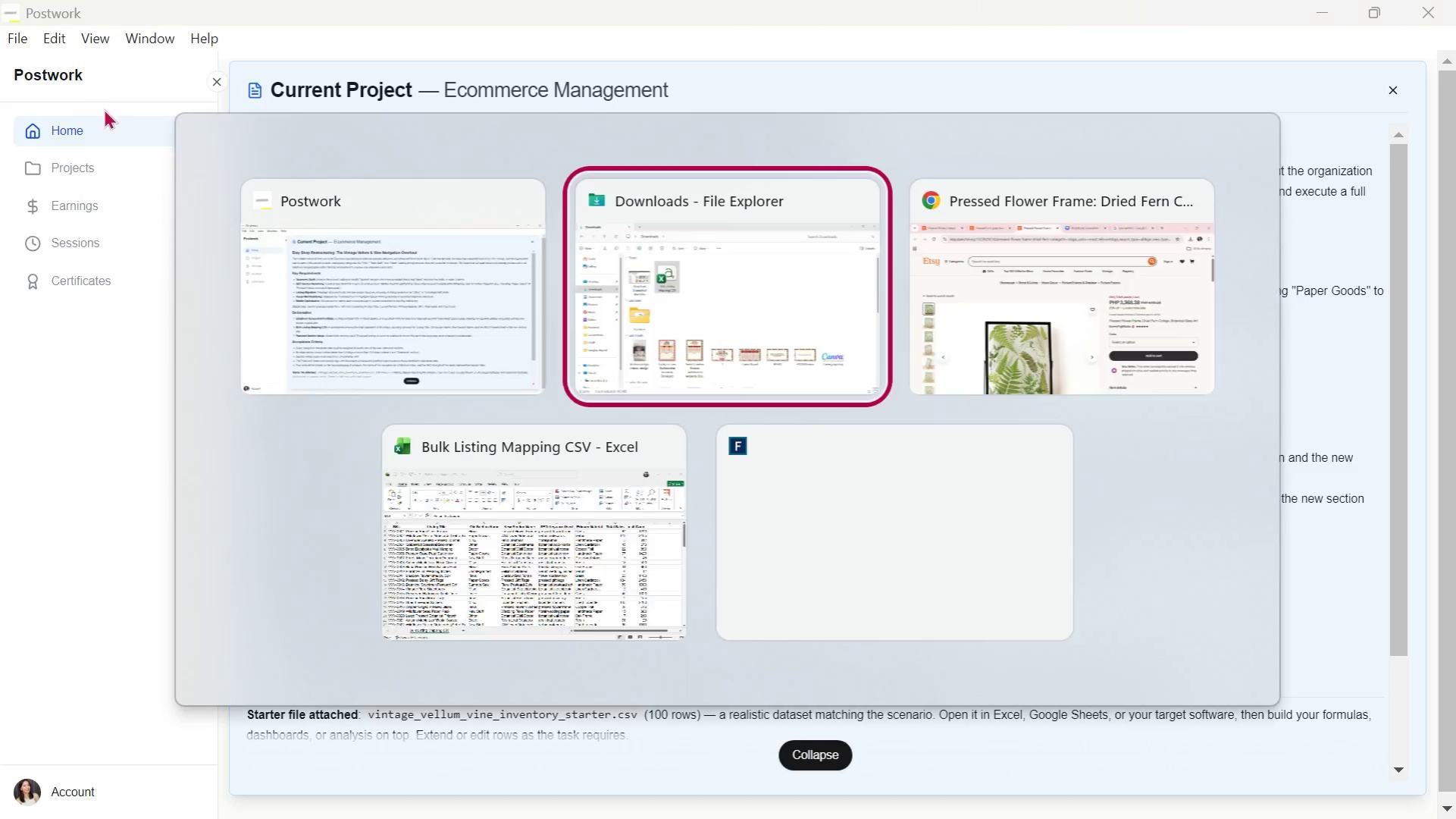 
key(Alt+Tab)
 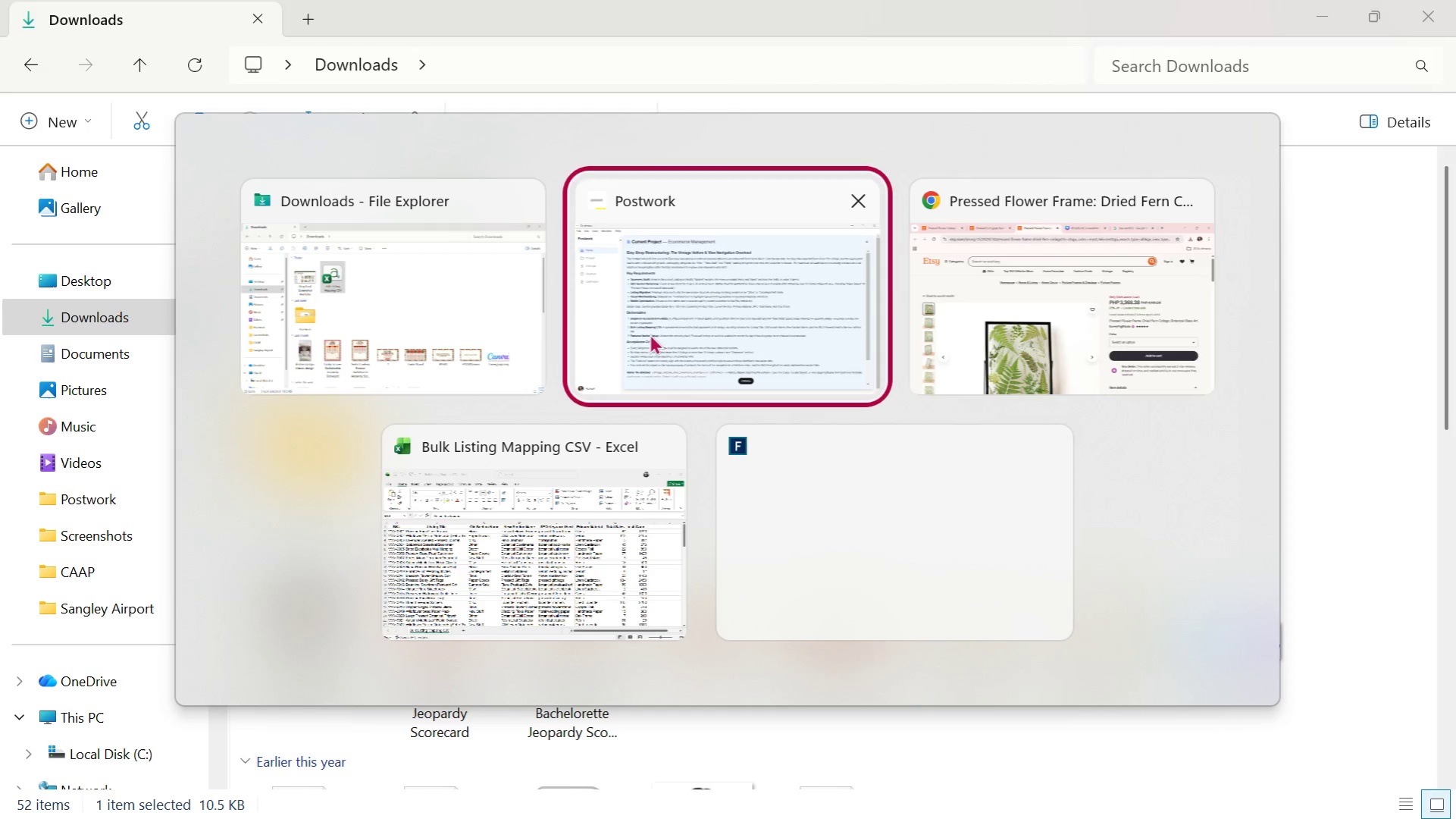 
key(Alt+Tab)
 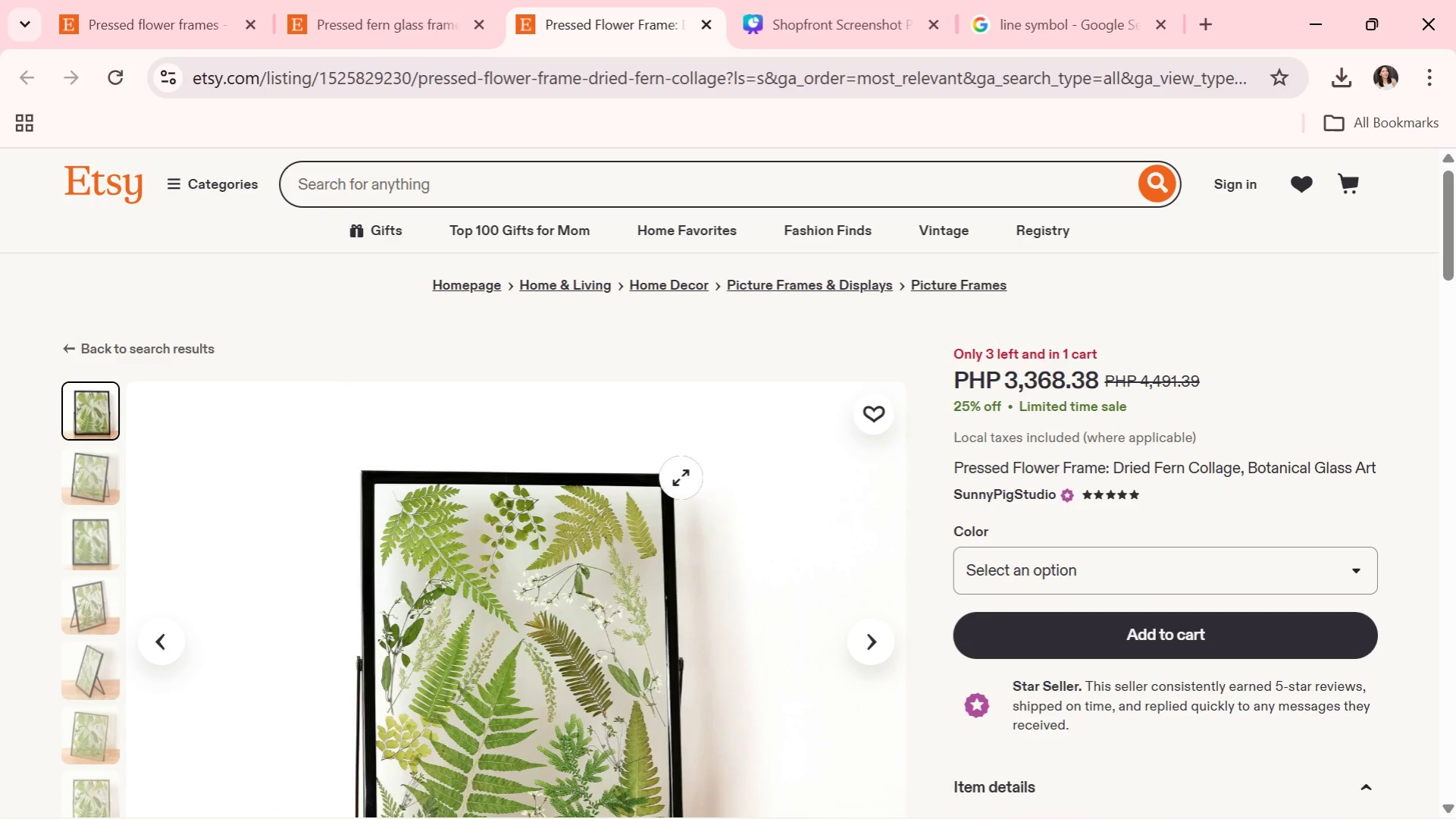 
scroll: coordinate [646, 499], scroll_direction: down, amount: 1.0
 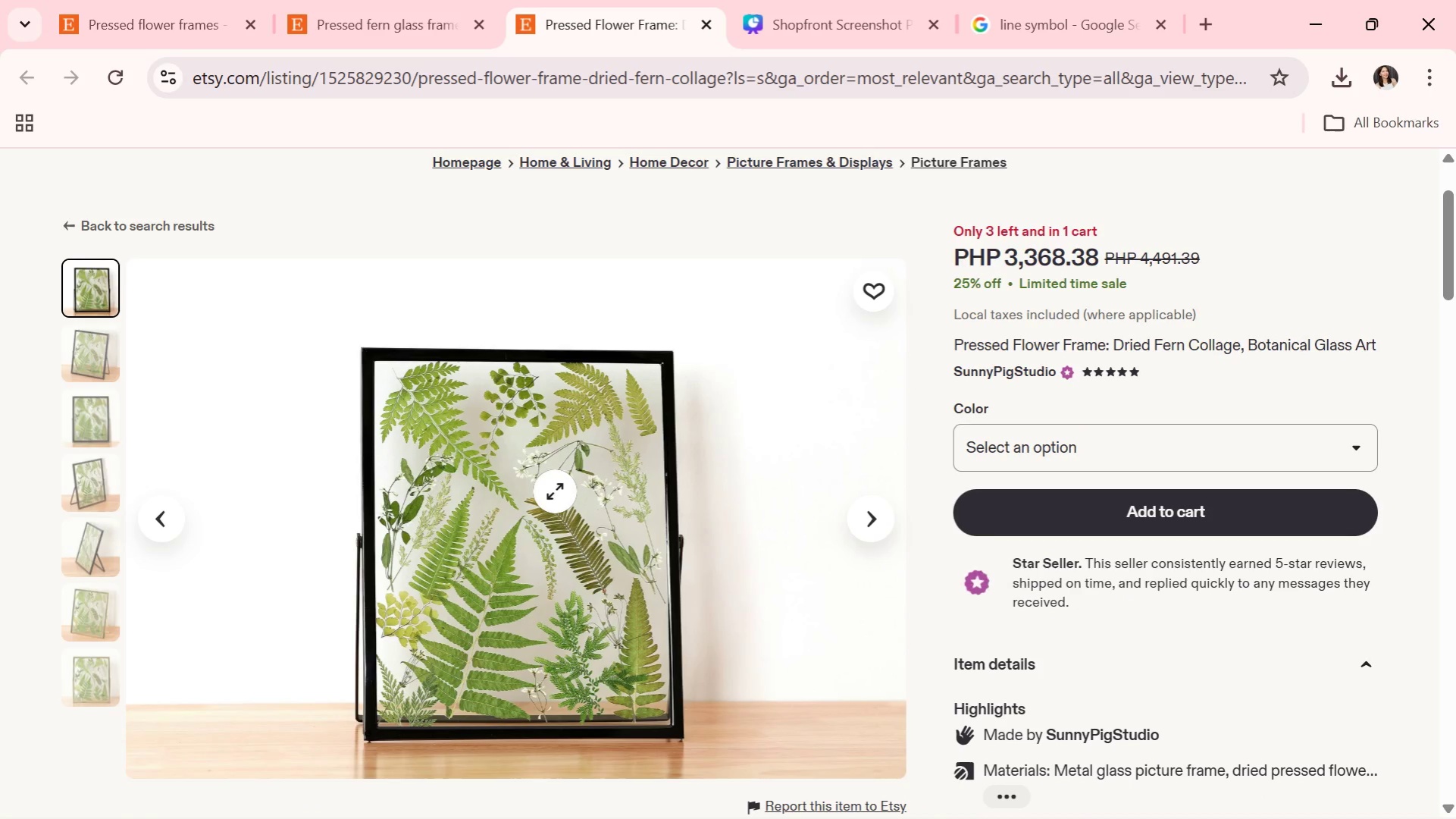 
right_click([555, 491])
 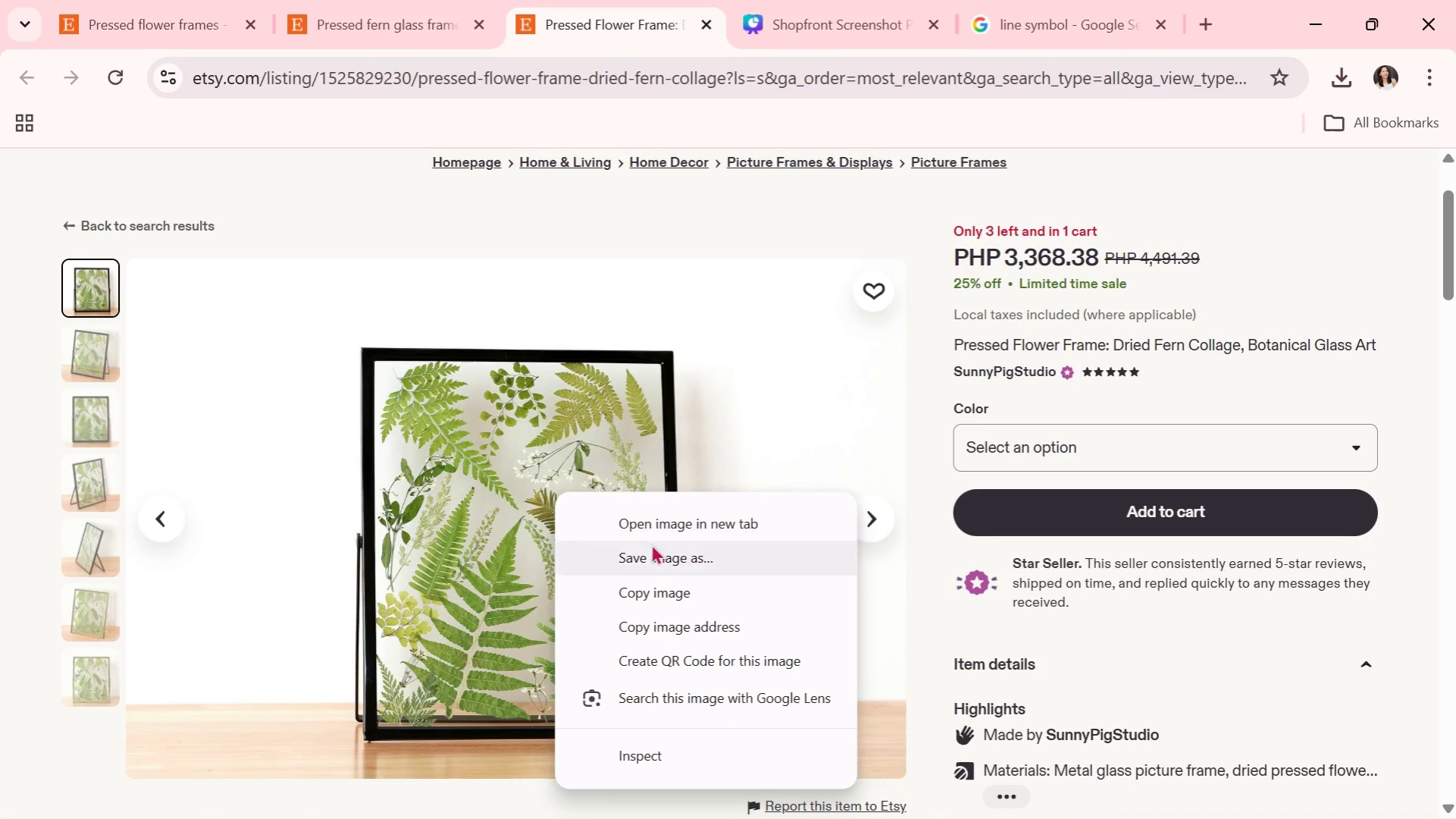 
left_click([643, 553])
 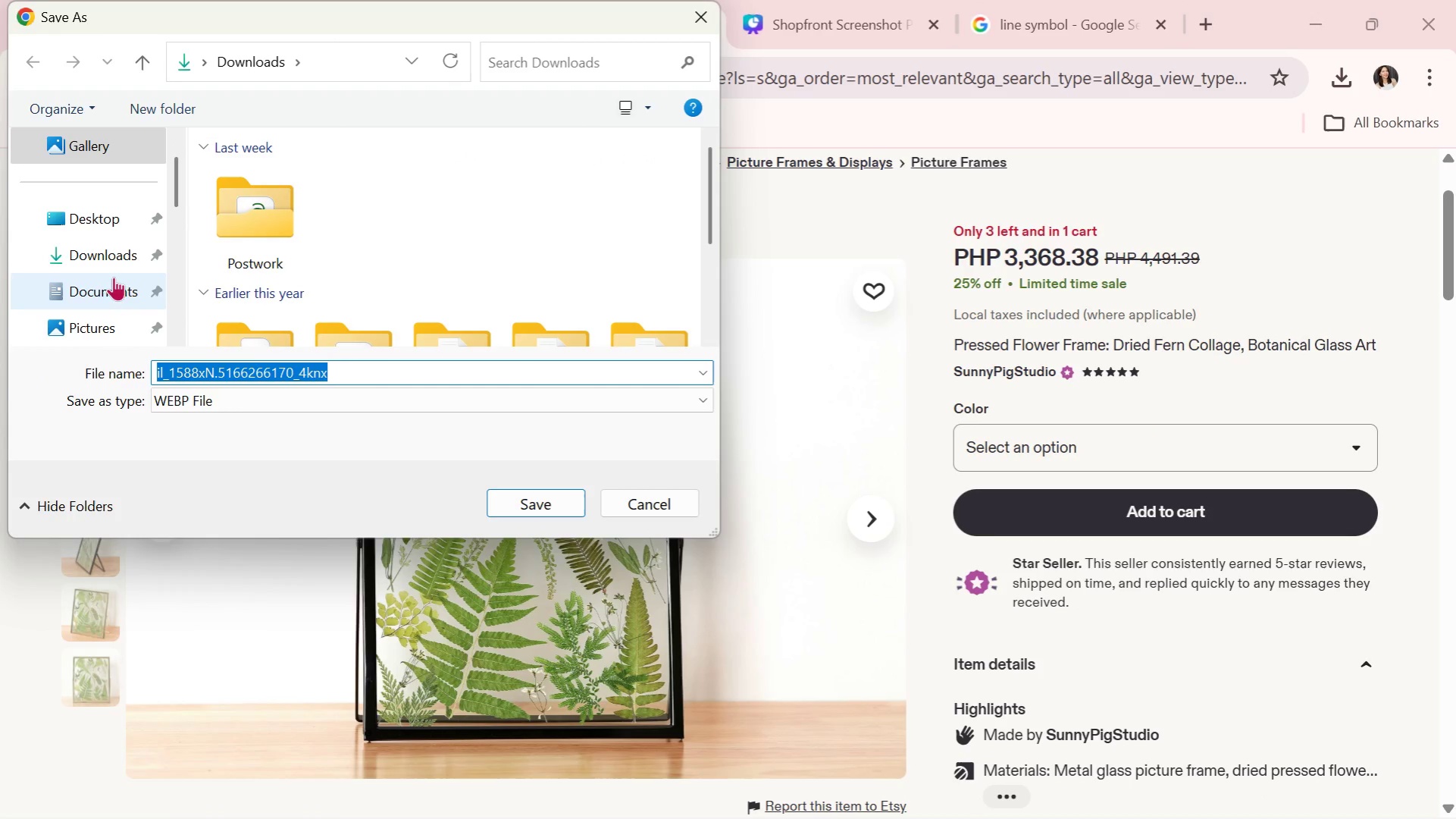 
double_click([108, 263])
 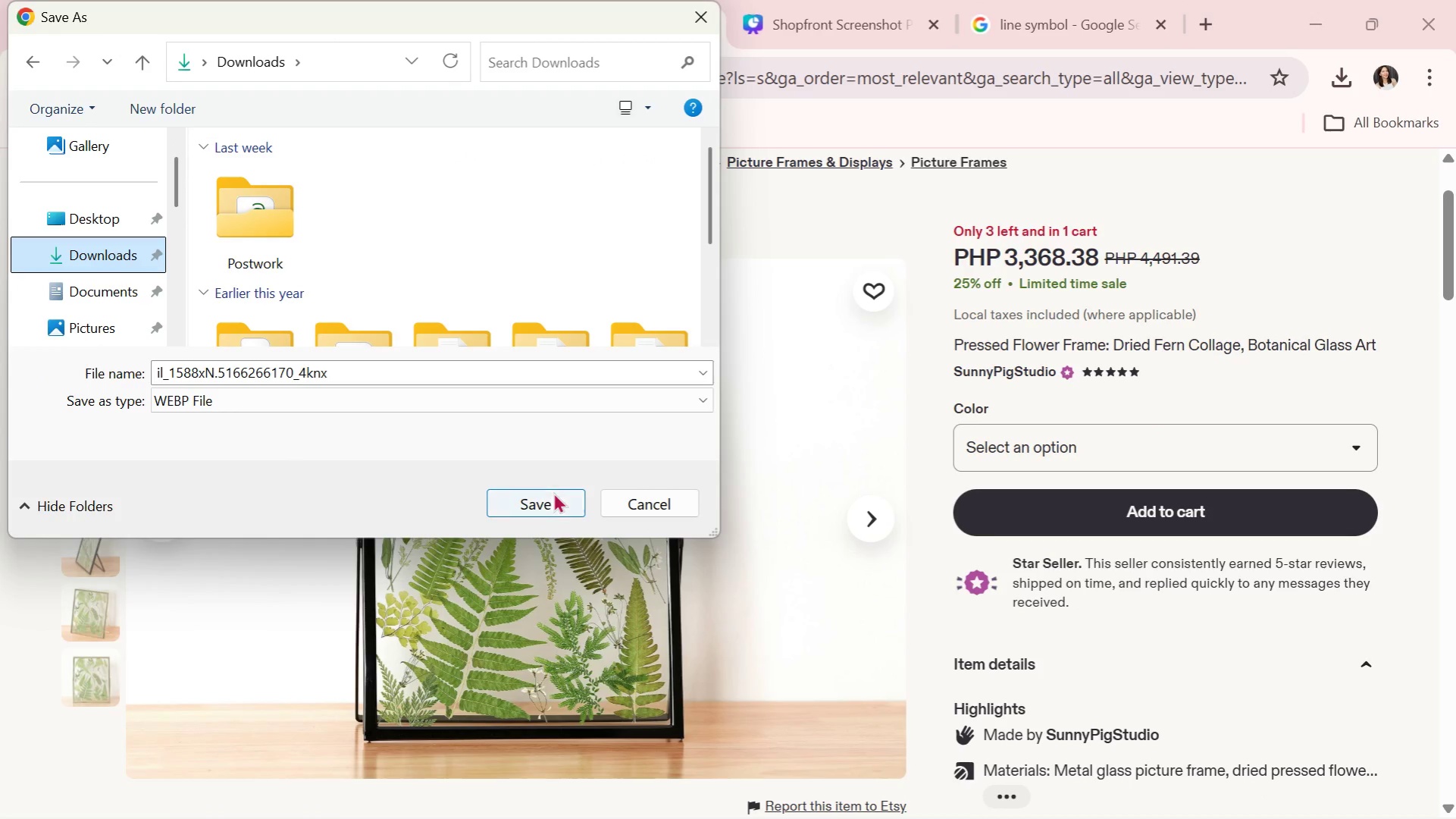 
left_click([546, 493])
 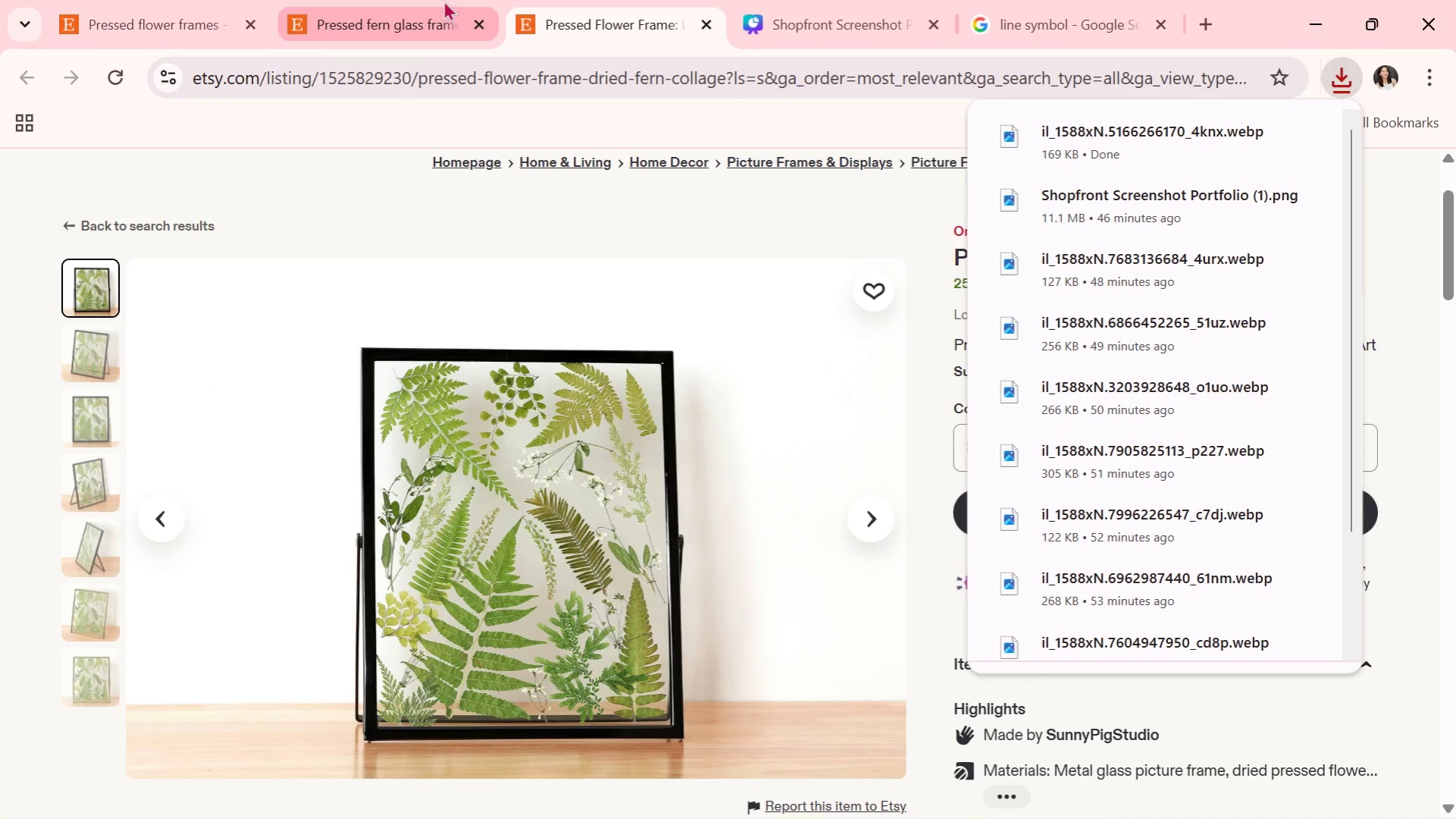 
left_click([443, 0])
 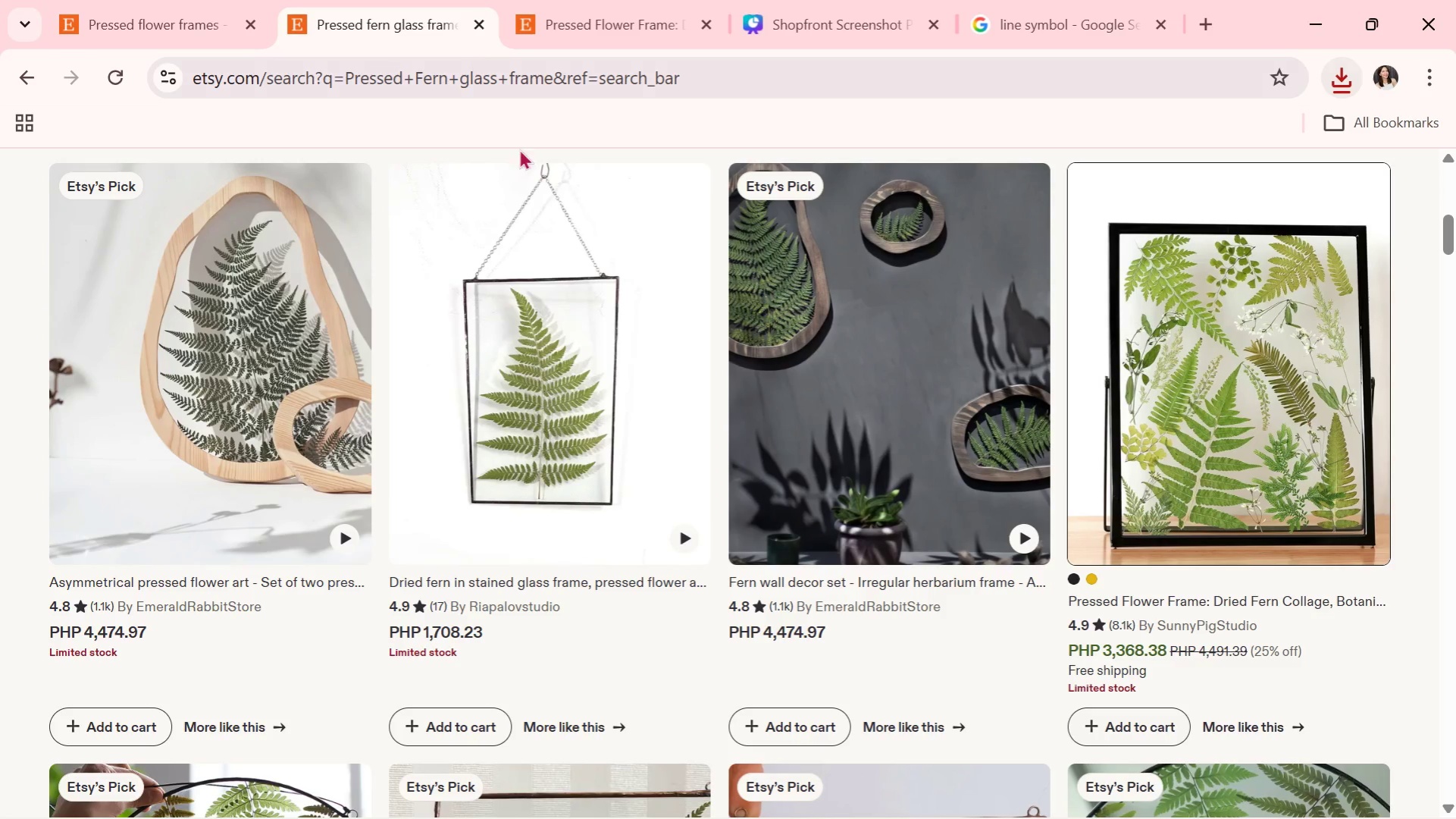 
left_click_drag(start_coordinate=[540, 184], to_coordinate=[111, 164])
 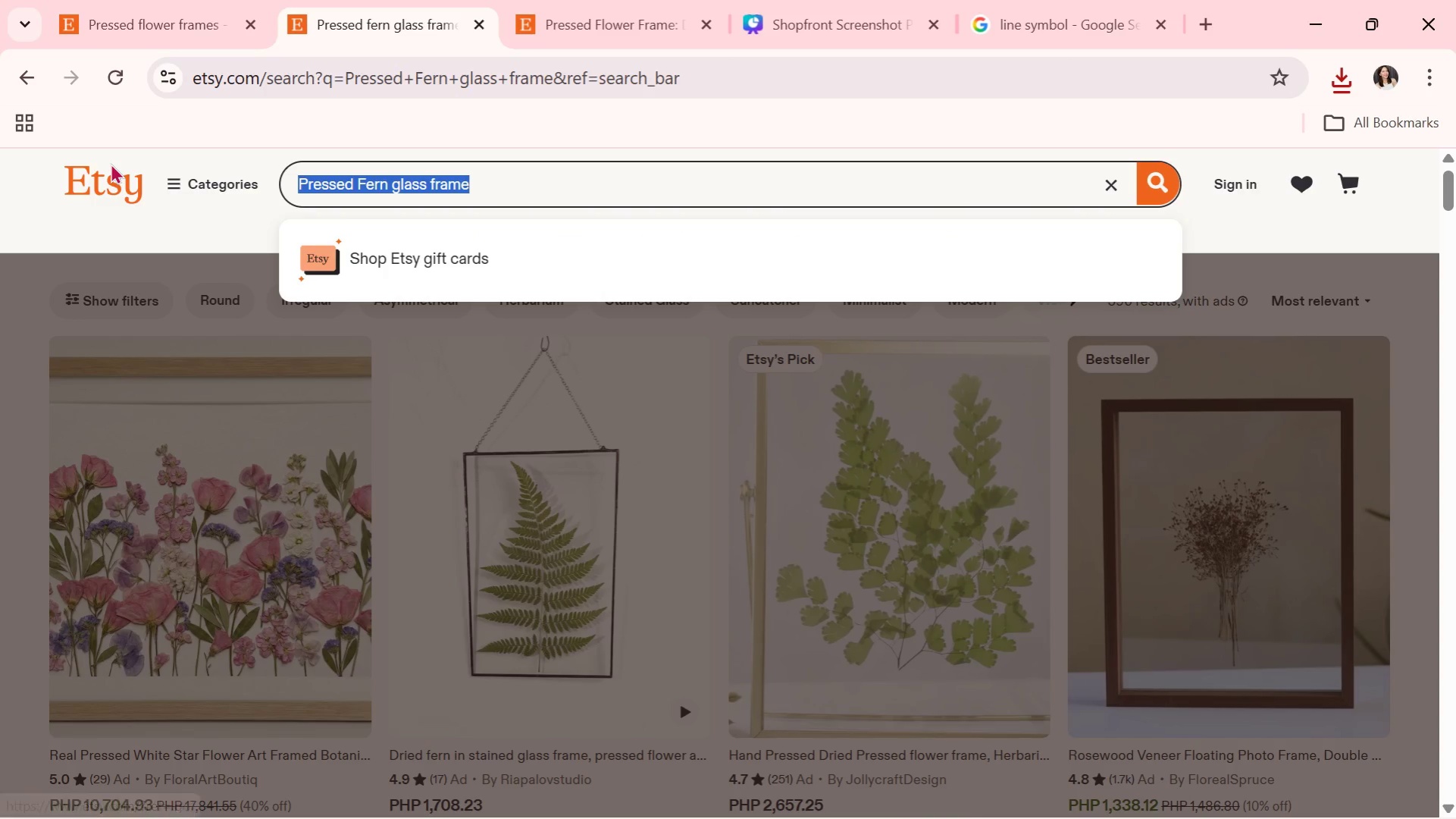 
scroll: coordinate [488, 230], scroll_direction: up, amount: 13.0
 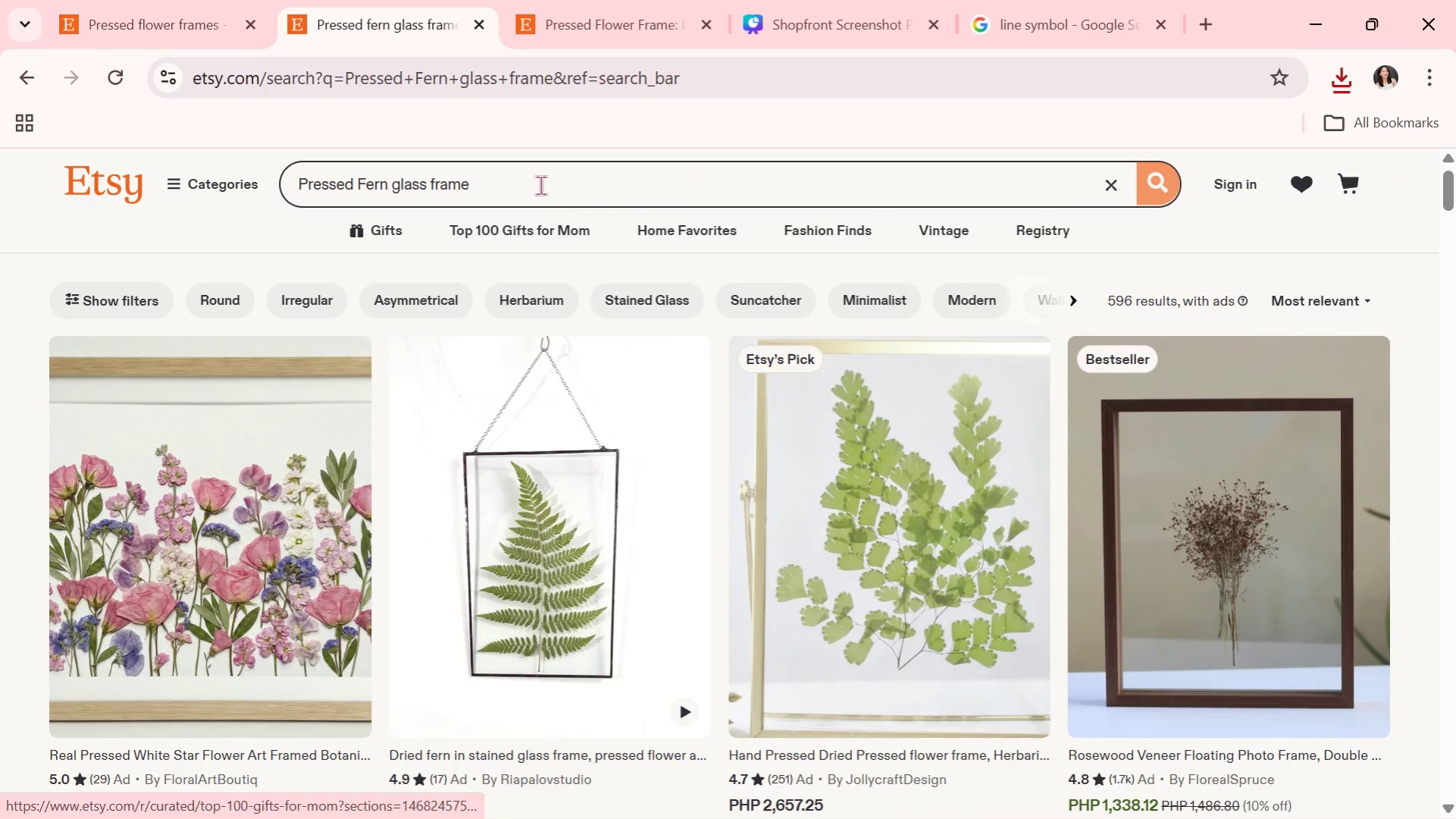 
type(floral vellum wedding invites)
 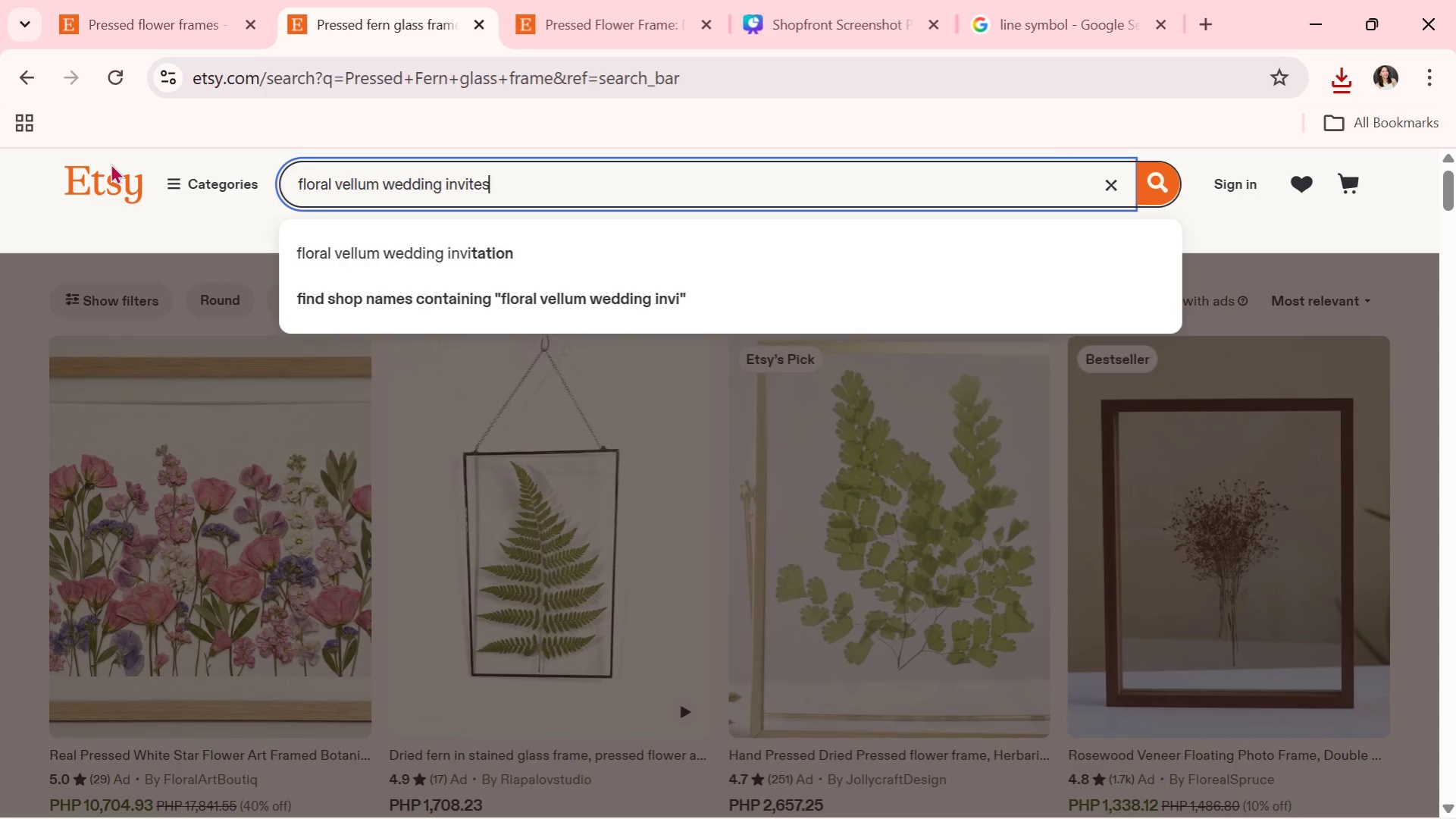 
key(Enter)
 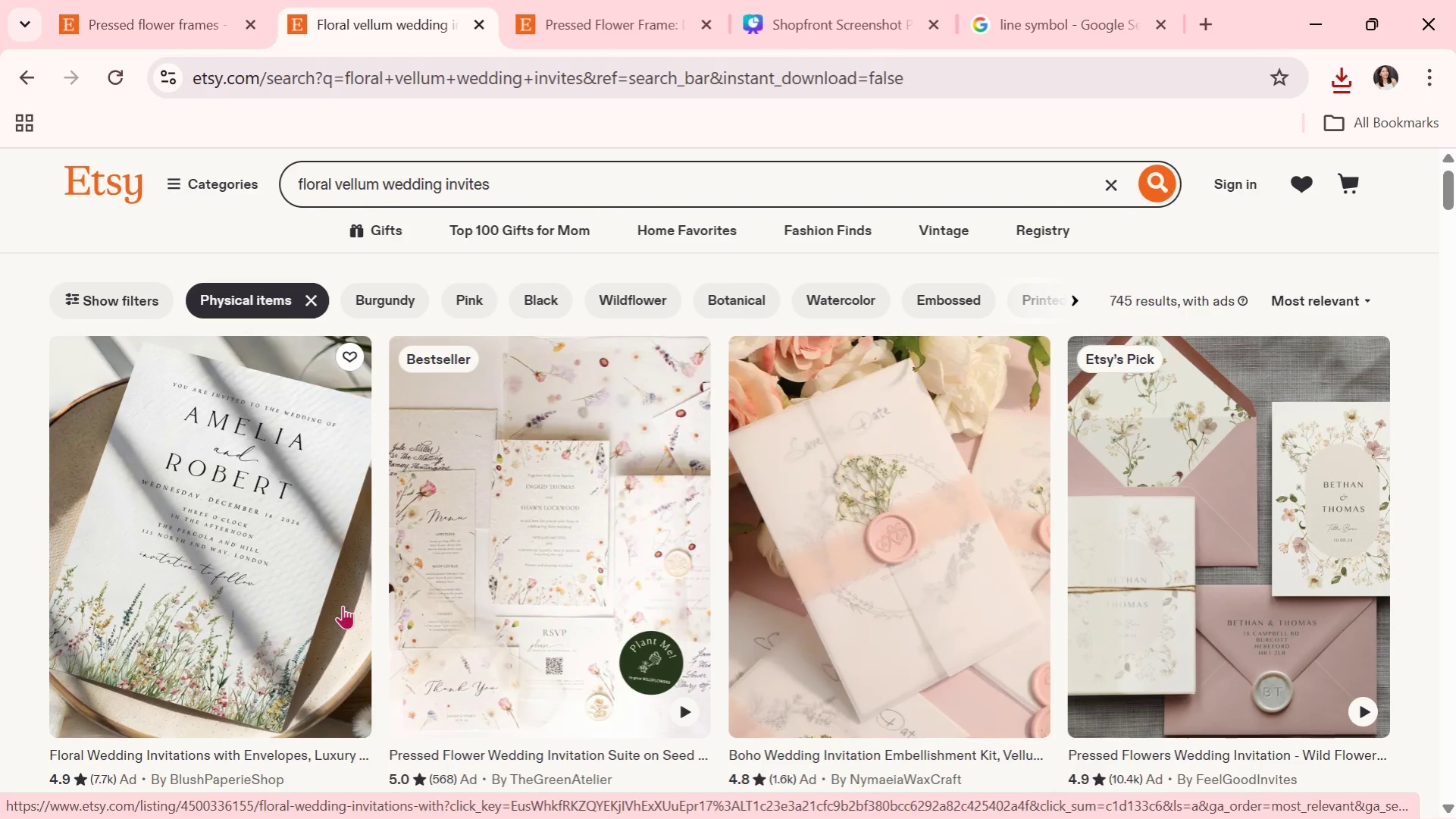 
wait(5.25)
 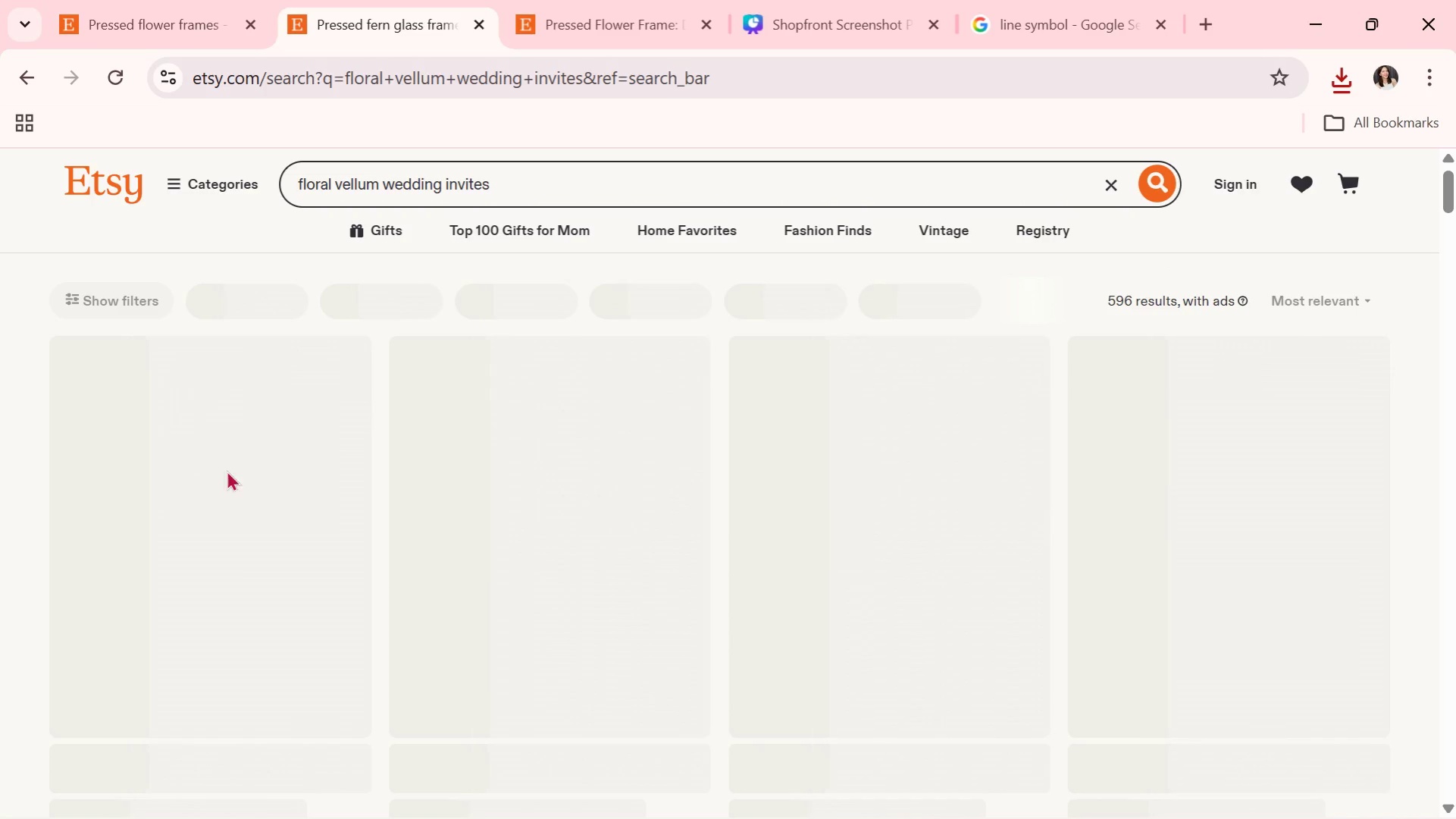 
scroll: coordinate [385, 519], scroll_direction: down, amount: 5.0
 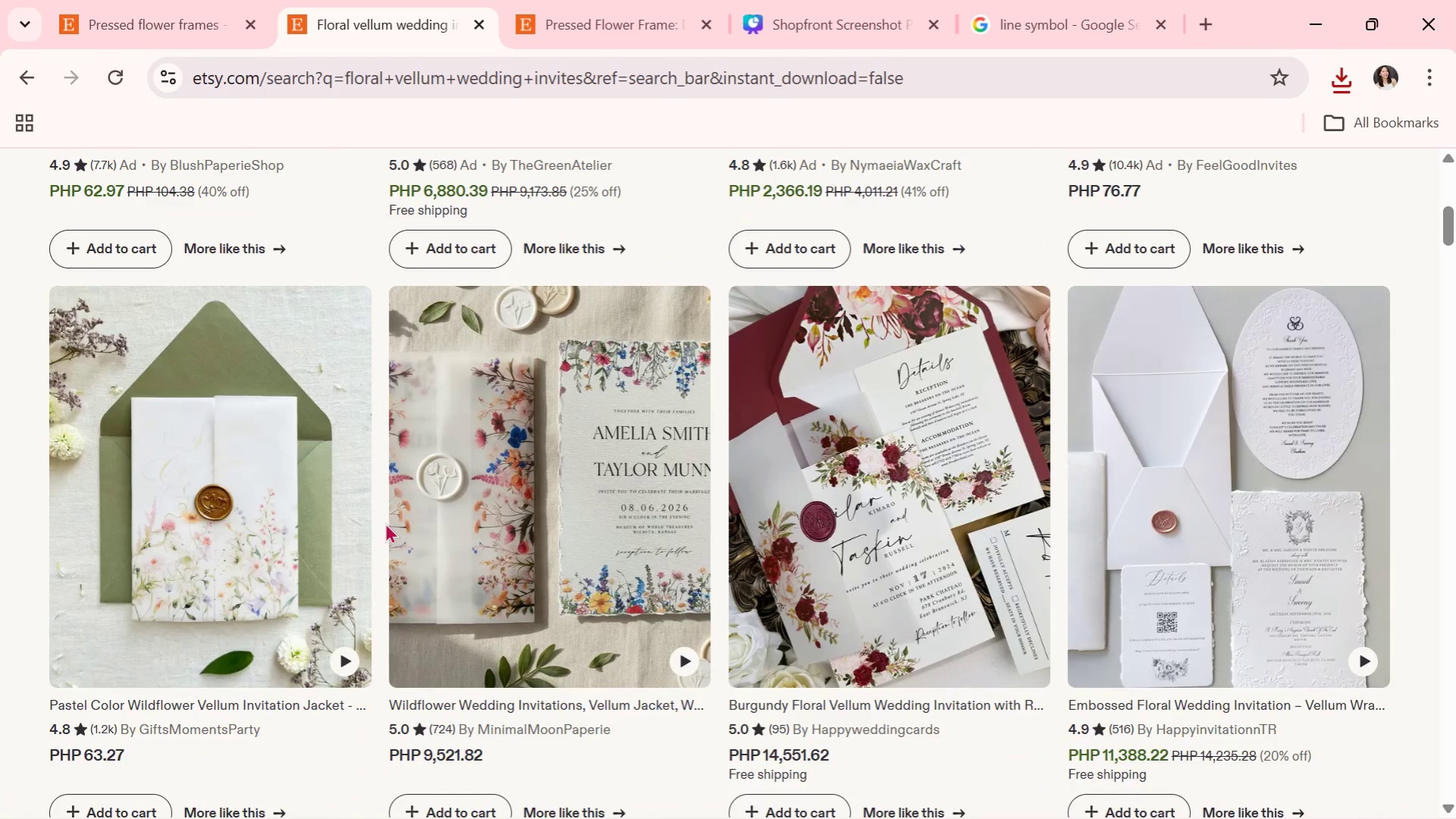 
scroll: coordinate [385, 522], scroll_direction: up, amount: 6.0
 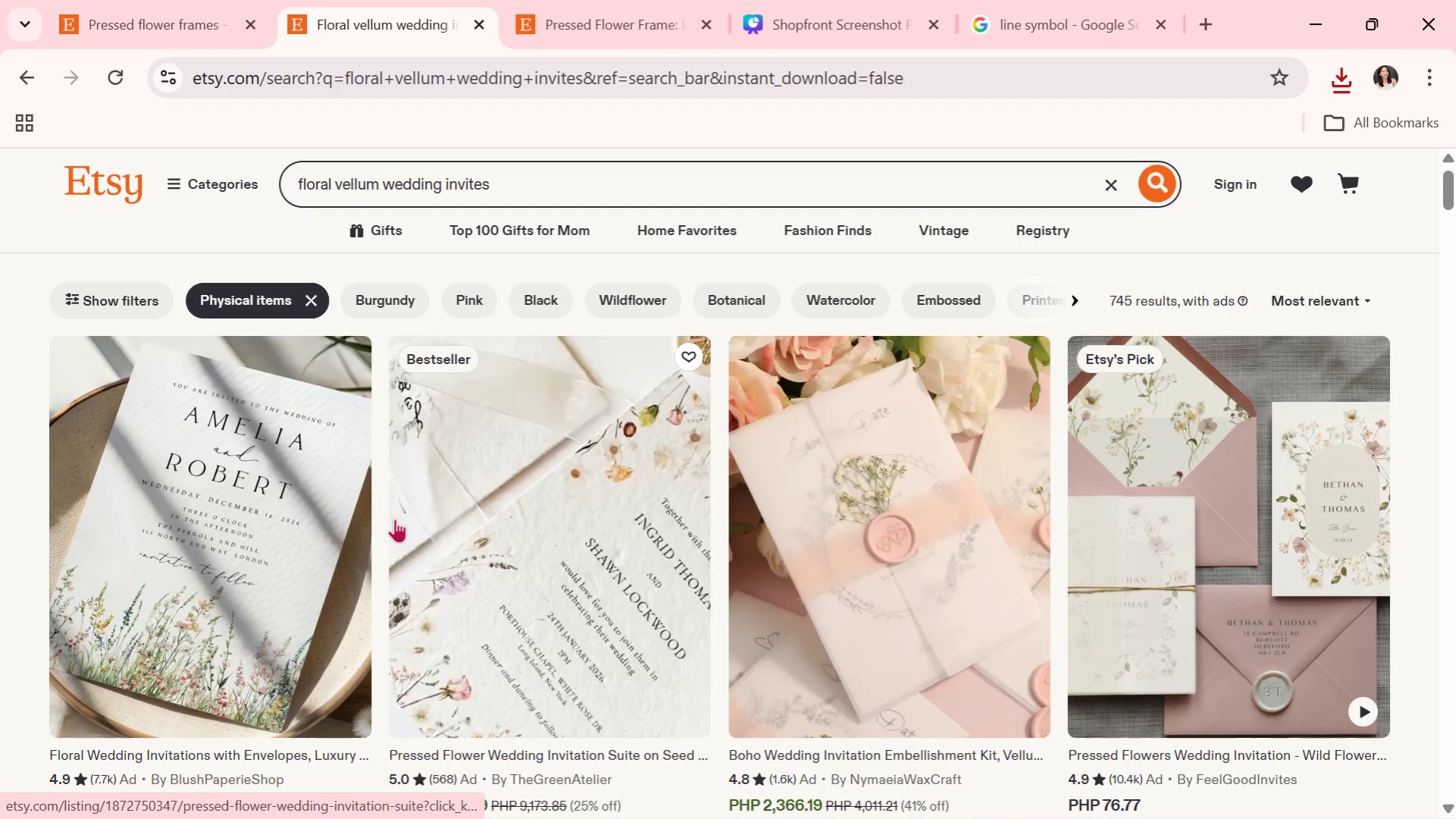 
scroll: coordinate [395, 545], scroll_direction: down, amount: 9.0
 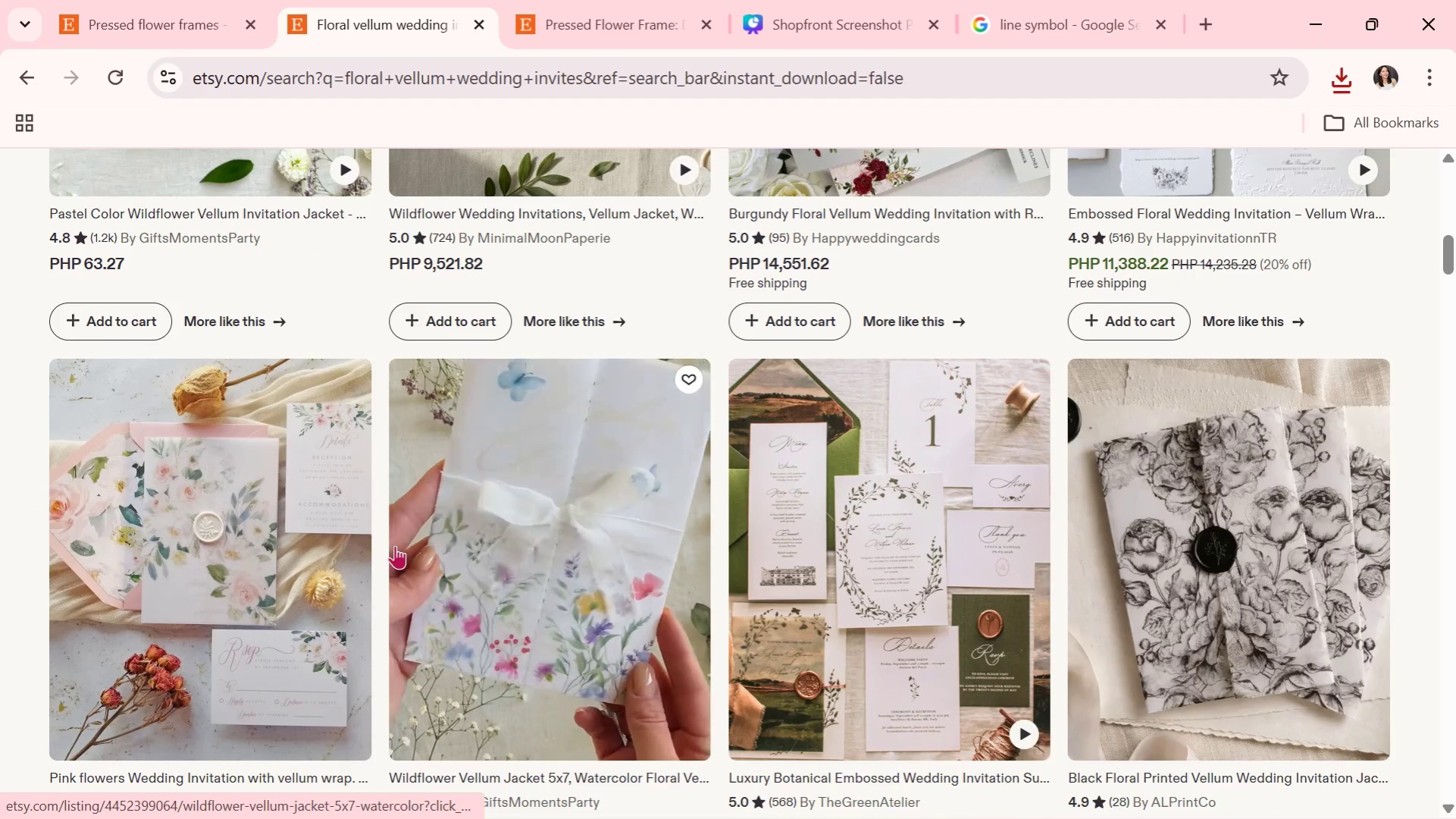 
scroll: coordinate [395, 545], scroll_direction: up, amount: 2.0
 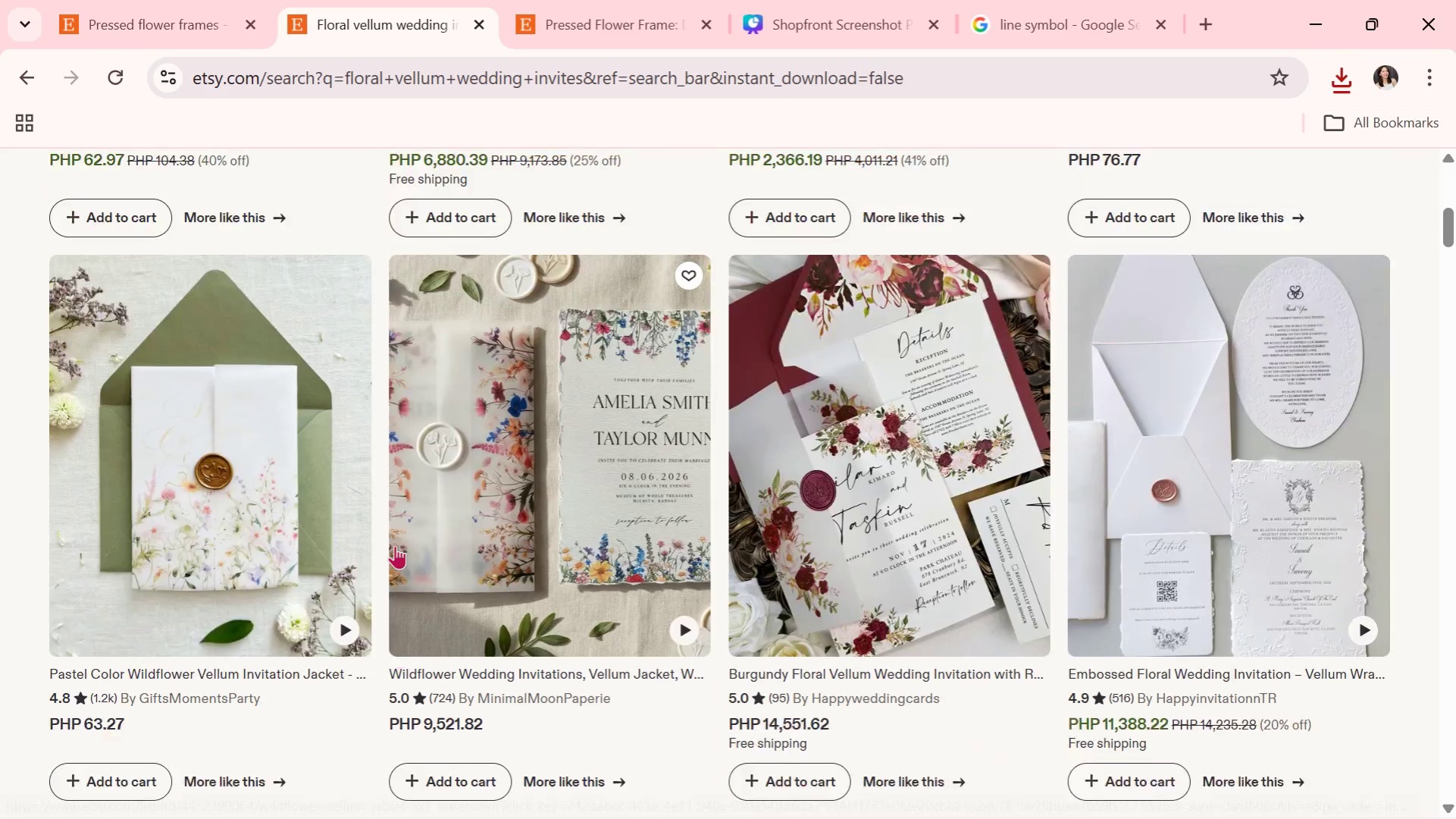 
left_click([520, 551])
 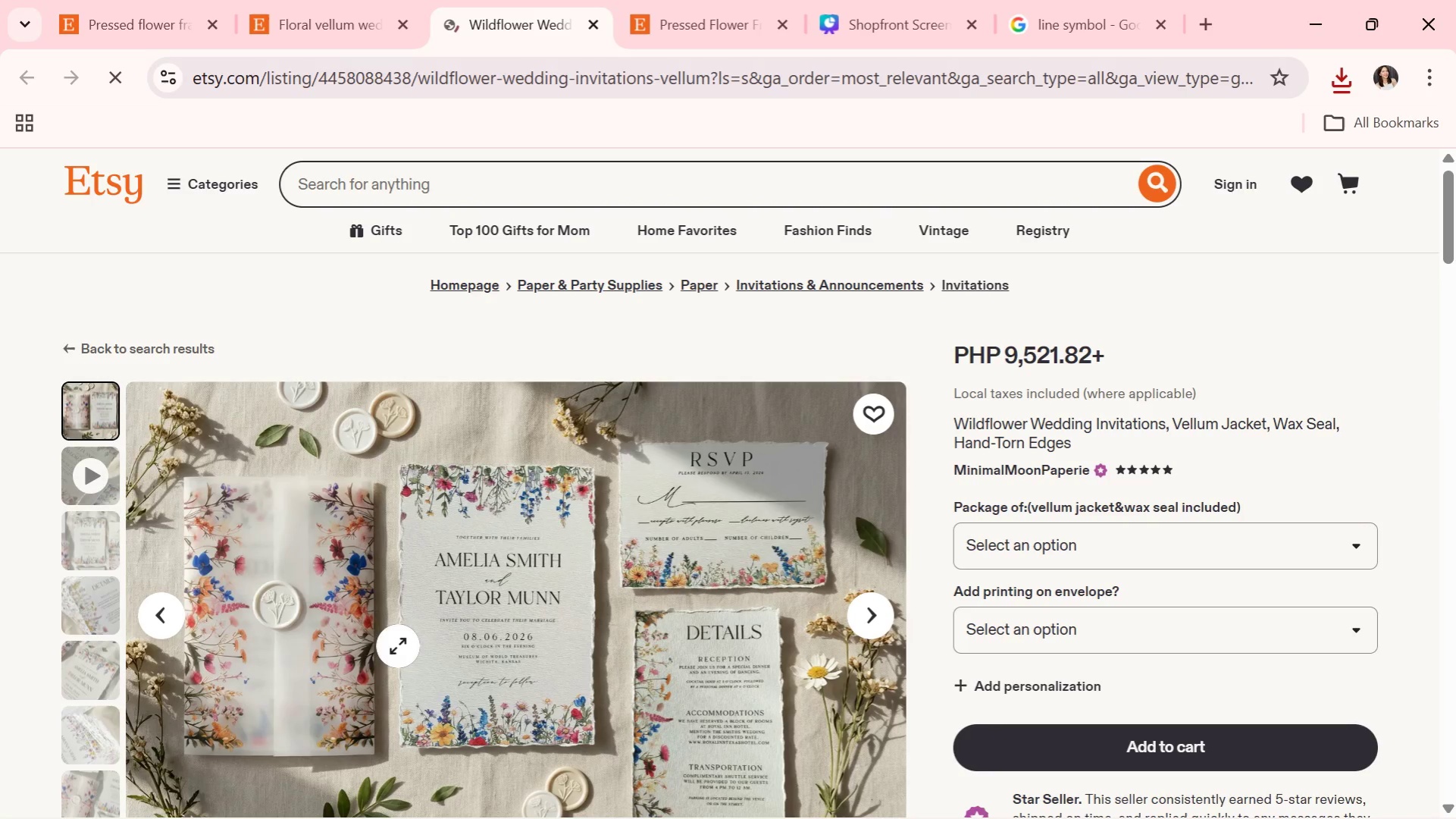 
left_click([108, 551])
 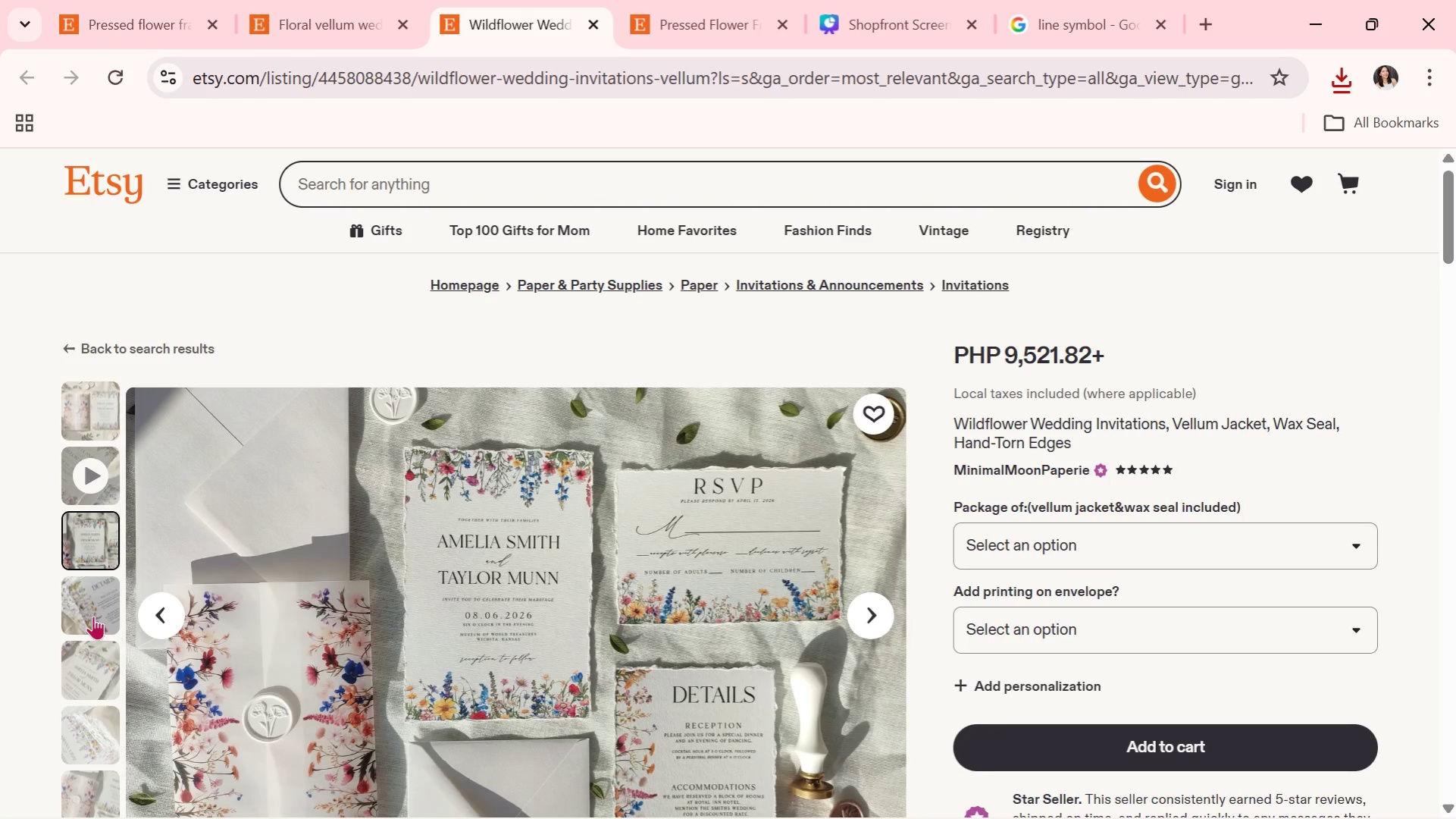 
scroll: coordinate [271, 595], scroll_direction: down, amount: 2.0
 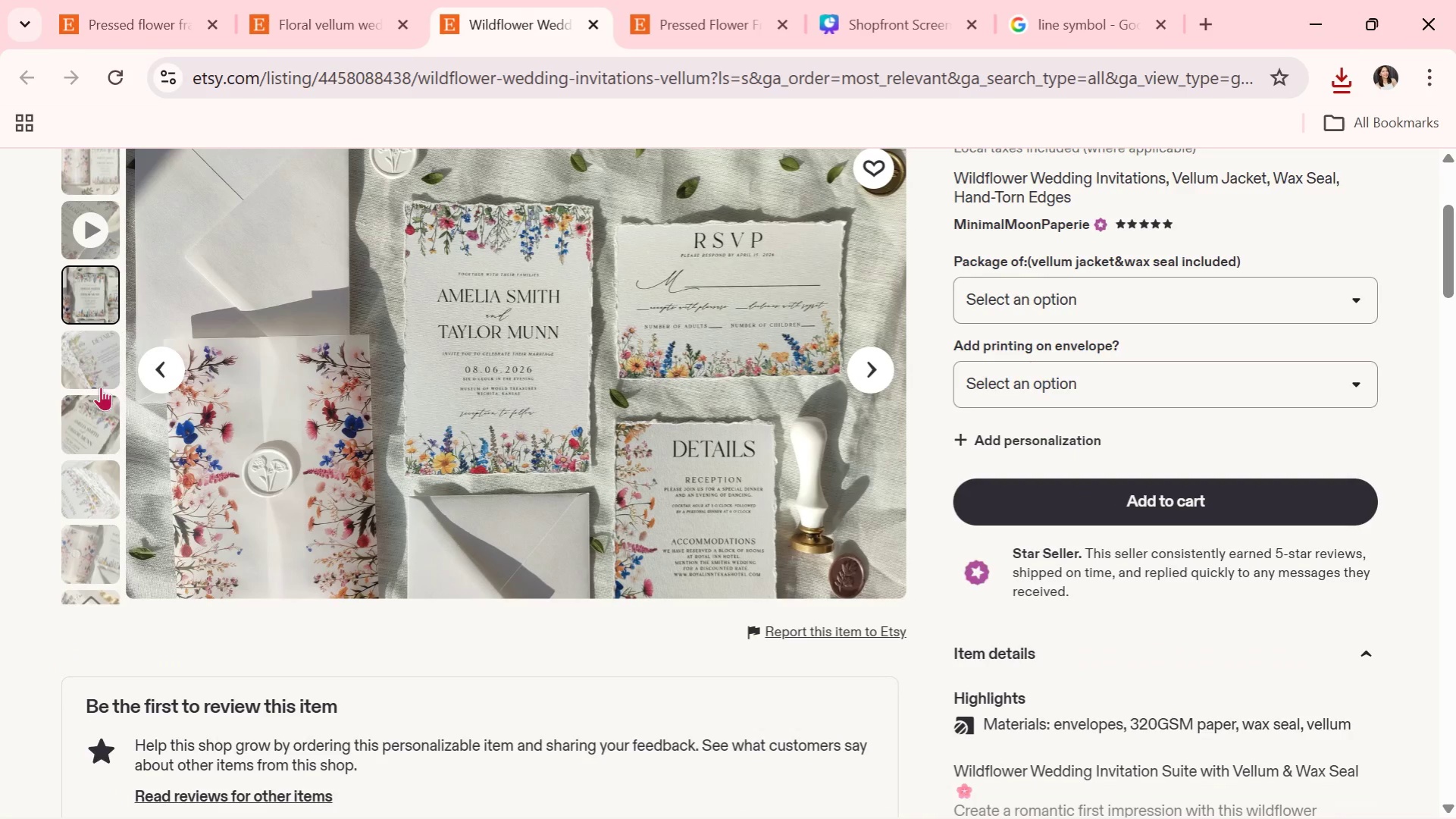 
scroll: coordinate [97, 395], scroll_direction: up, amount: 2.0
 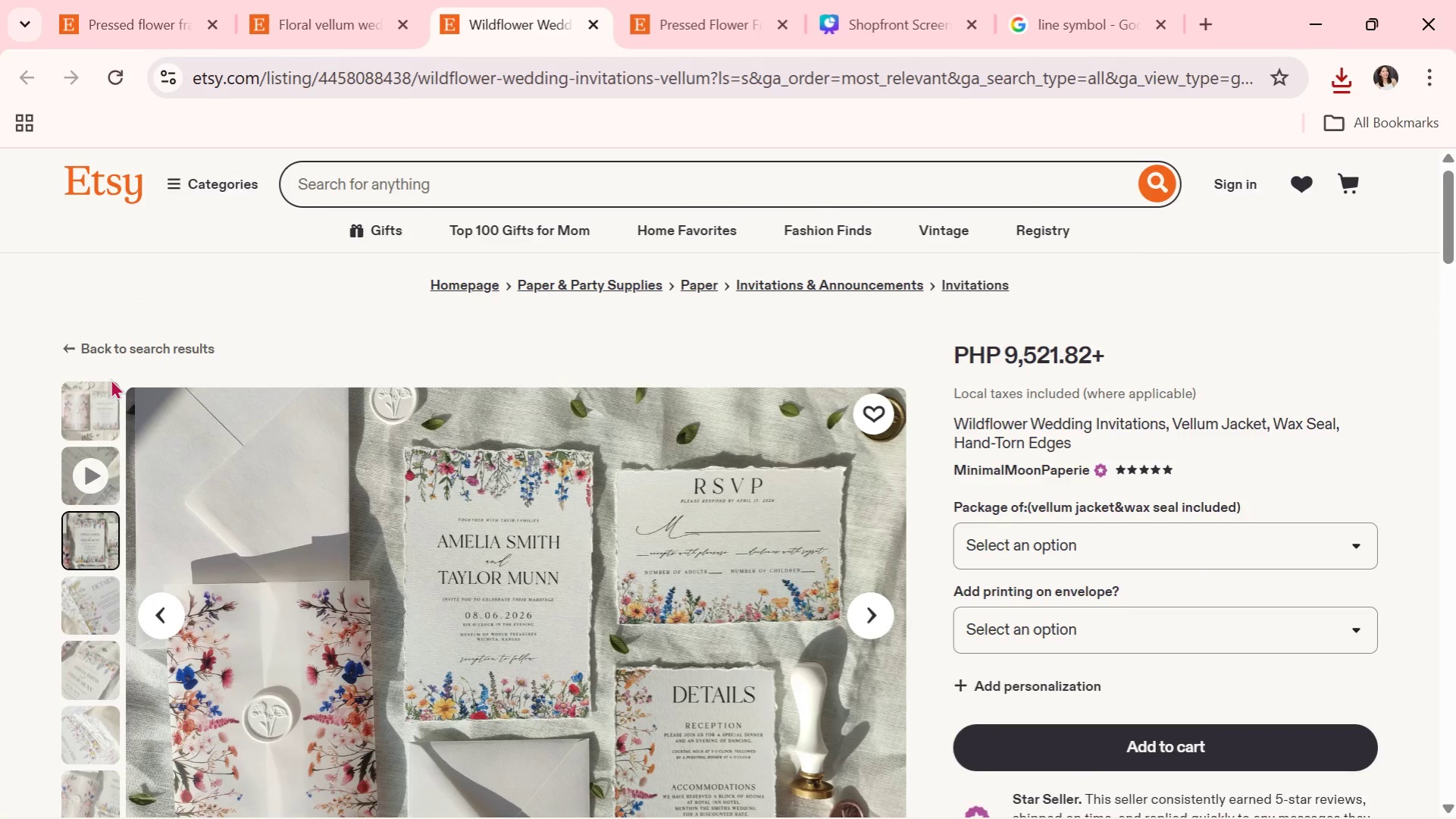 
left_click([103, 394])
 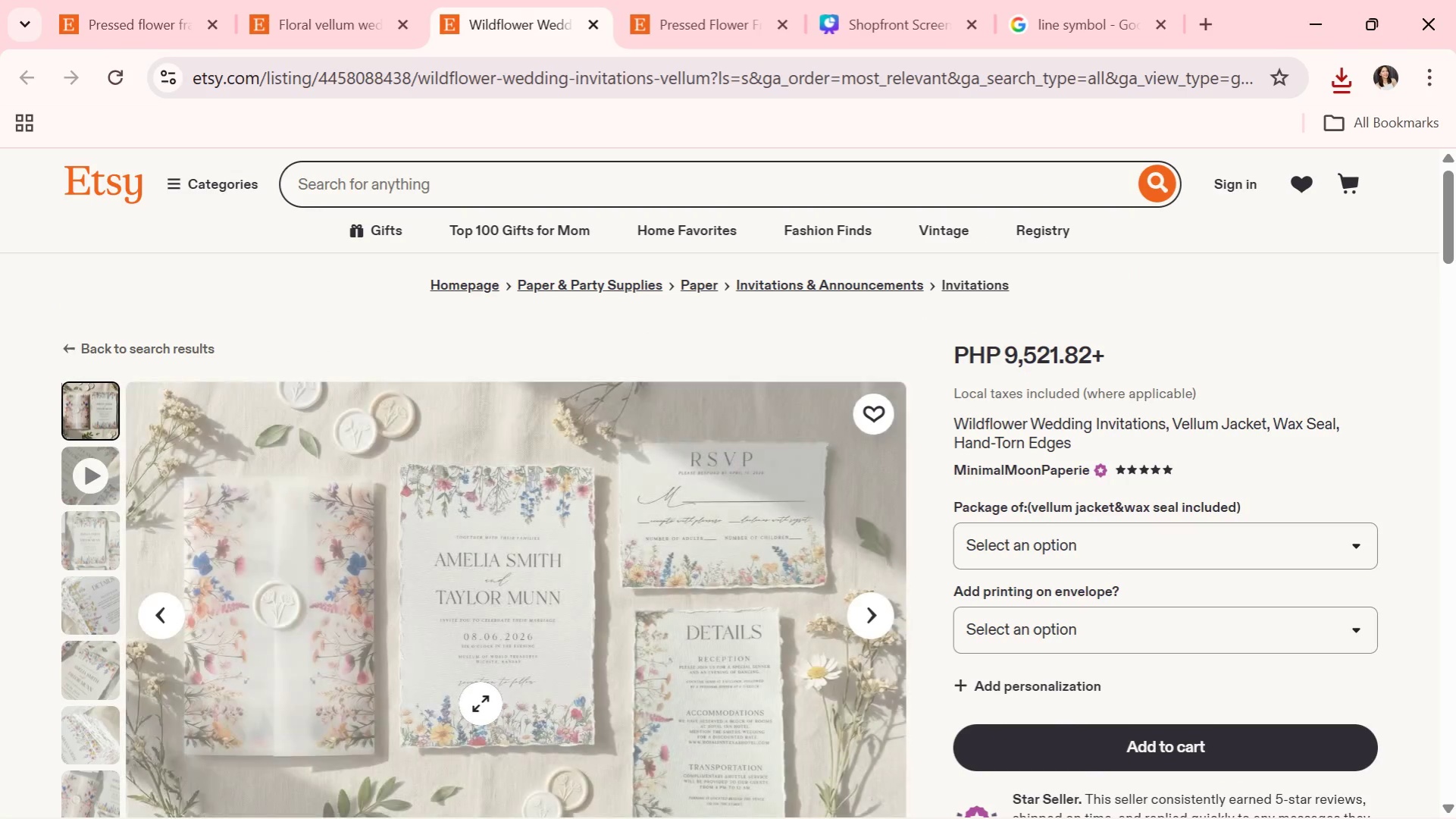 
scroll: coordinate [481, 704], scroll_direction: down, amount: 2.0
 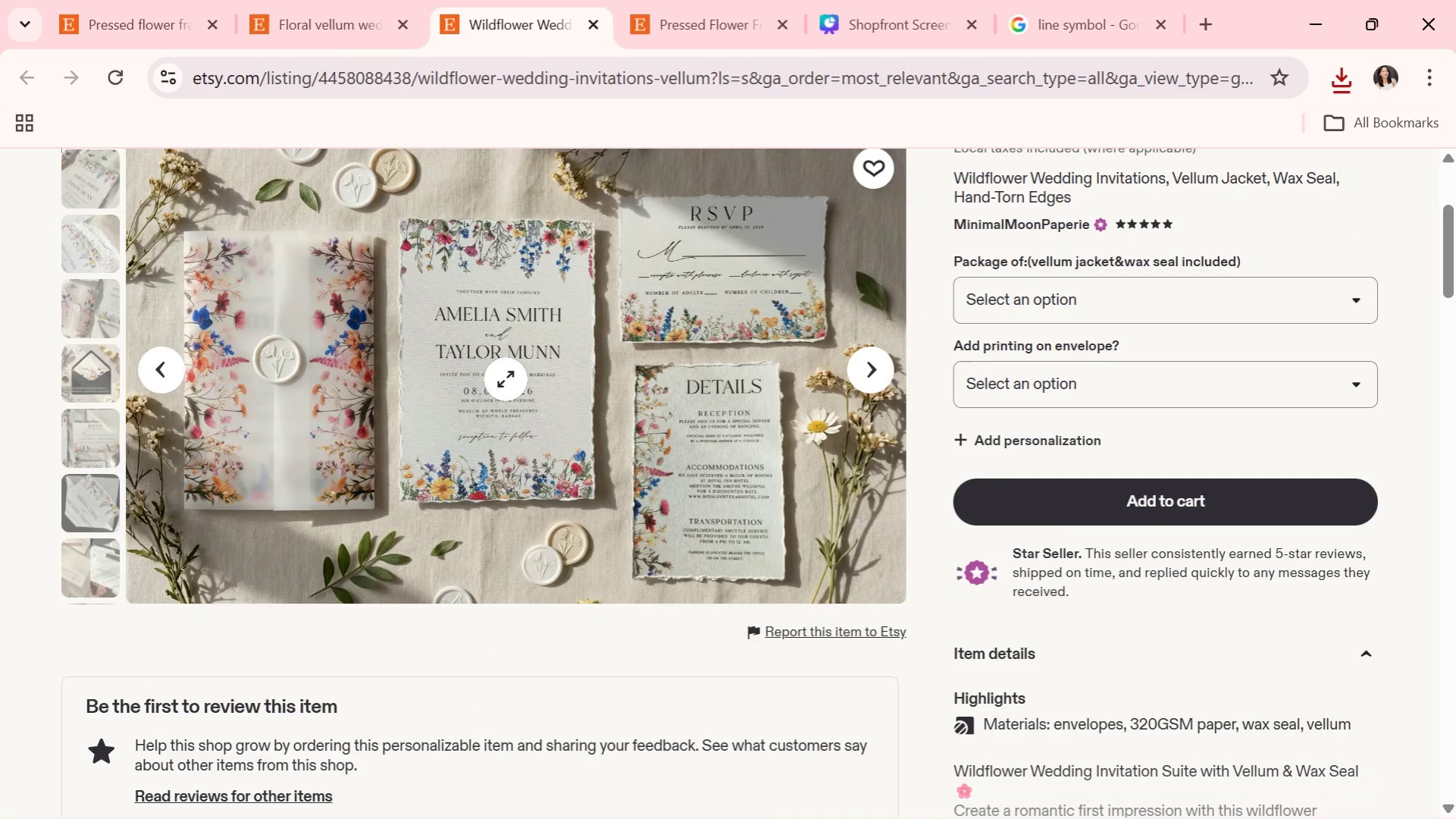 
right_click([506, 379])
 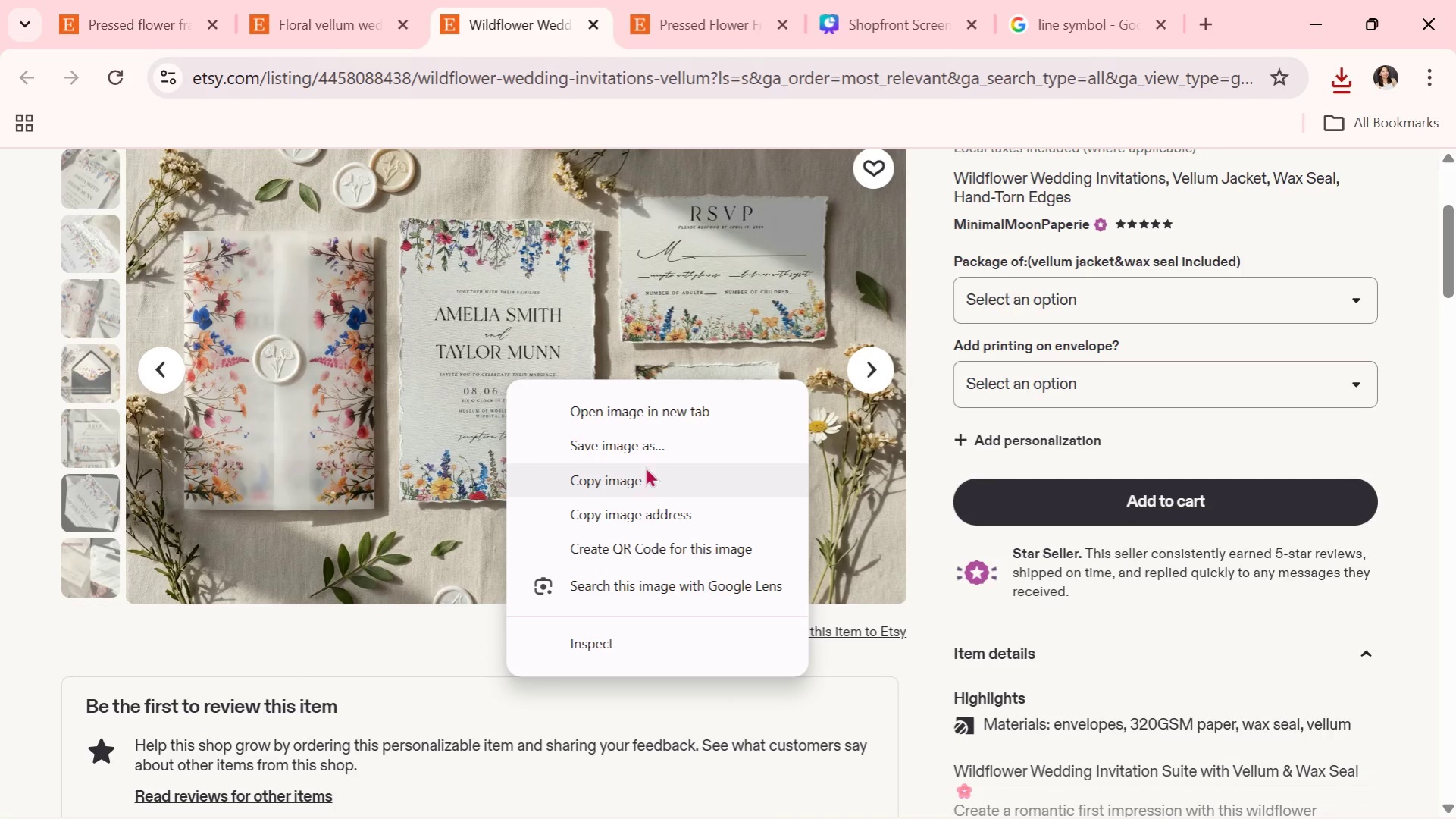 
left_click([655, 444])
 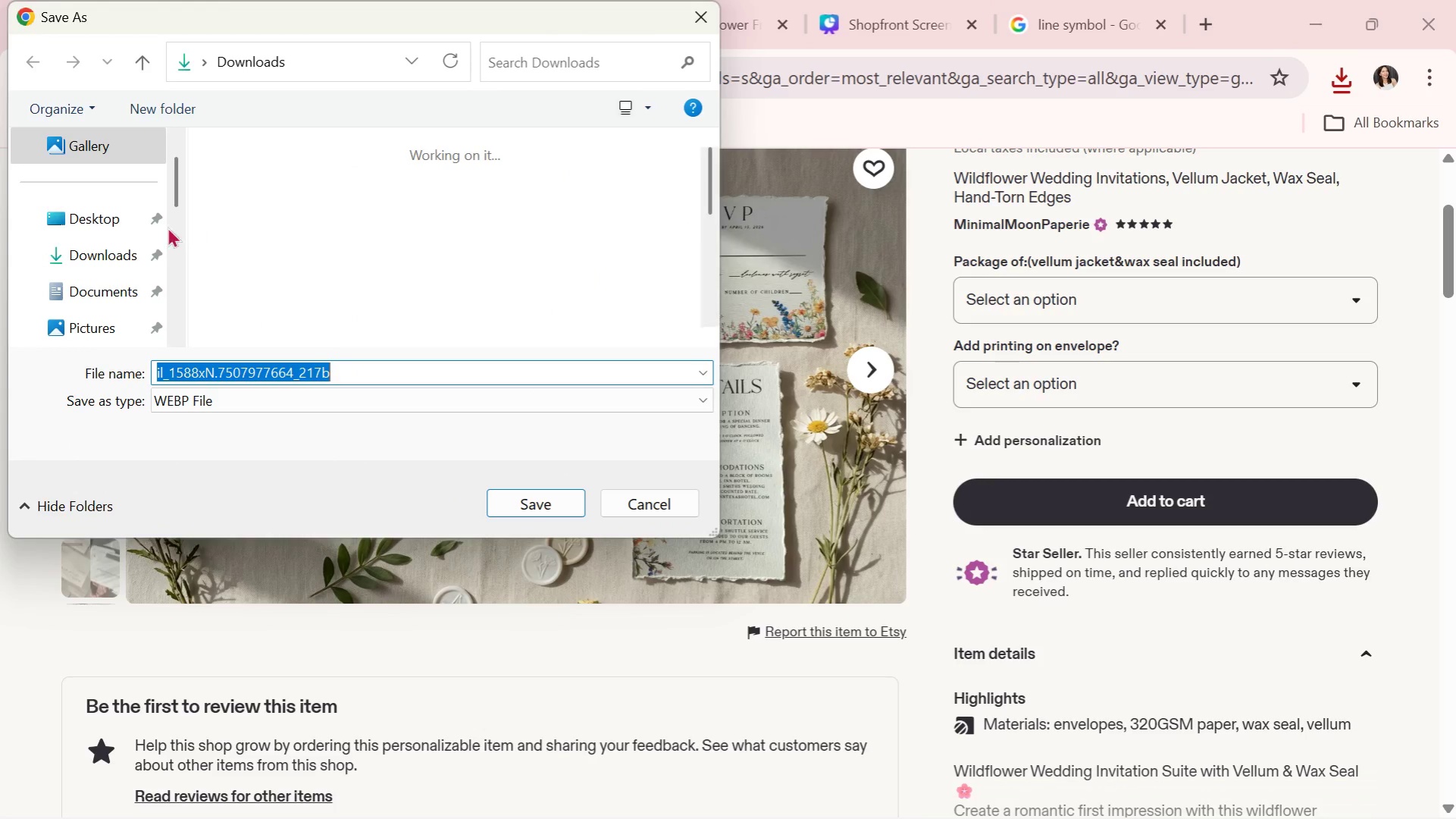 
double_click([117, 242])
 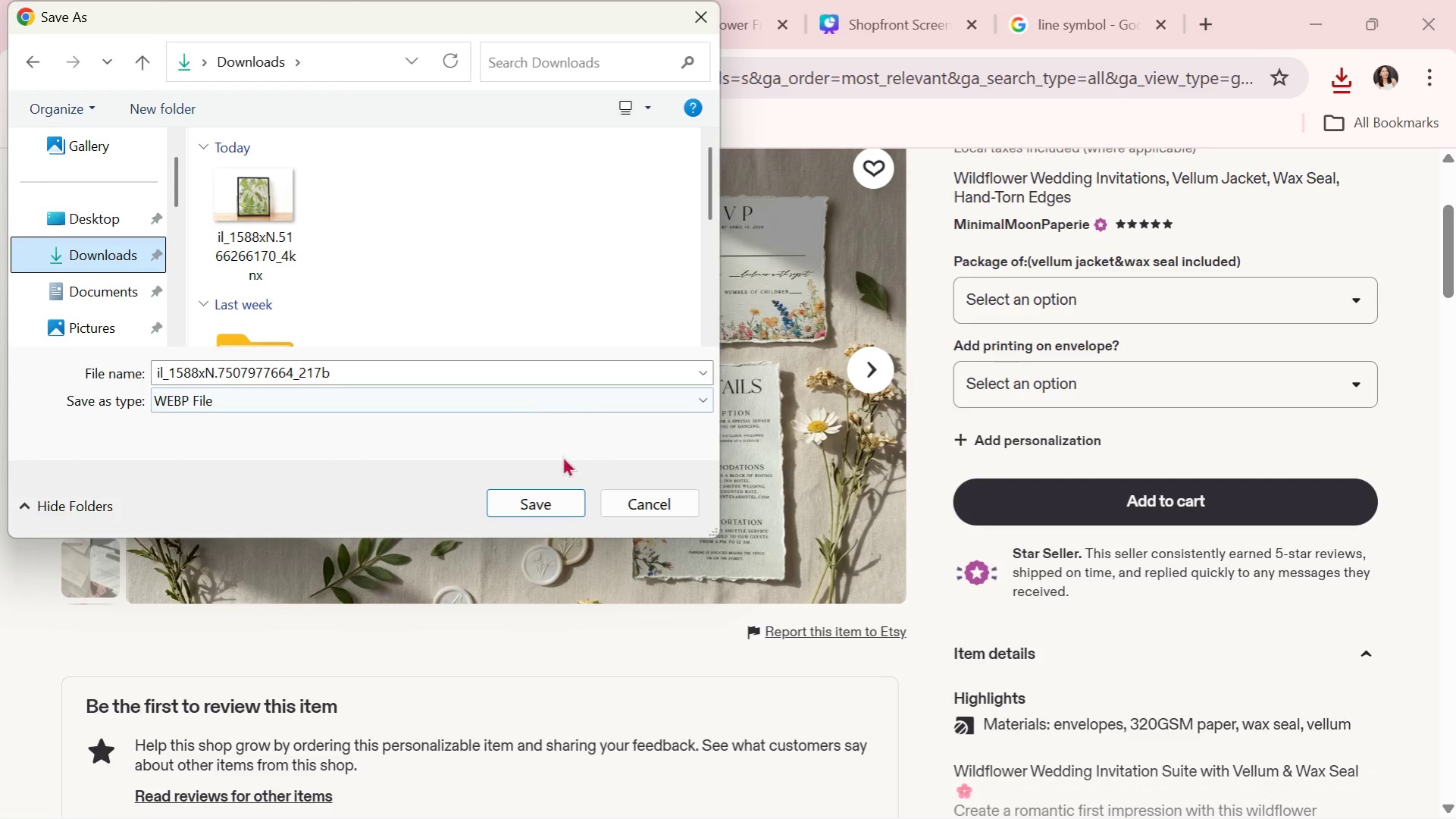 
left_click([551, 508])
 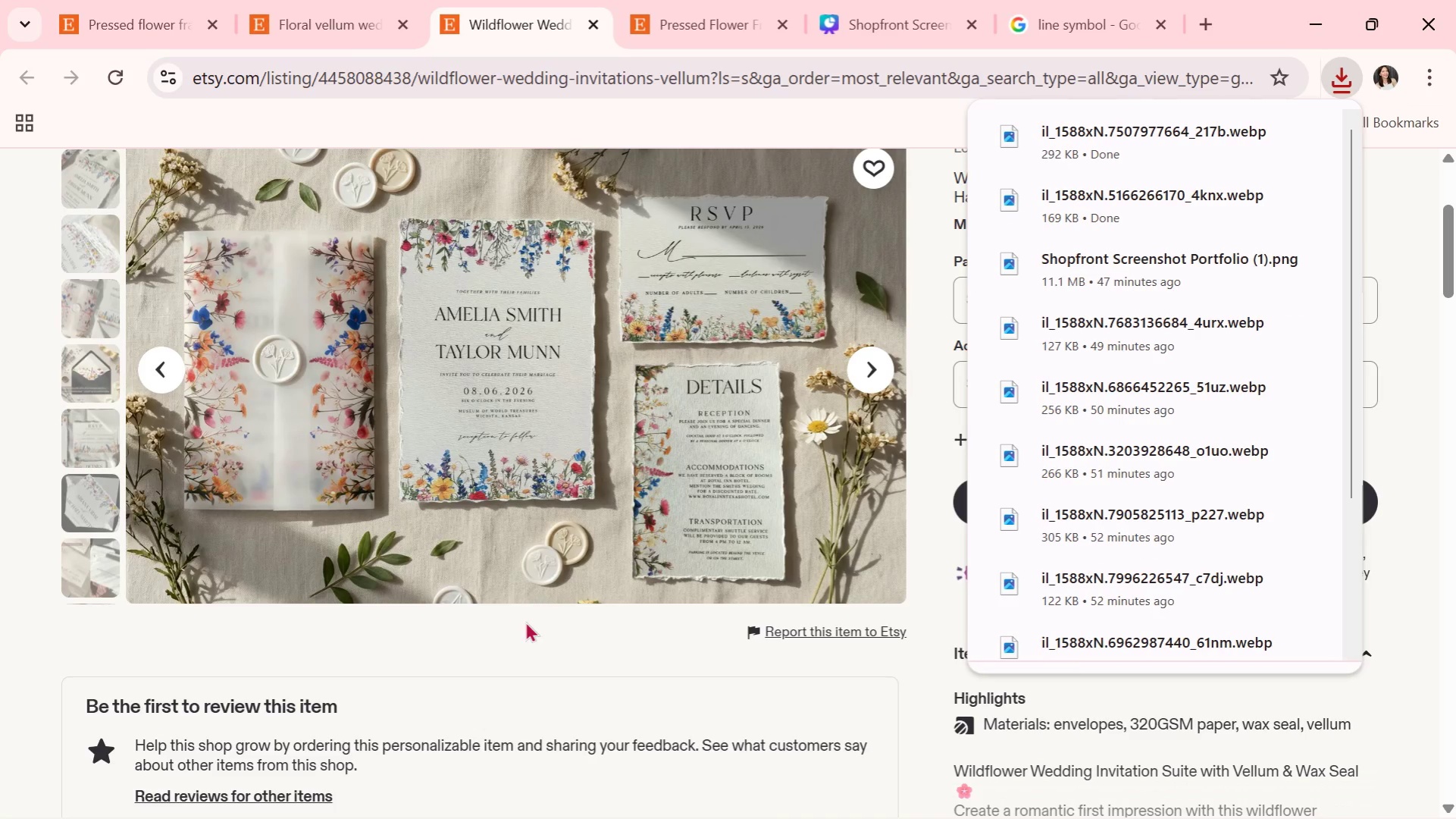 
scroll: coordinate [523, 624], scroll_direction: up, amount: 11.0
 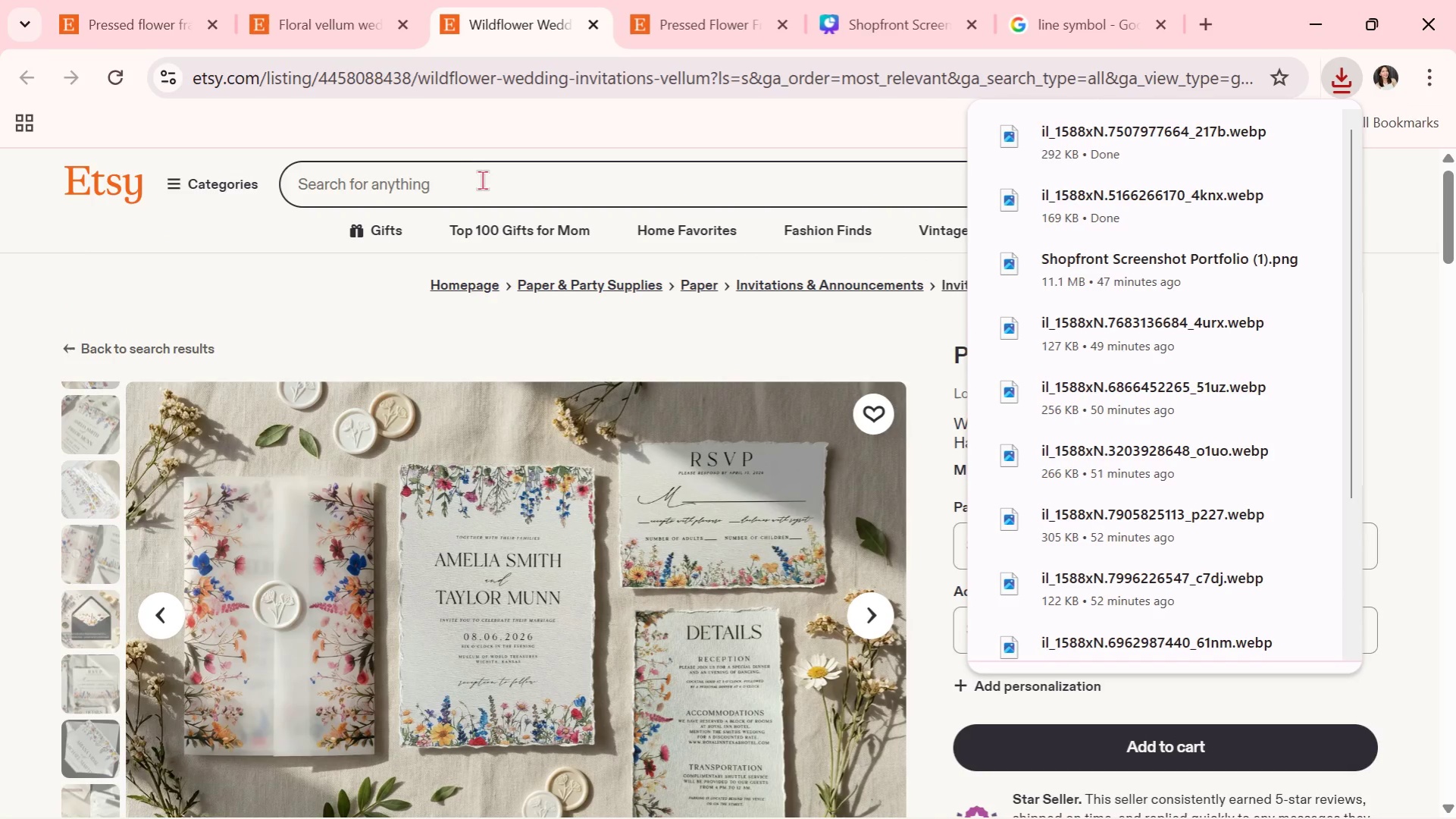 
left_click([482, 187])
 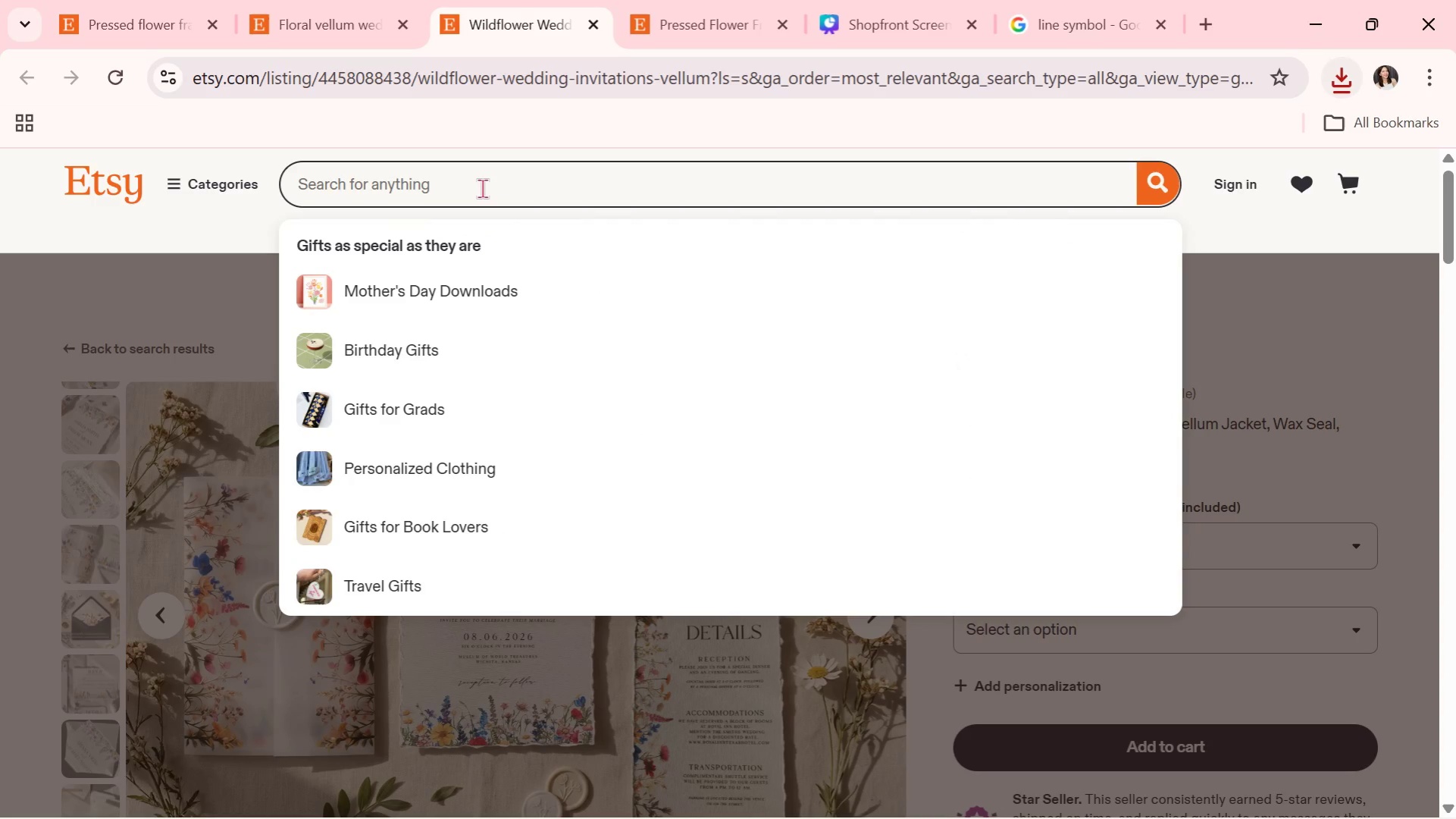 
type(pressed daisy gift tags)
 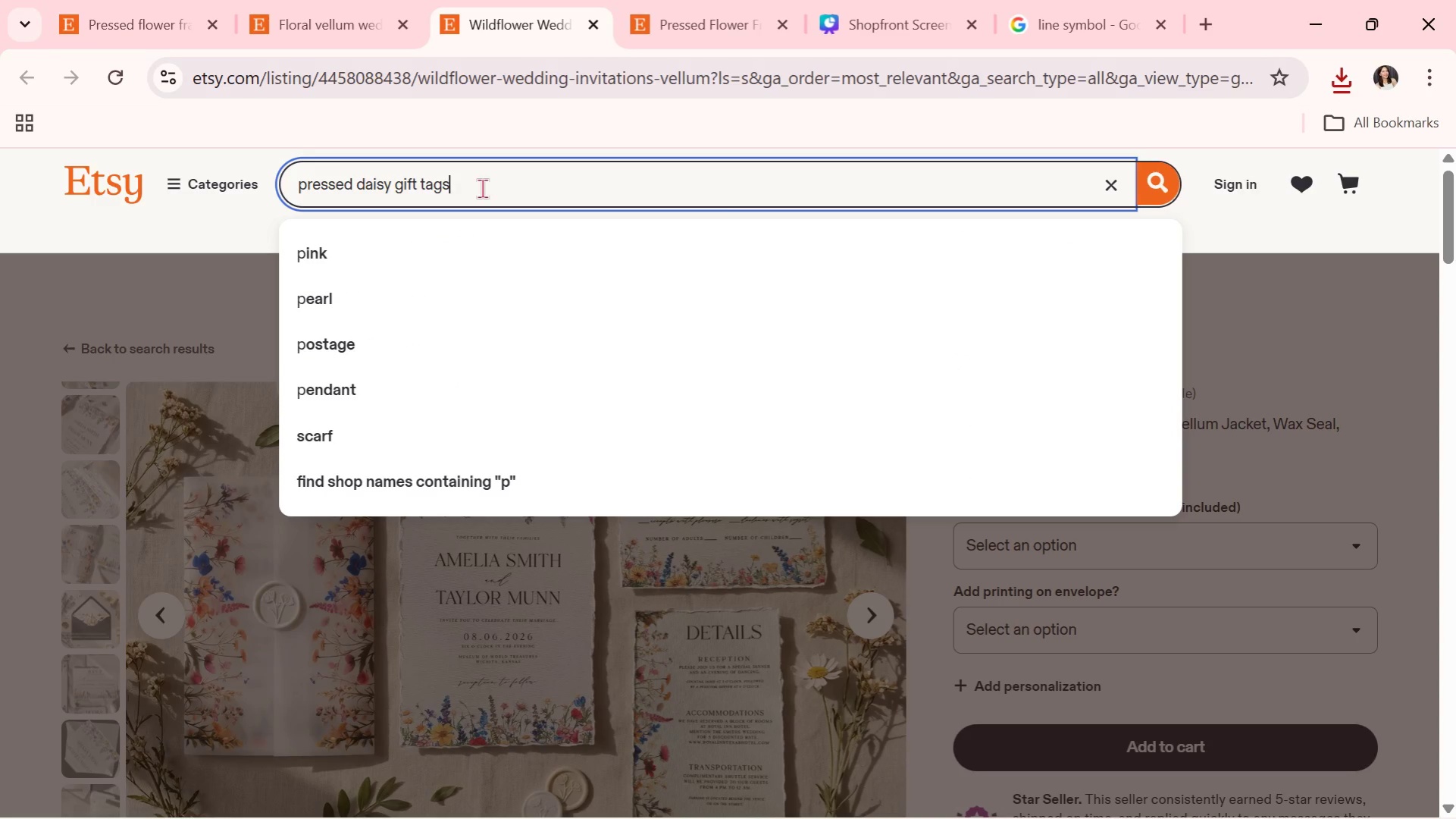 
key(Enter)
 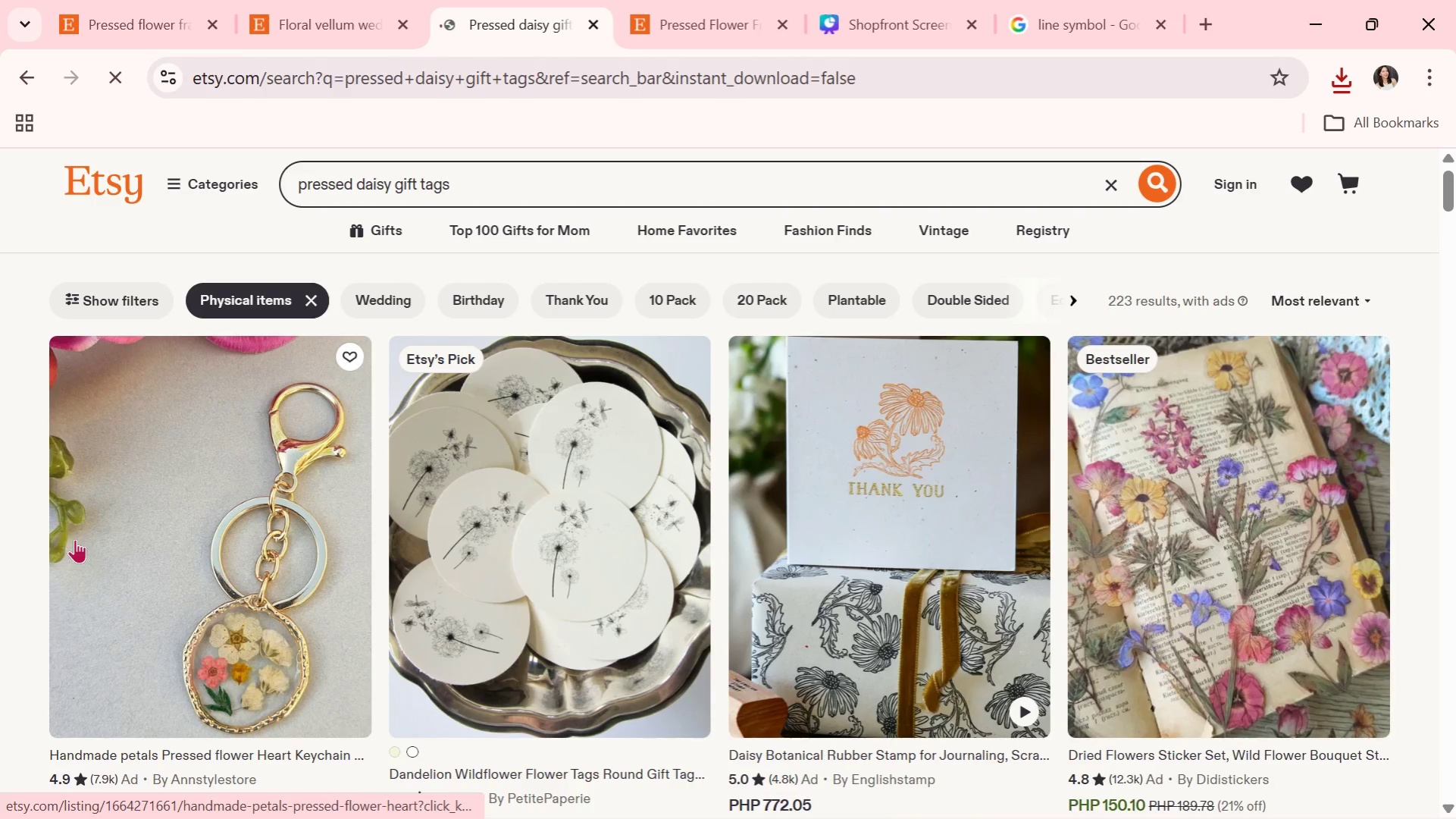 
wait(5.38)
 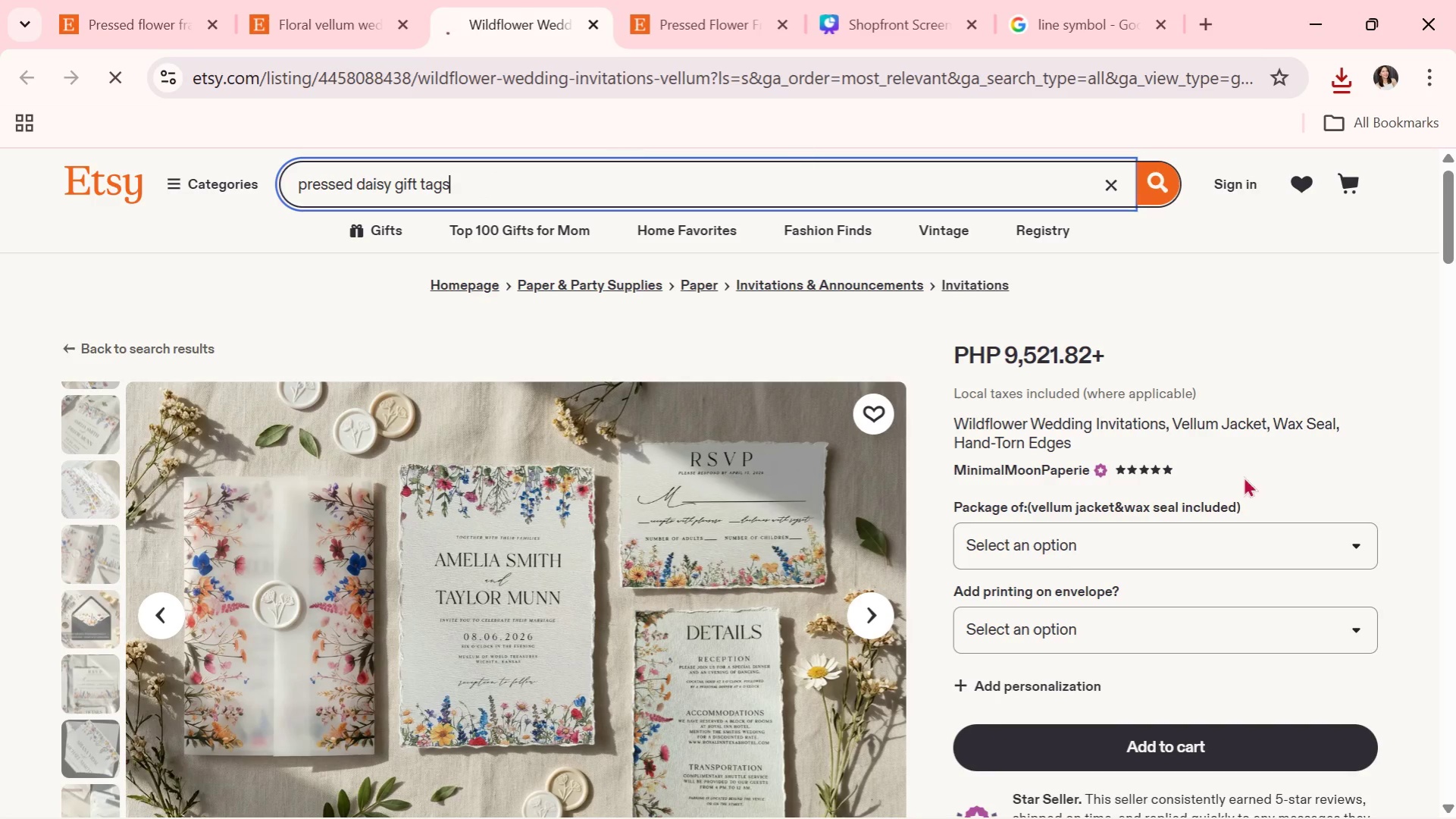 
scroll: coordinate [0, 492], scroll_direction: down, amount: 5.0
 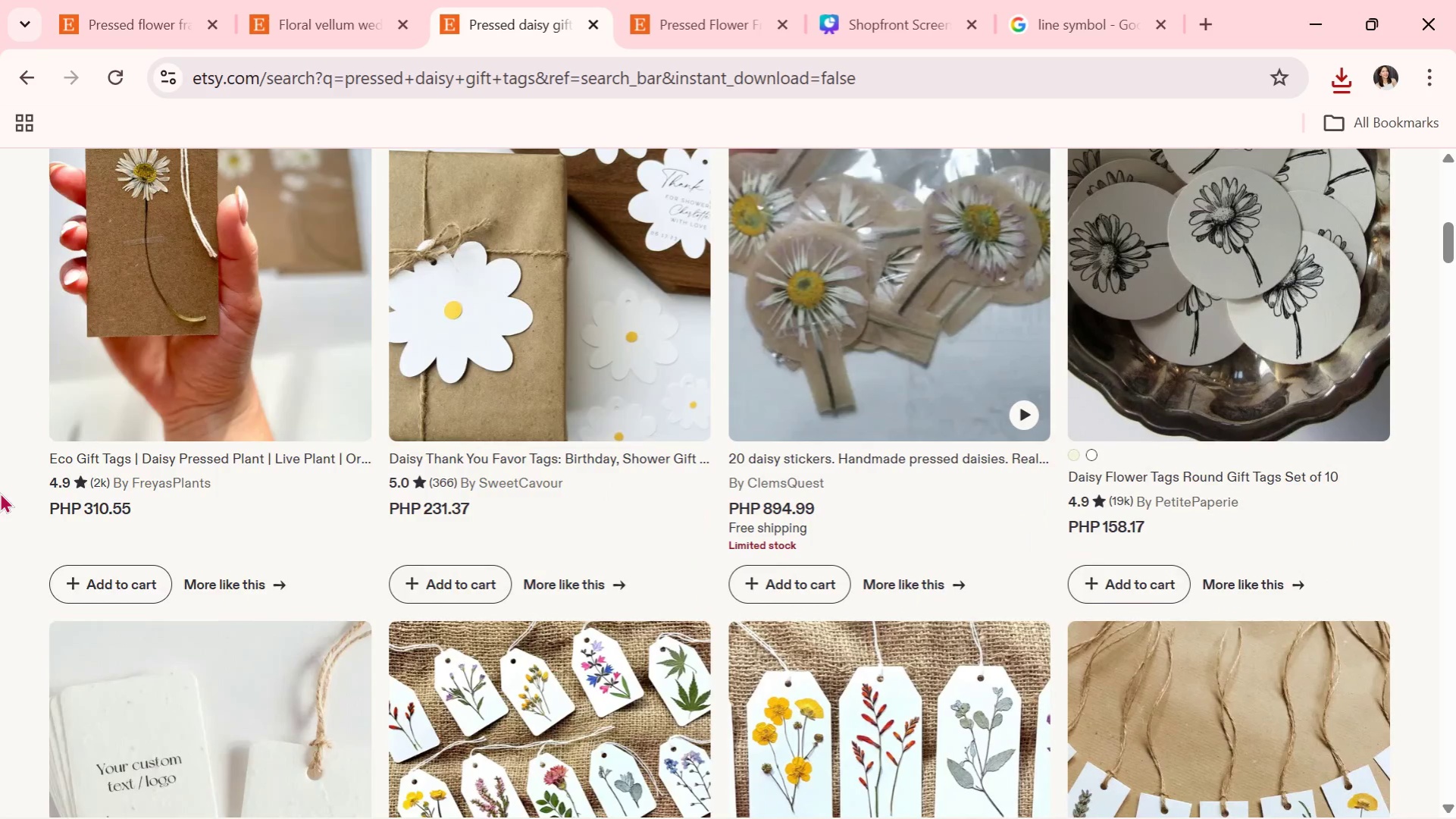 
scroll: coordinate [0, 492], scroll_direction: up, amount: 2.0
 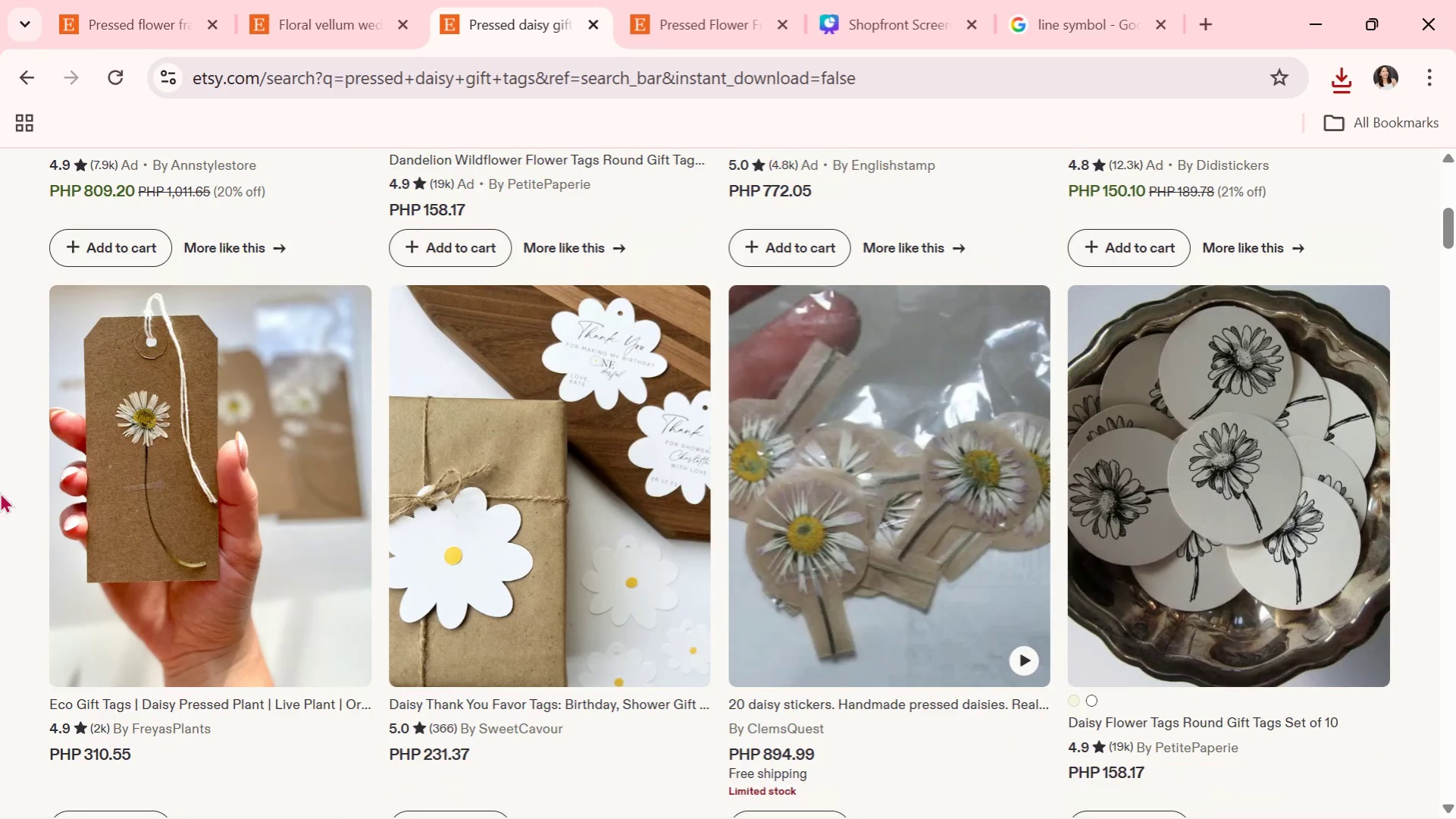 
scroll: coordinate [56, 474], scroll_direction: down, amount: 9.0
 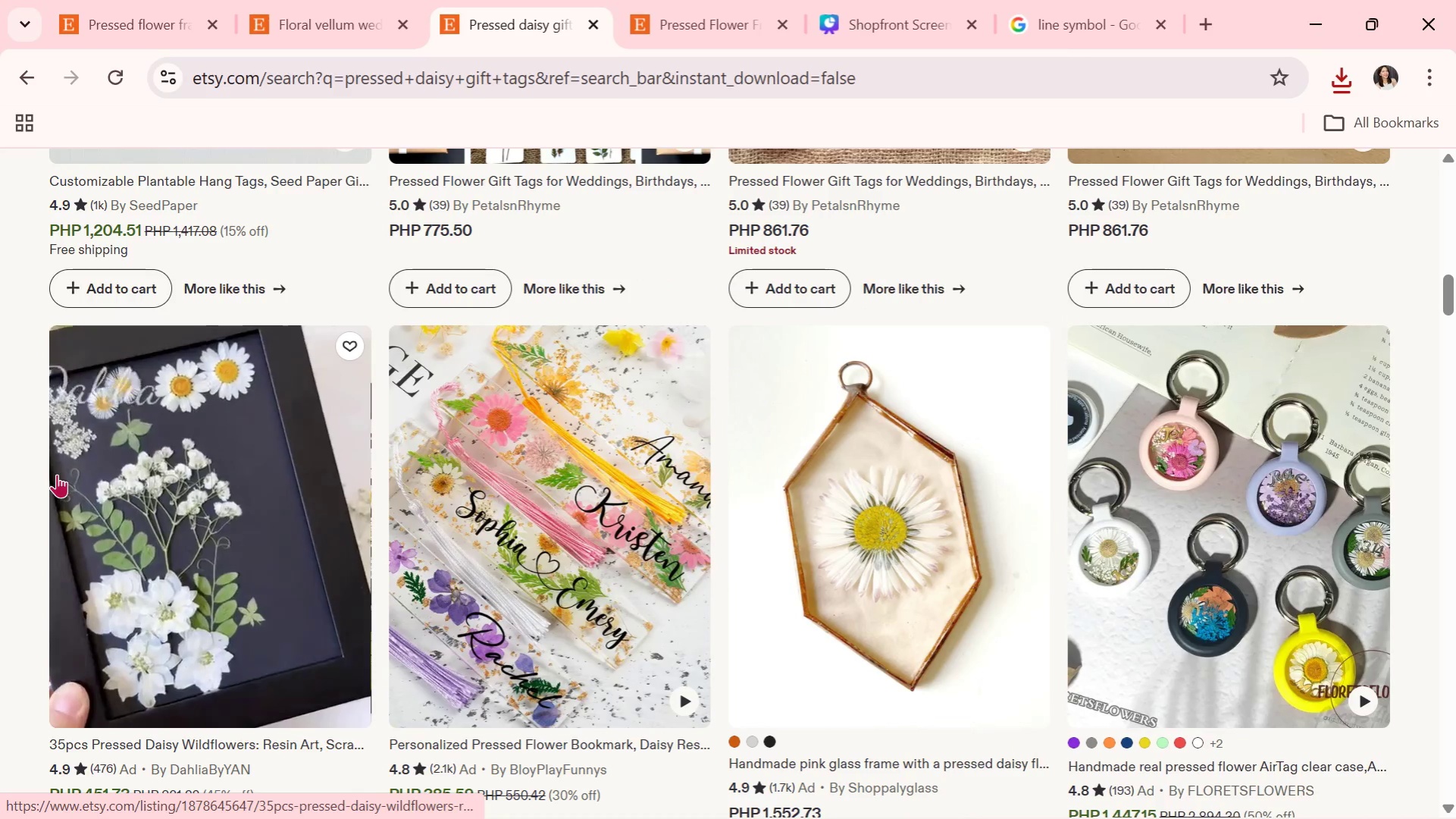 
scroll: coordinate [58, 474], scroll_direction: up, amount: 8.0
 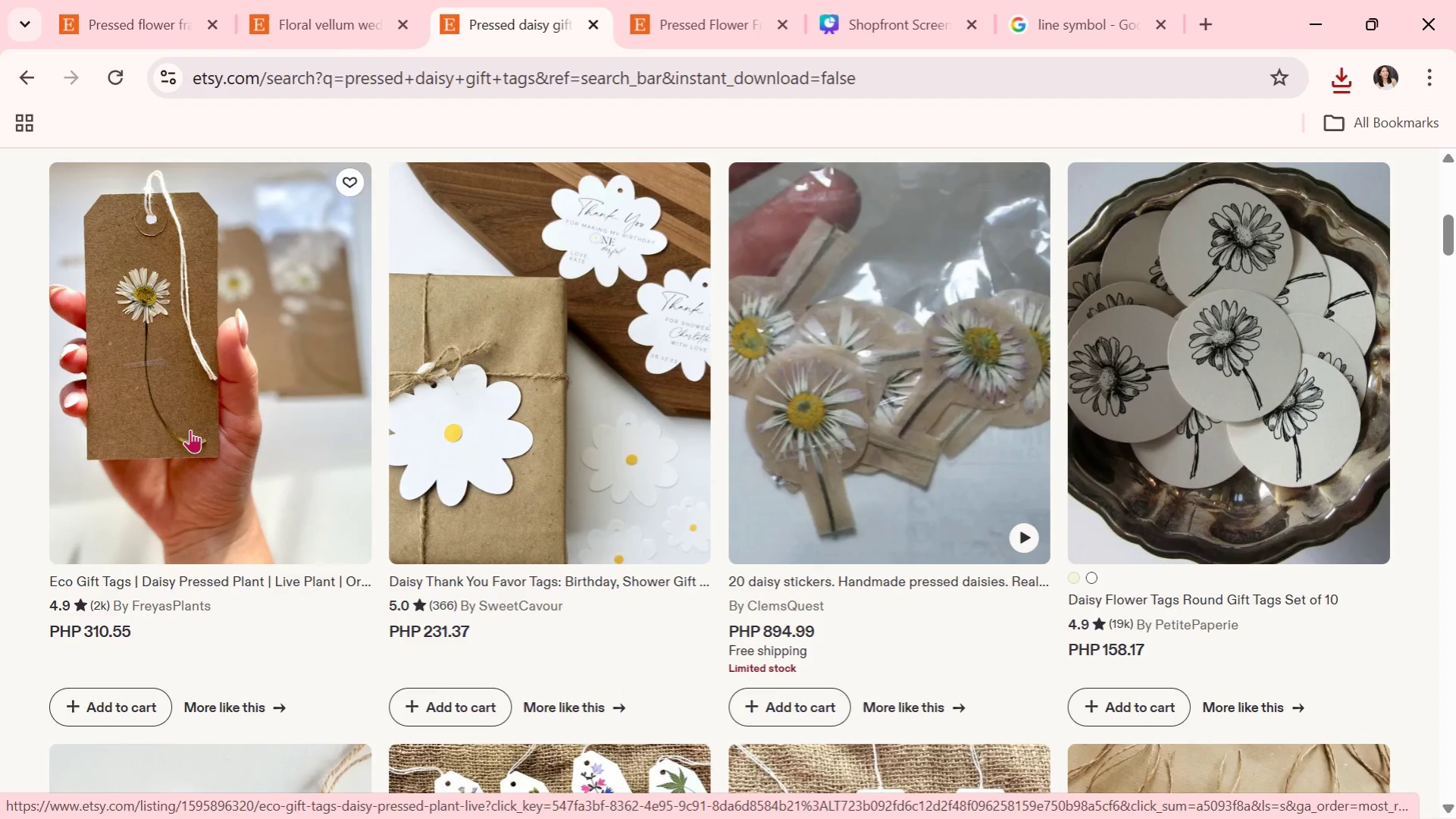 
left_click([190, 429])
 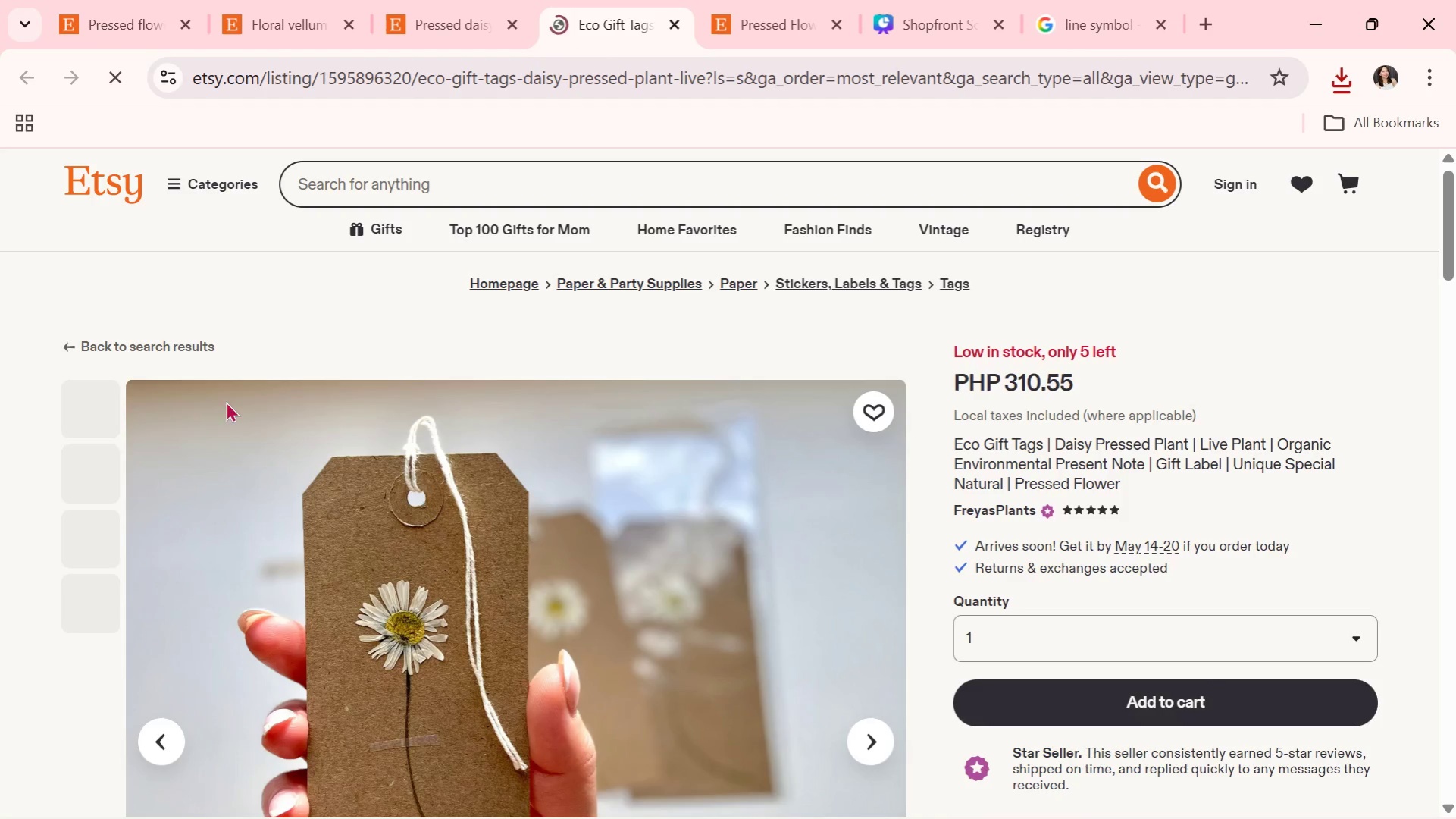 
scroll: coordinate [362, 482], scroll_direction: down, amount: 1.0
 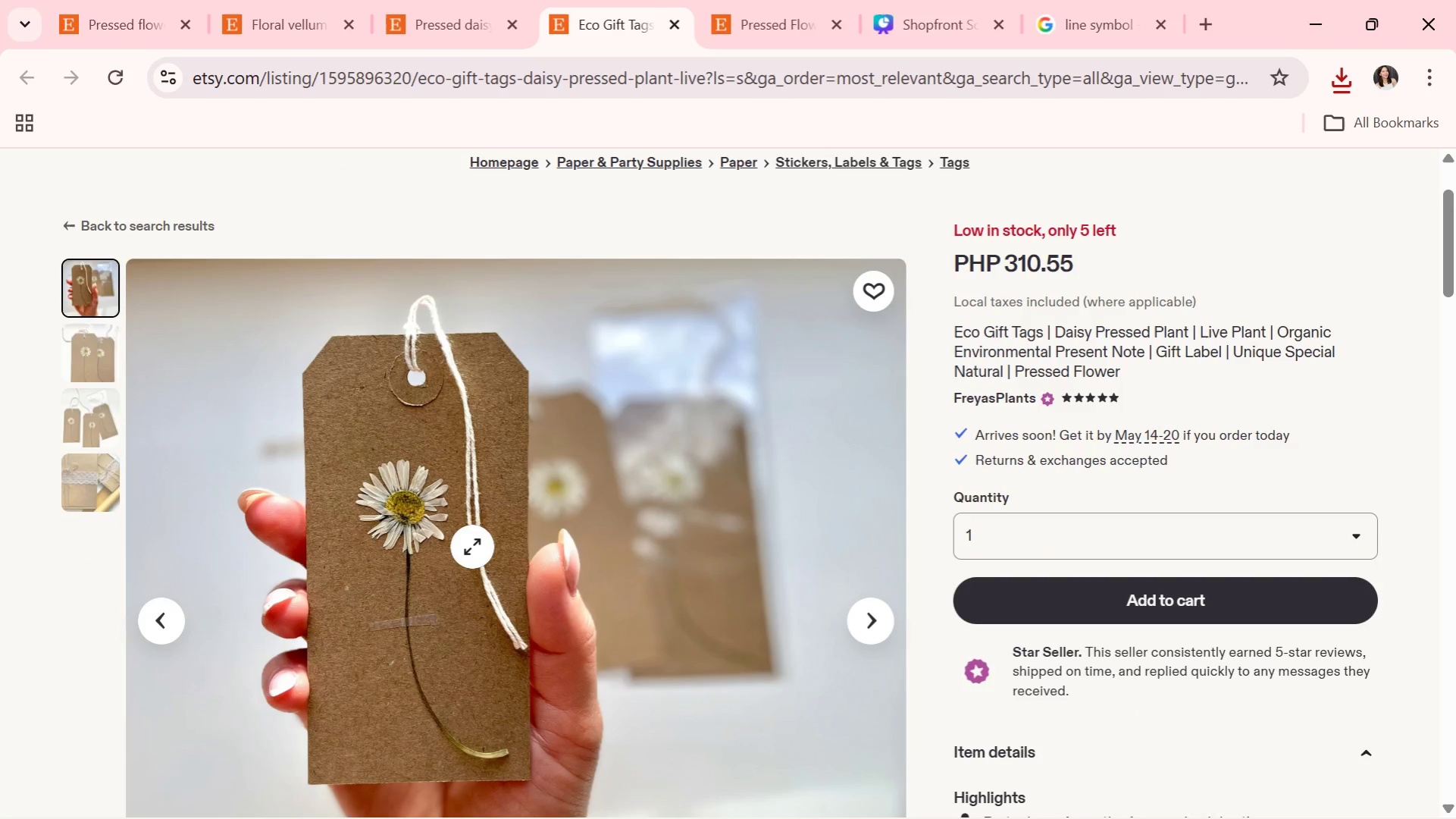 
right_click([472, 547])
 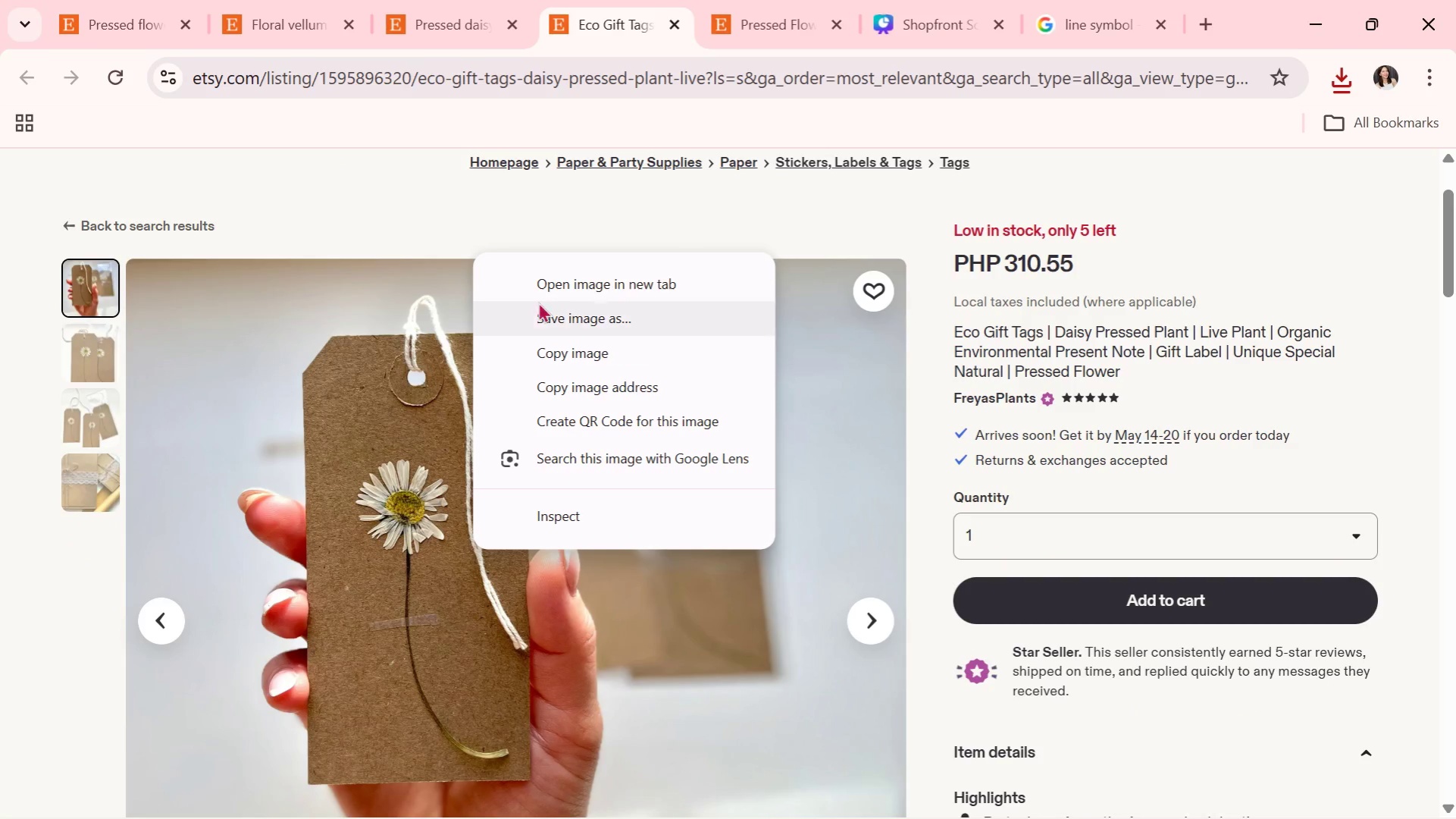 
left_click([540, 317])
 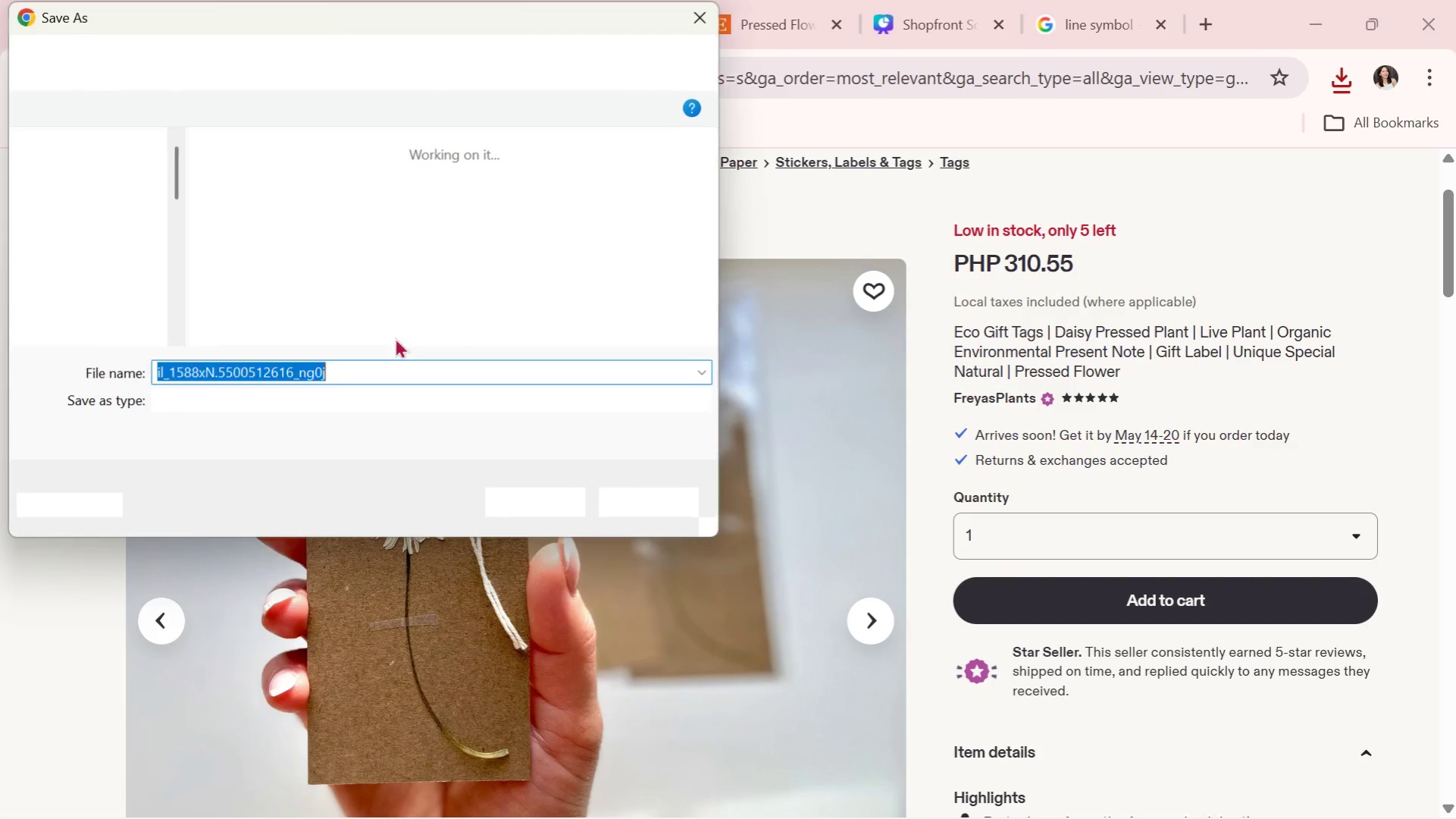 
double_click([113, 257])
 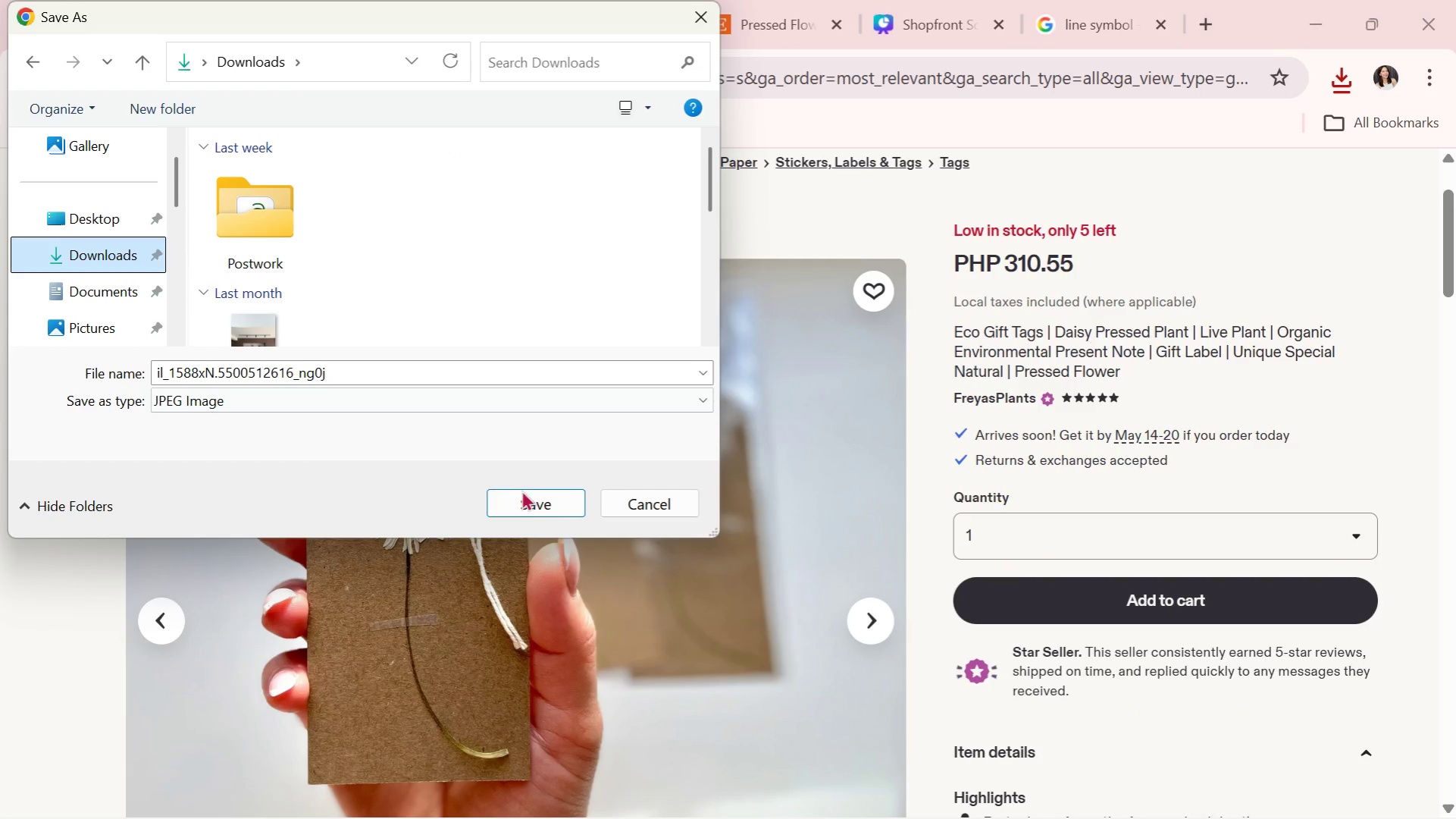 
left_click([545, 502])
 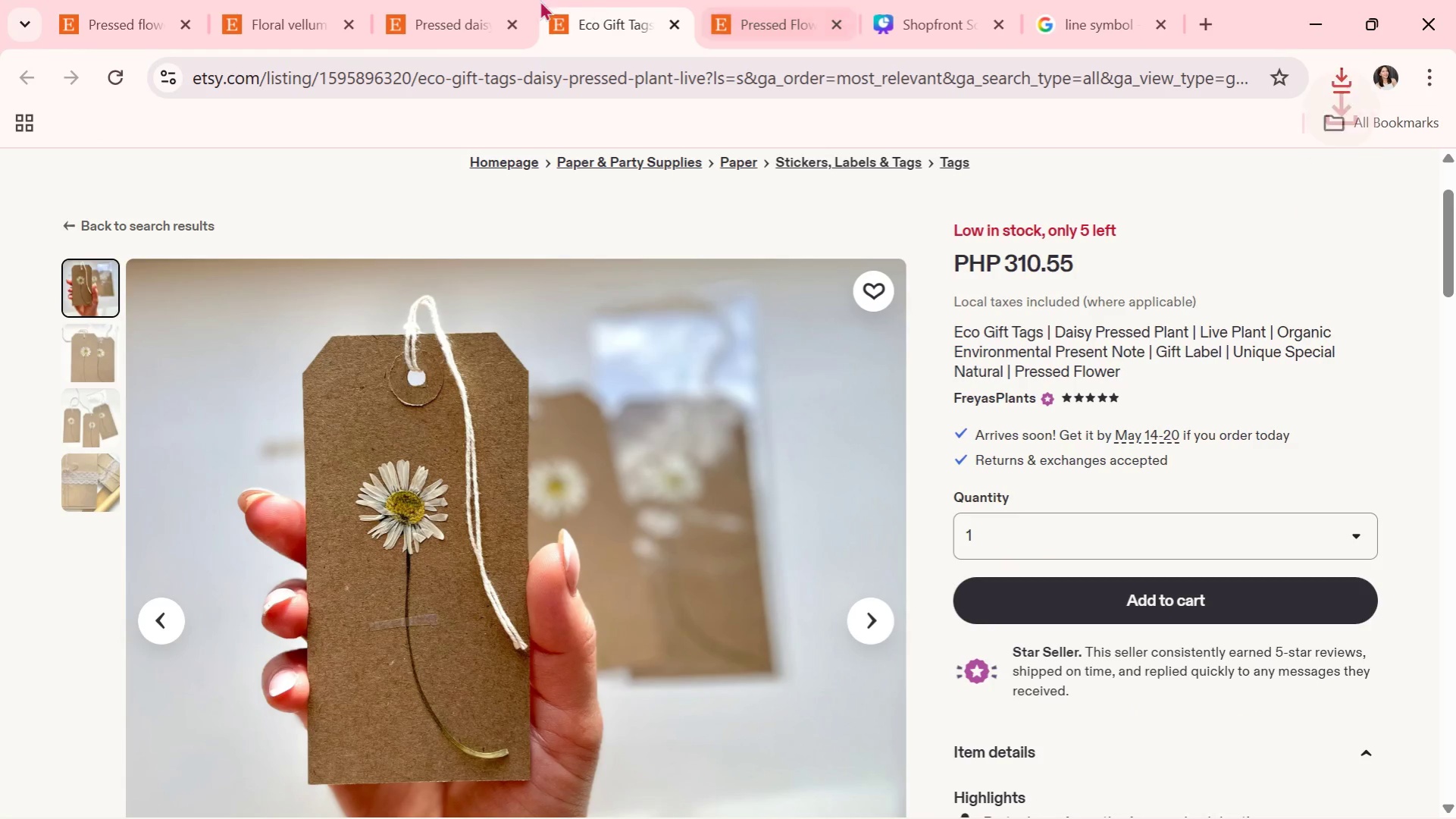 
left_click([437, 0])
 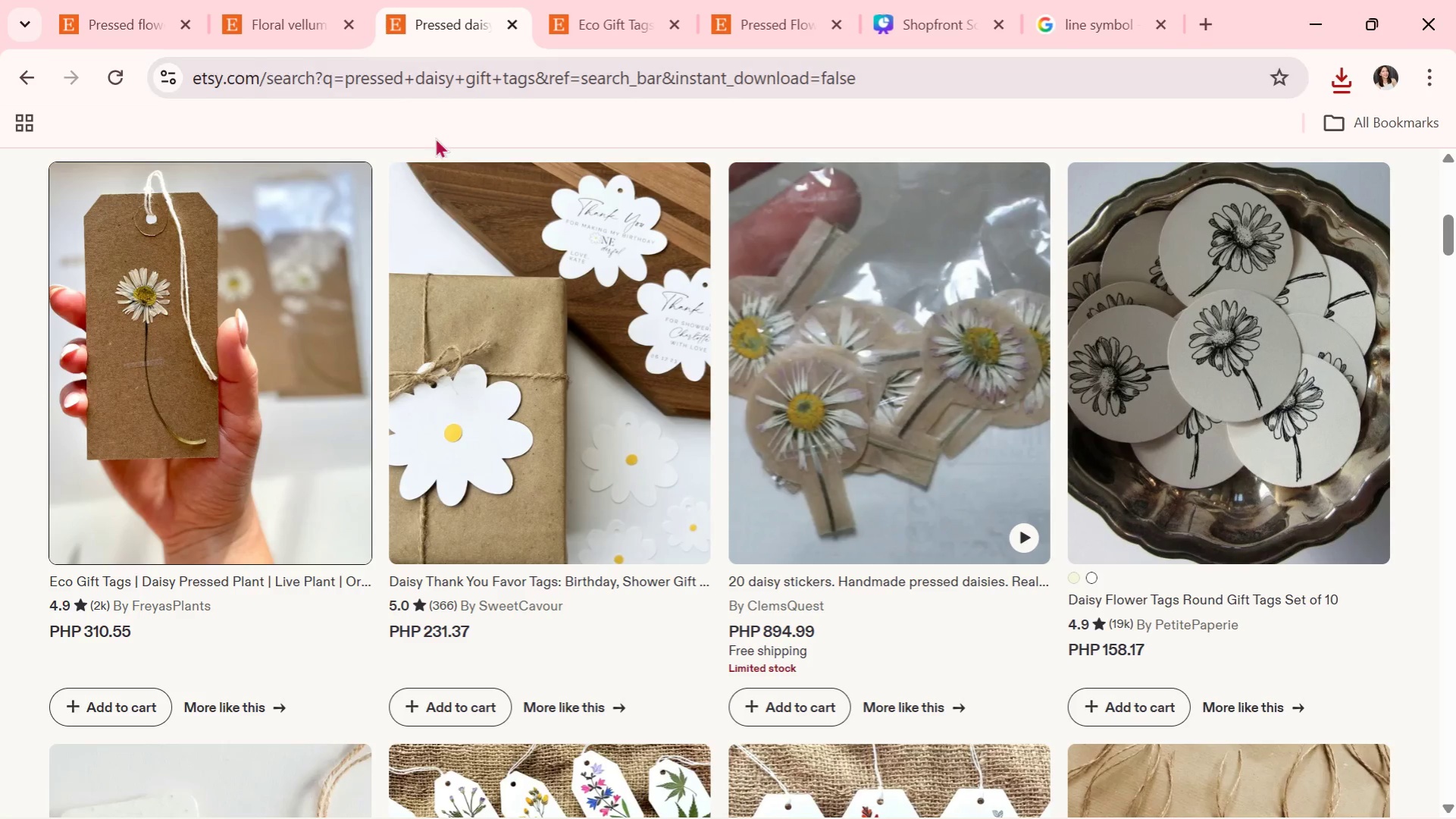 
scroll: coordinate [460, 300], scroll_direction: up, amount: 15.0
 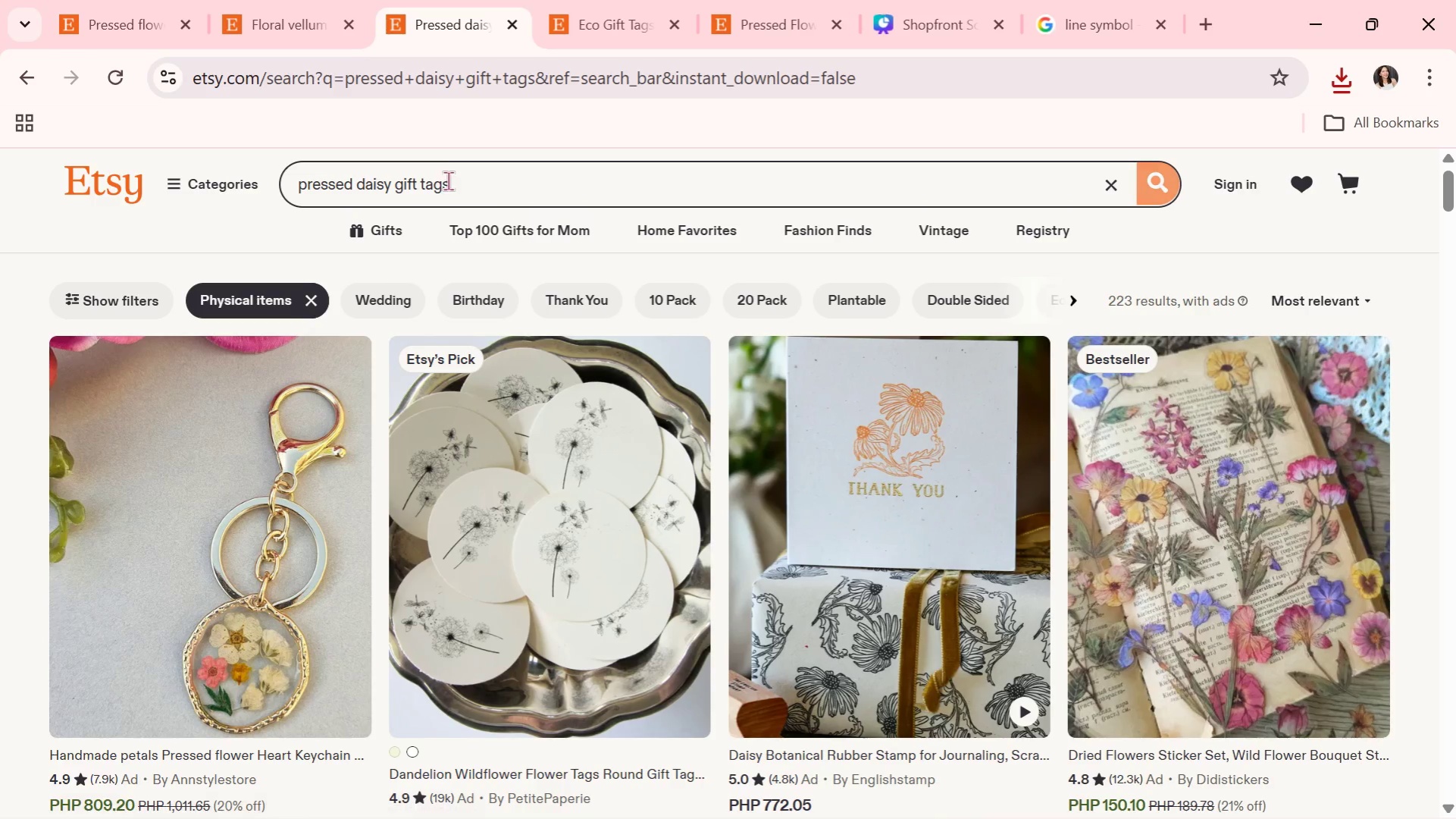 
left_click_drag(start_coordinate=[486, 195], to_coordinate=[0, 215])
 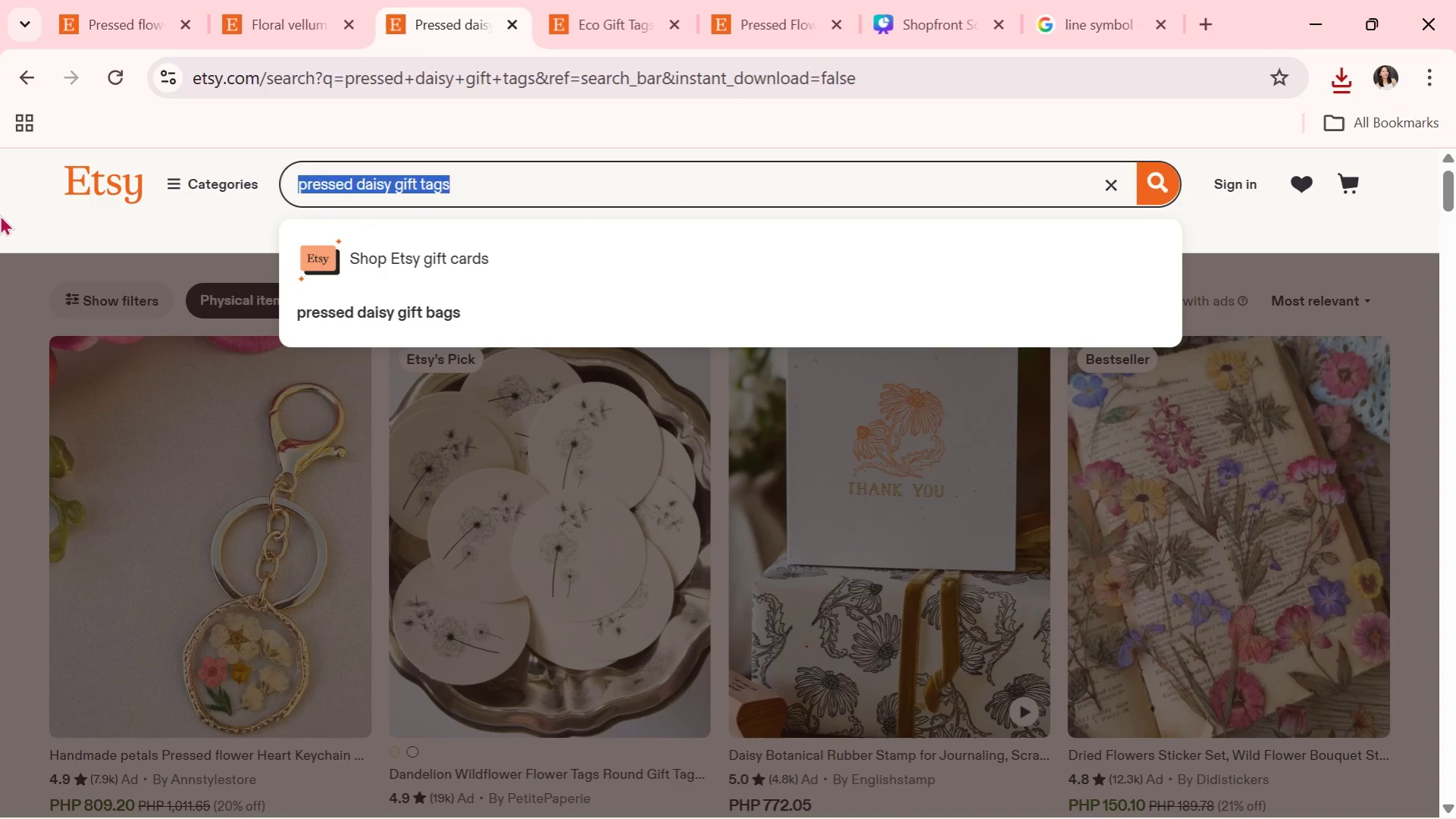 
type(wildflower vellum notecr)
key(Backspace)
type(ards)
 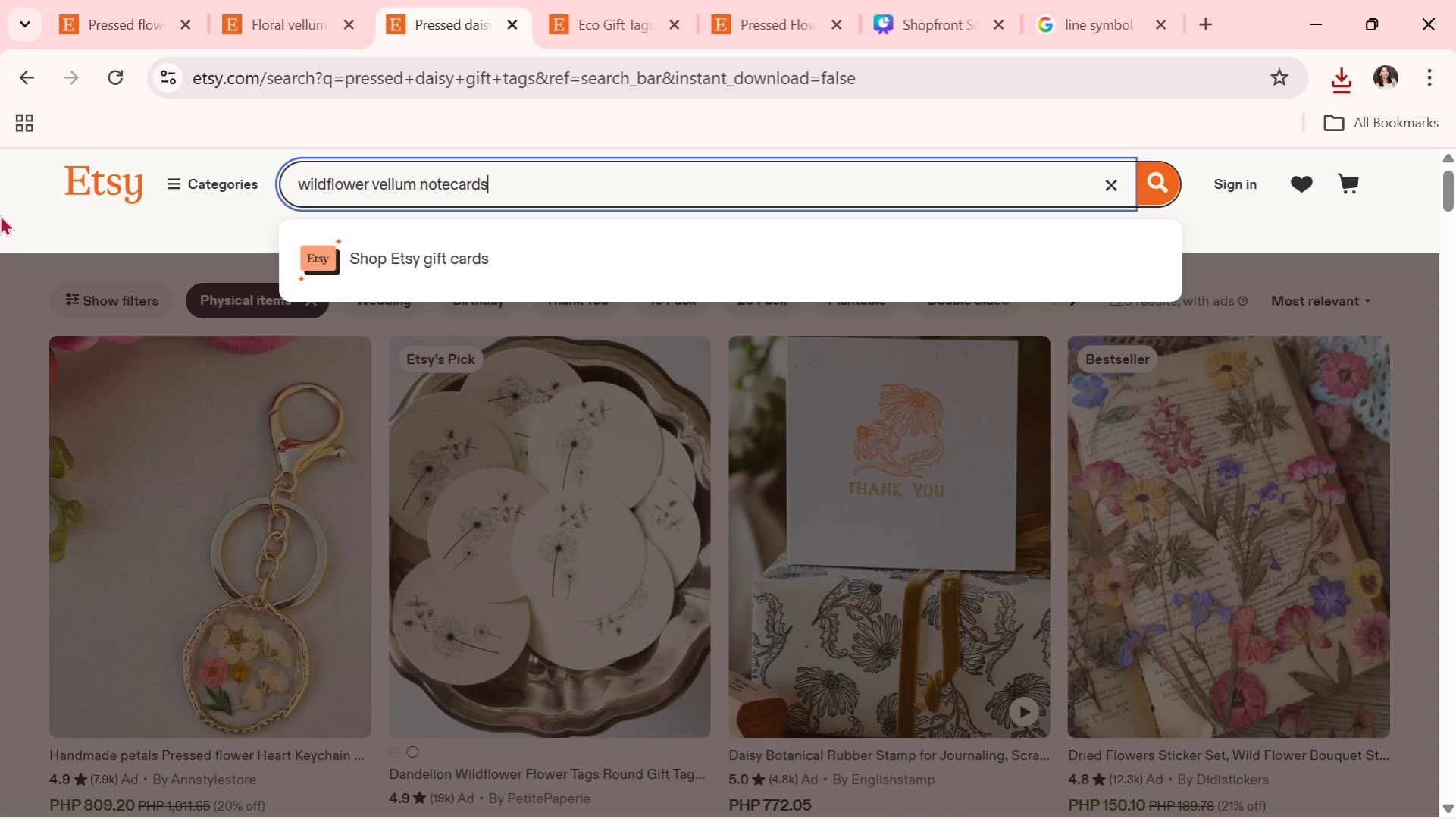 
key(Enter)
 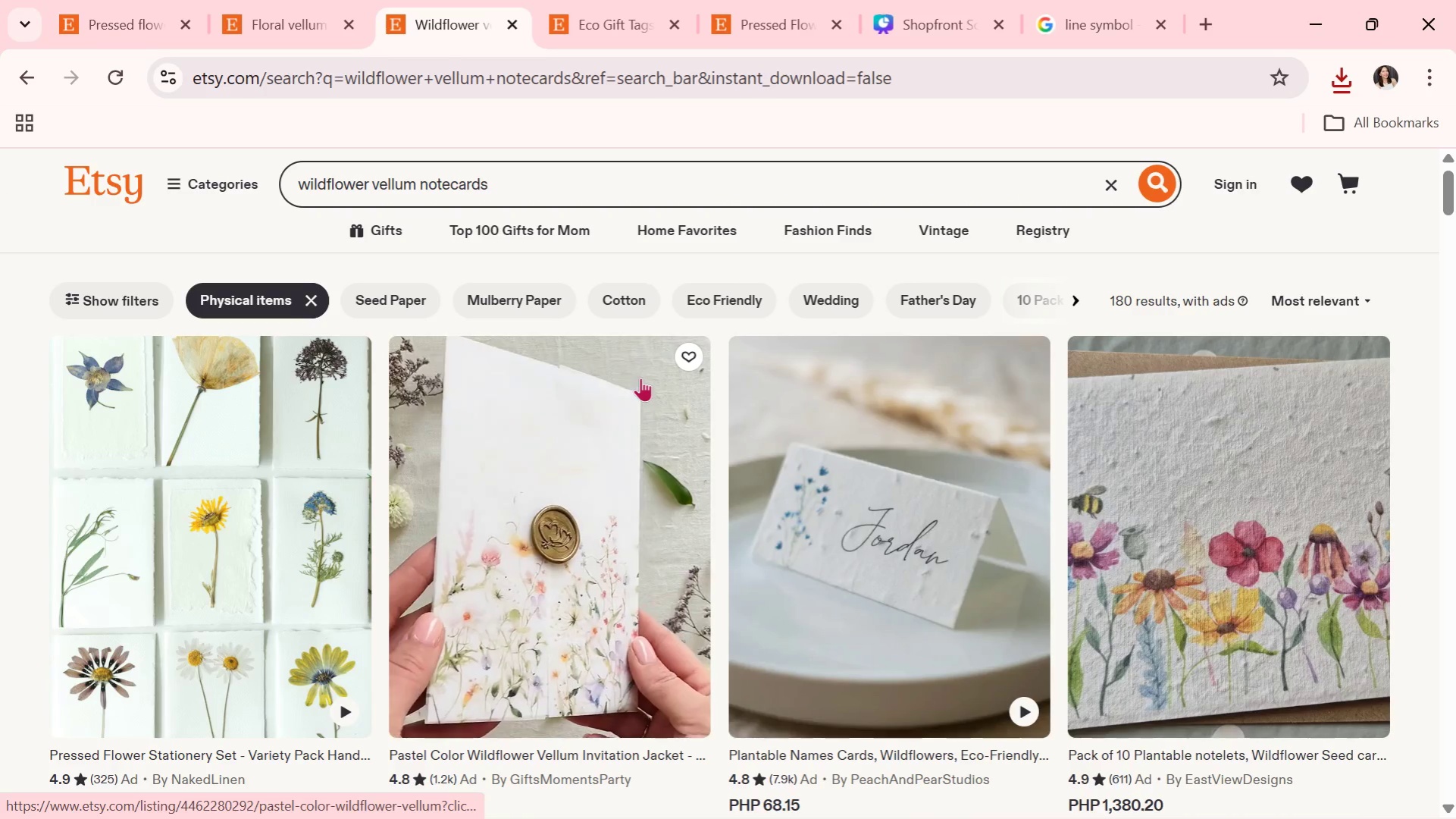 
scroll: coordinate [640, 375], scroll_direction: down, amount: 2.0
 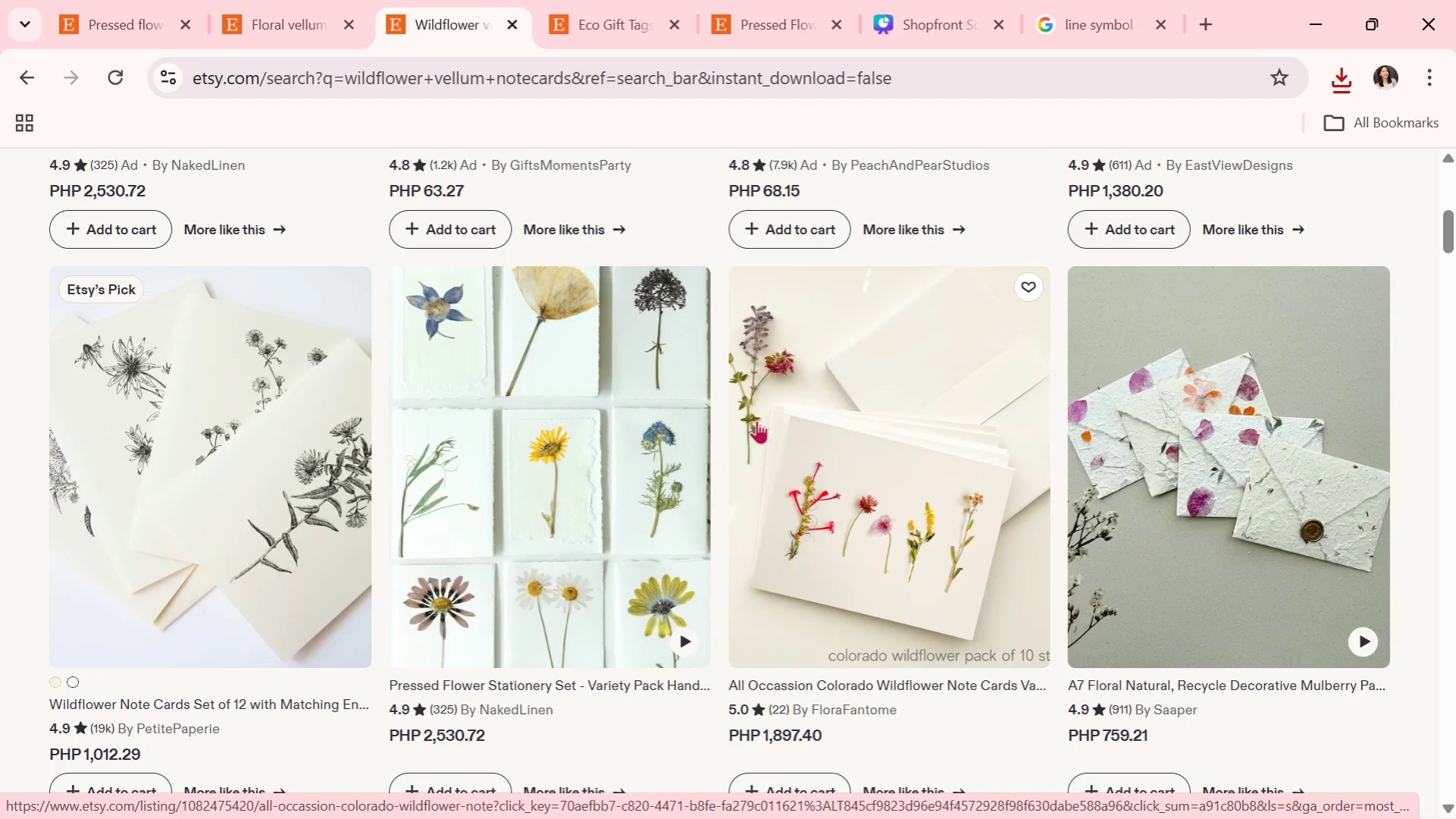 
wait(5.5)
 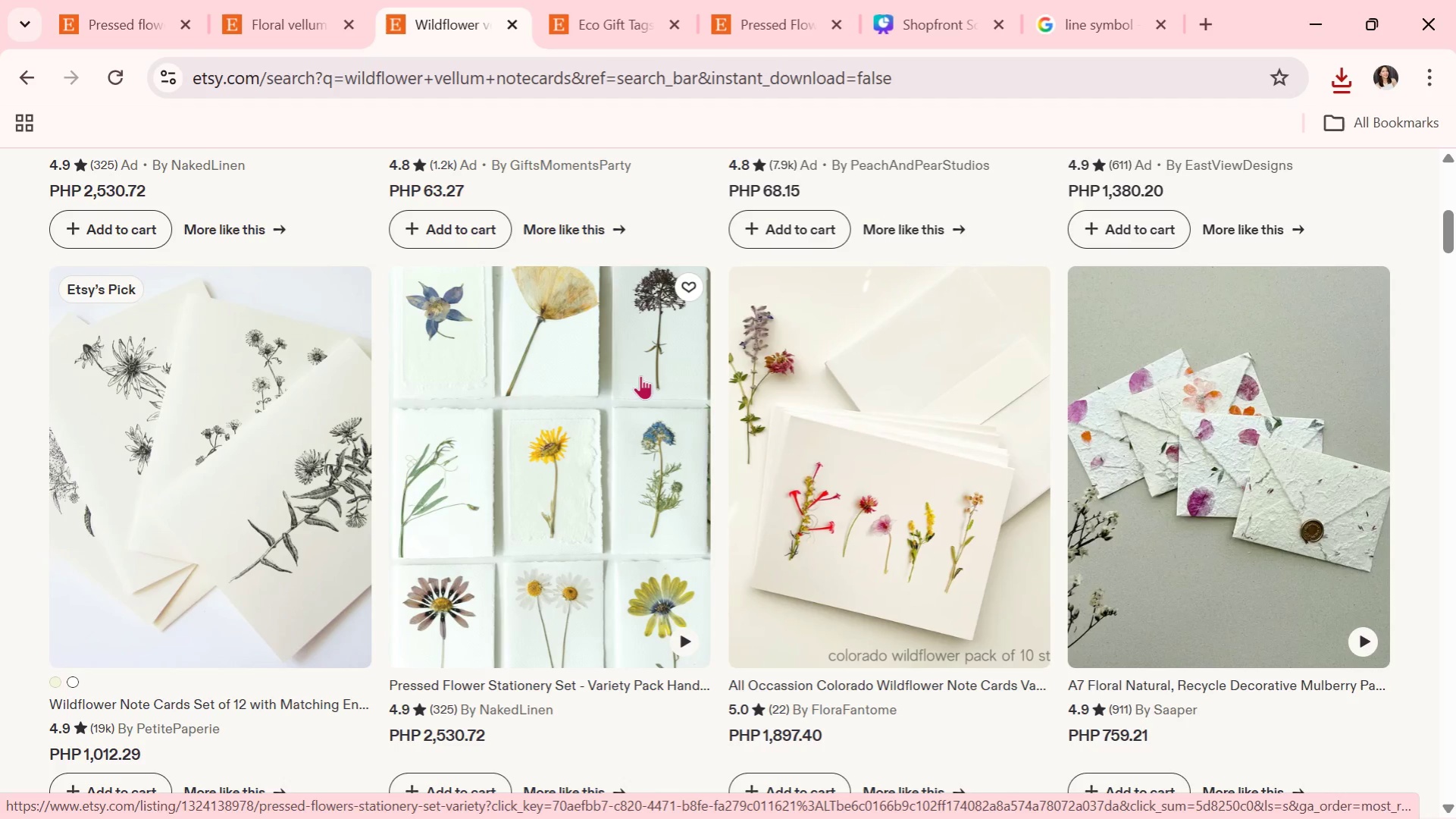 
scroll: coordinate [244, 338], scroll_direction: up, amount: 2.0
 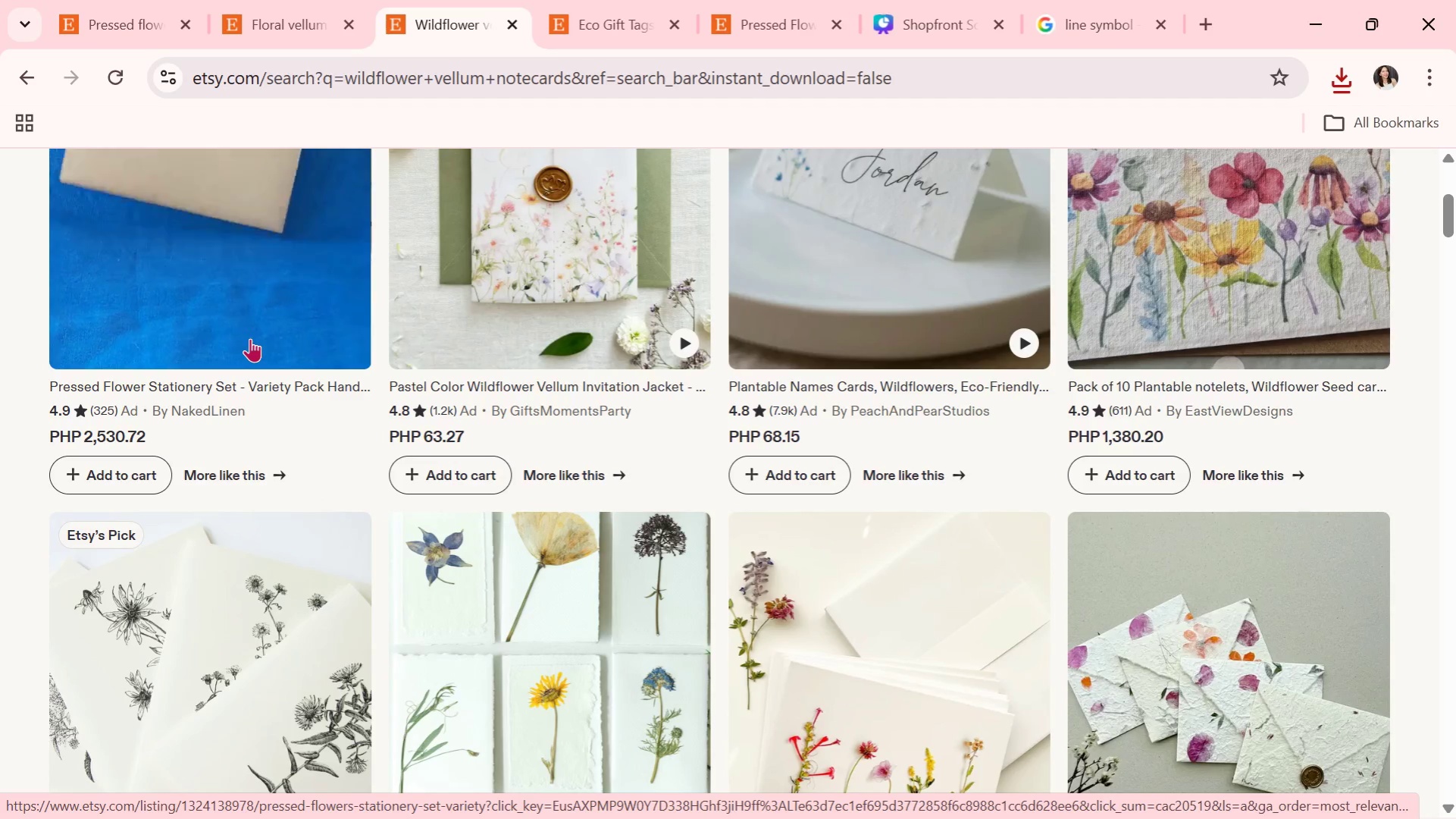 
scroll: coordinate [250, 338], scroll_direction: down, amount: 2.0
 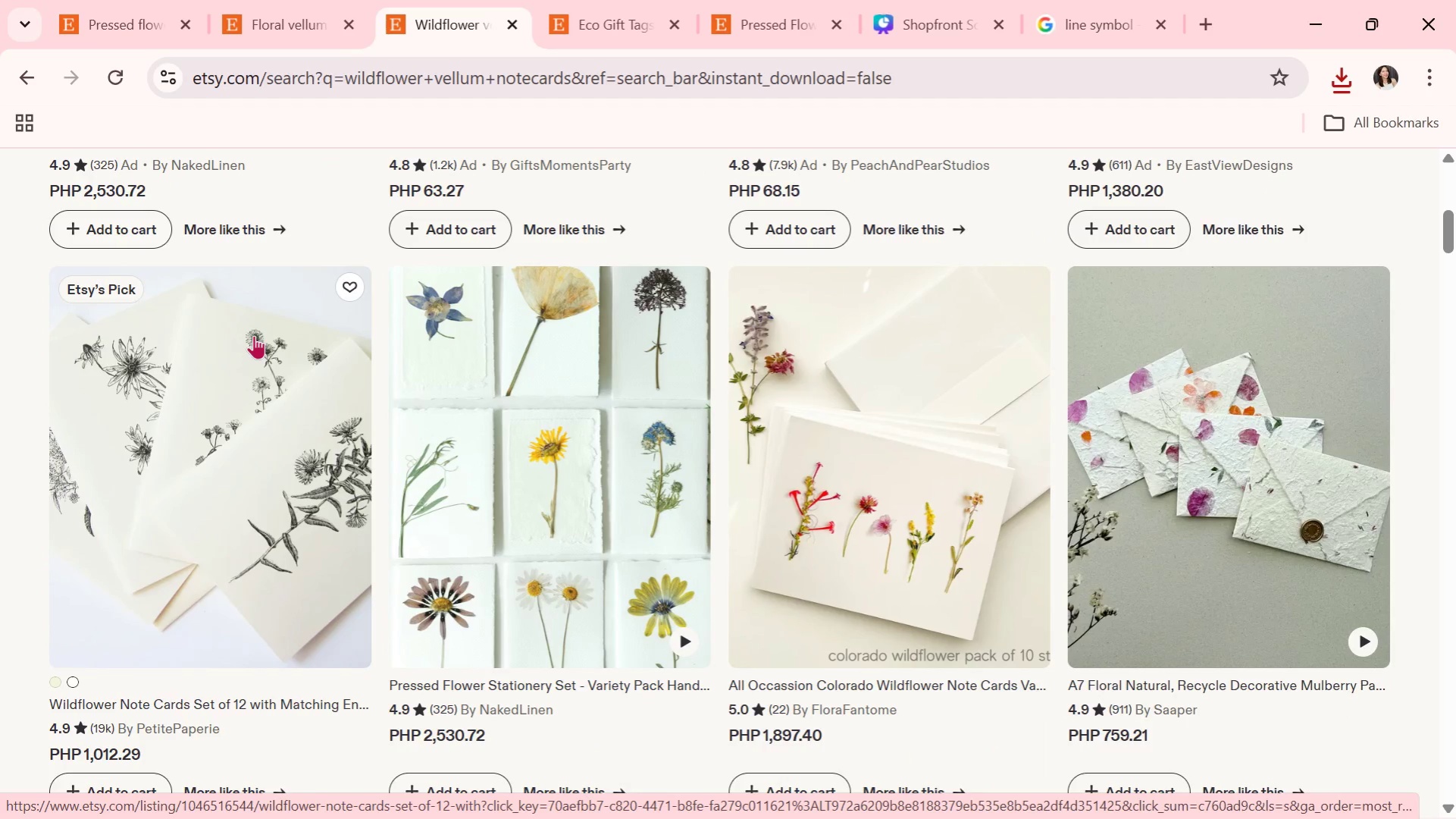 
left_click([254, 335])
 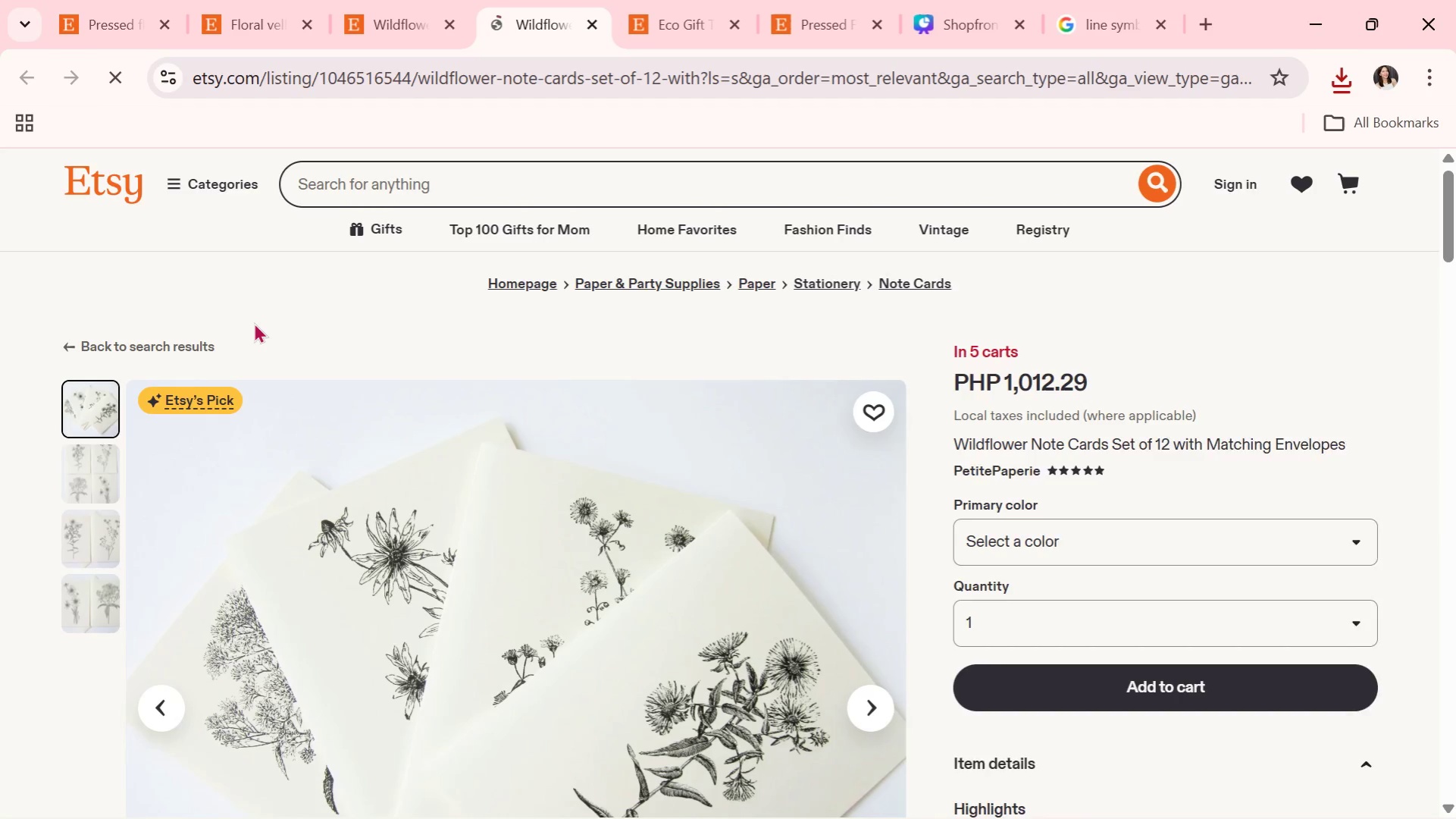 
scroll: coordinate [574, 462], scroll_direction: down, amount: 2.0
 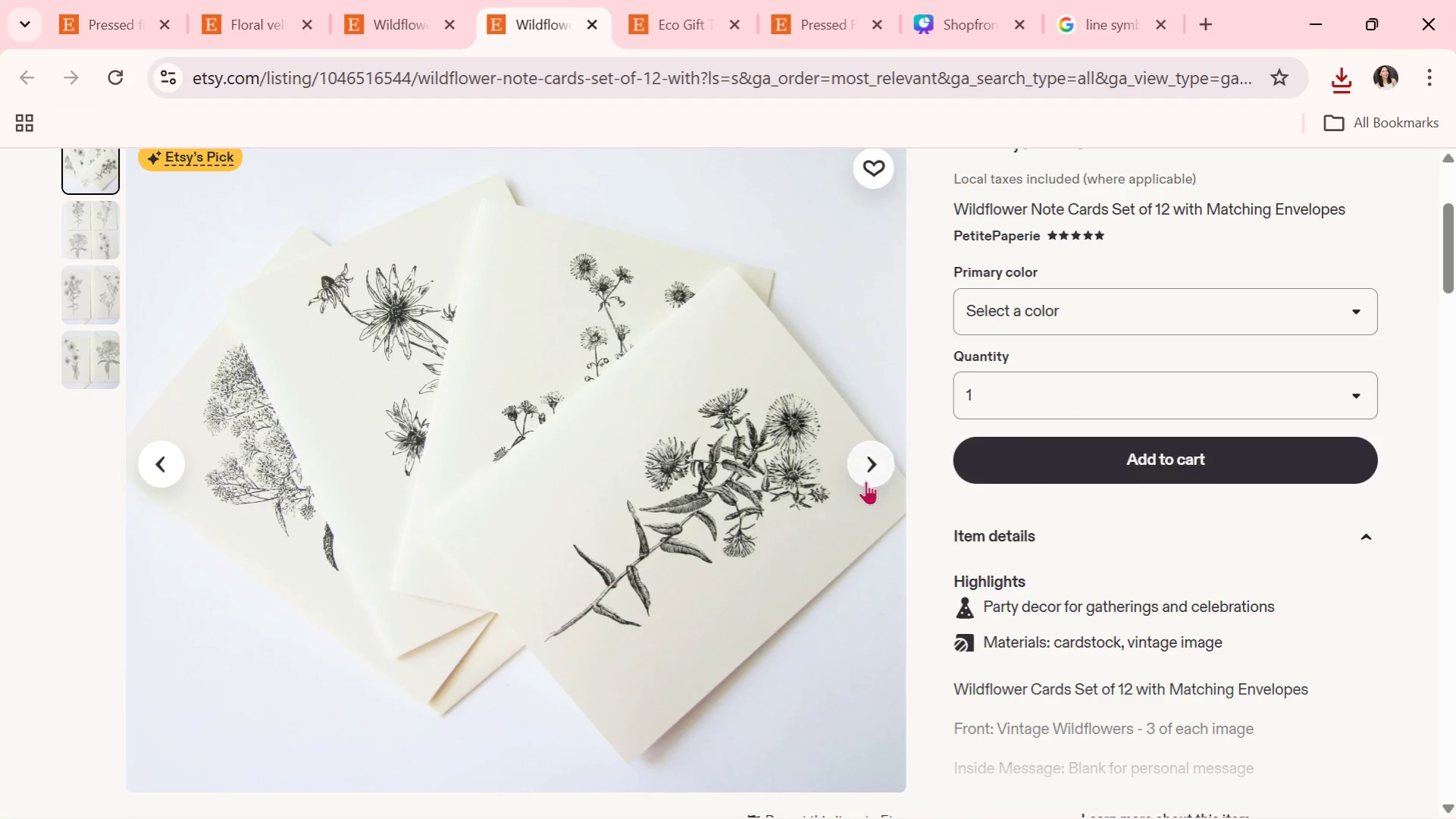 
left_click([866, 481])
 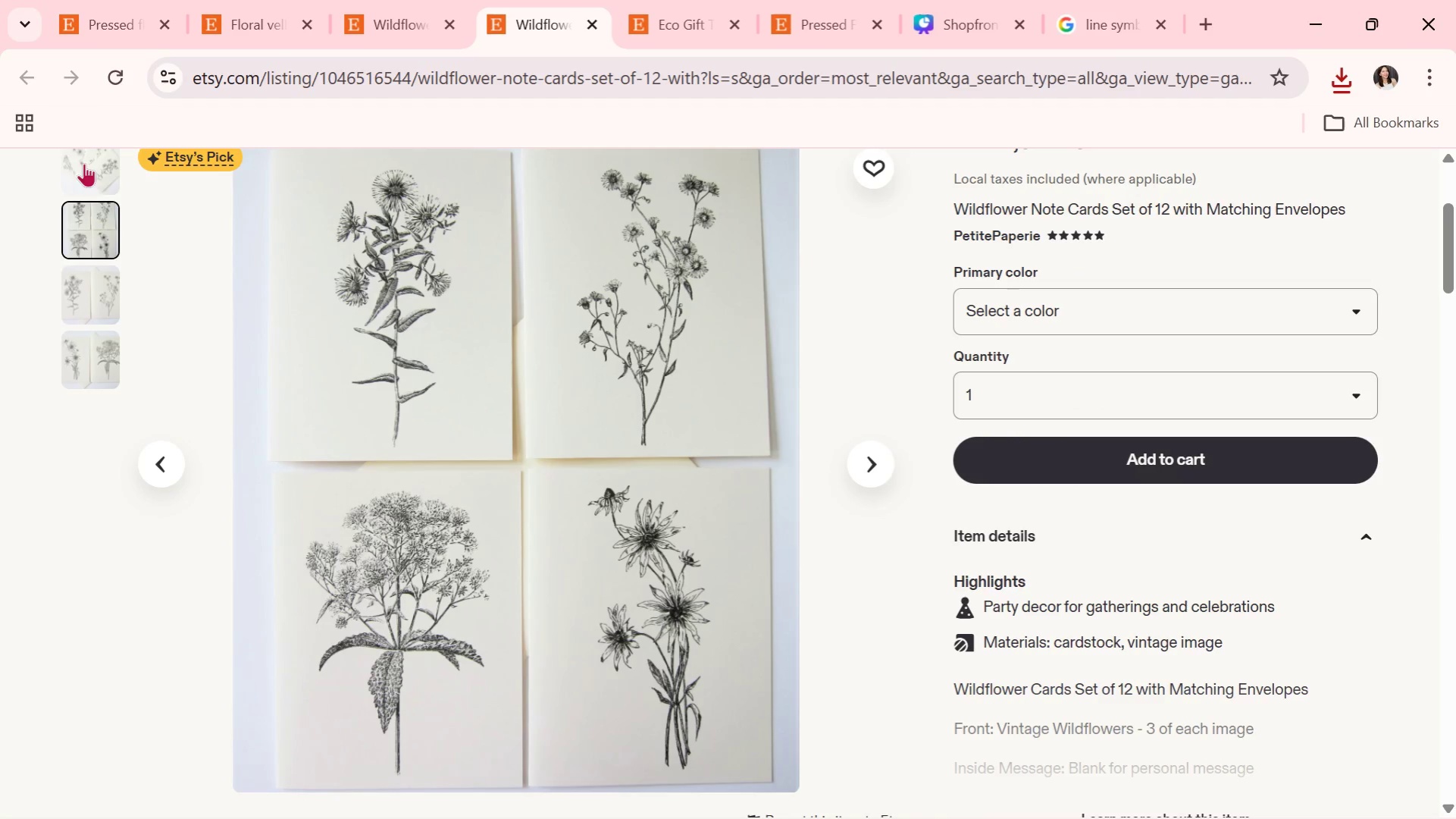 
scroll: coordinate [223, 288], scroll_direction: up, amount: 1.0
 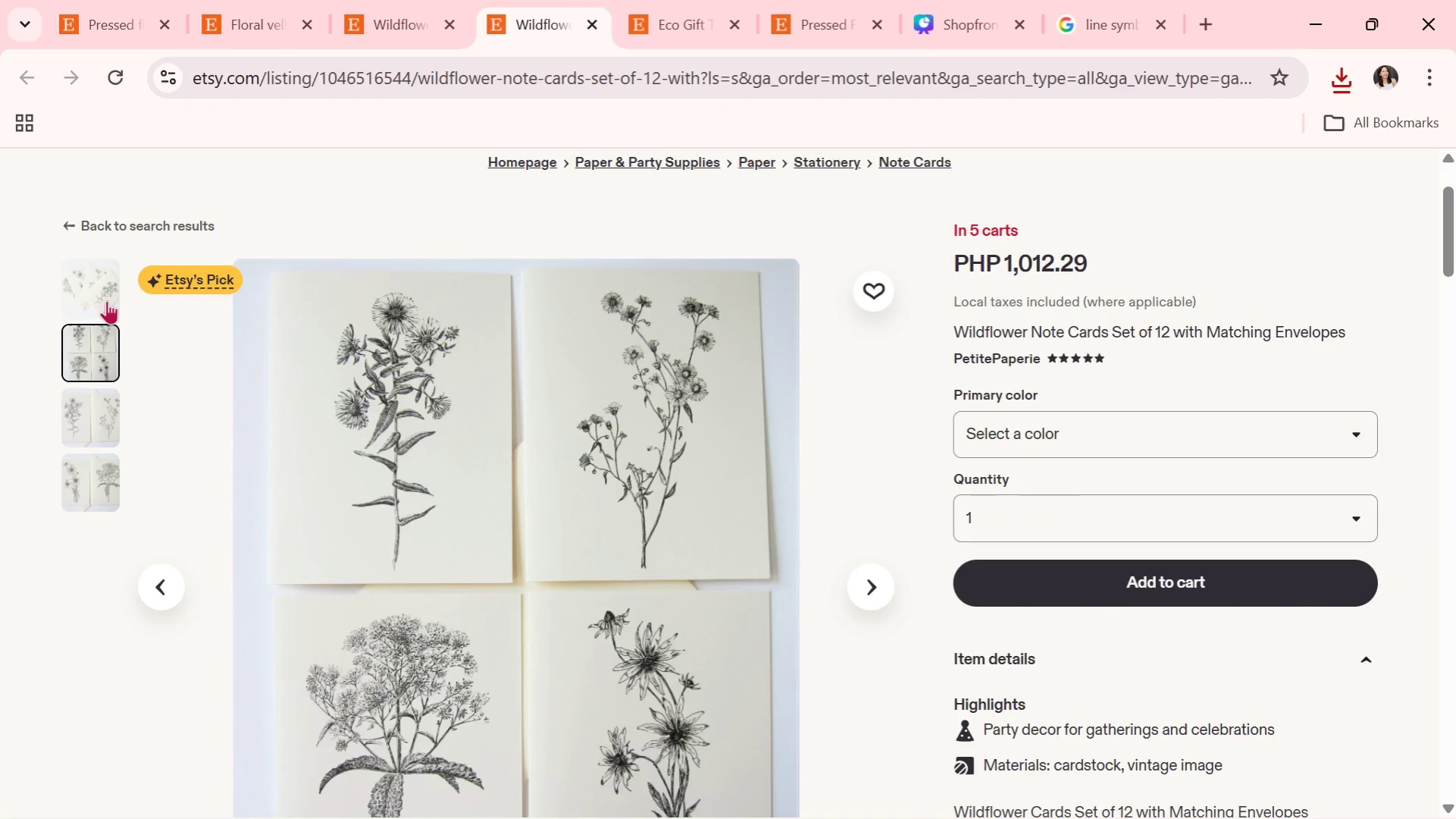 
left_click([107, 300])
 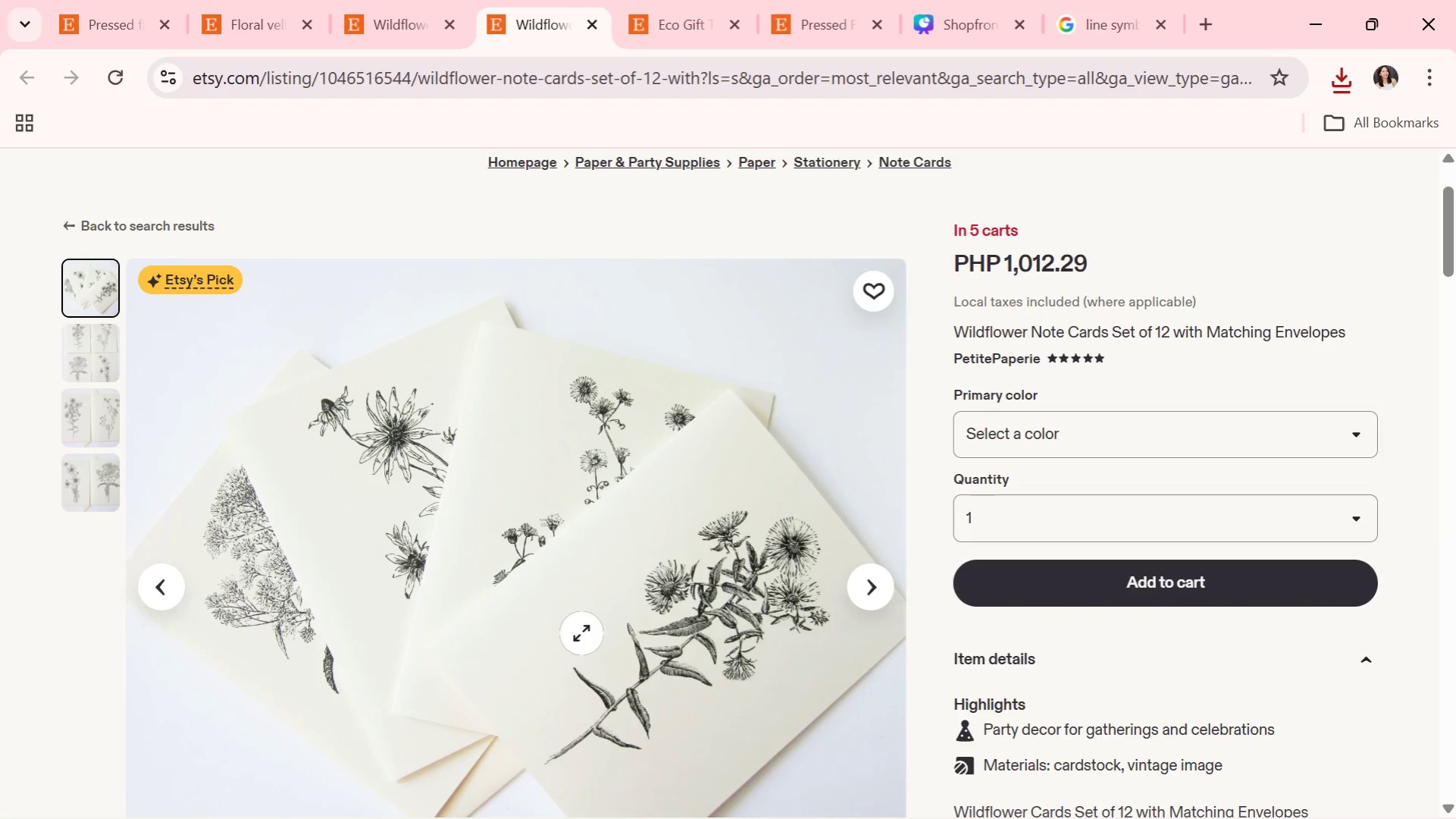 
right_click([507, 526])
 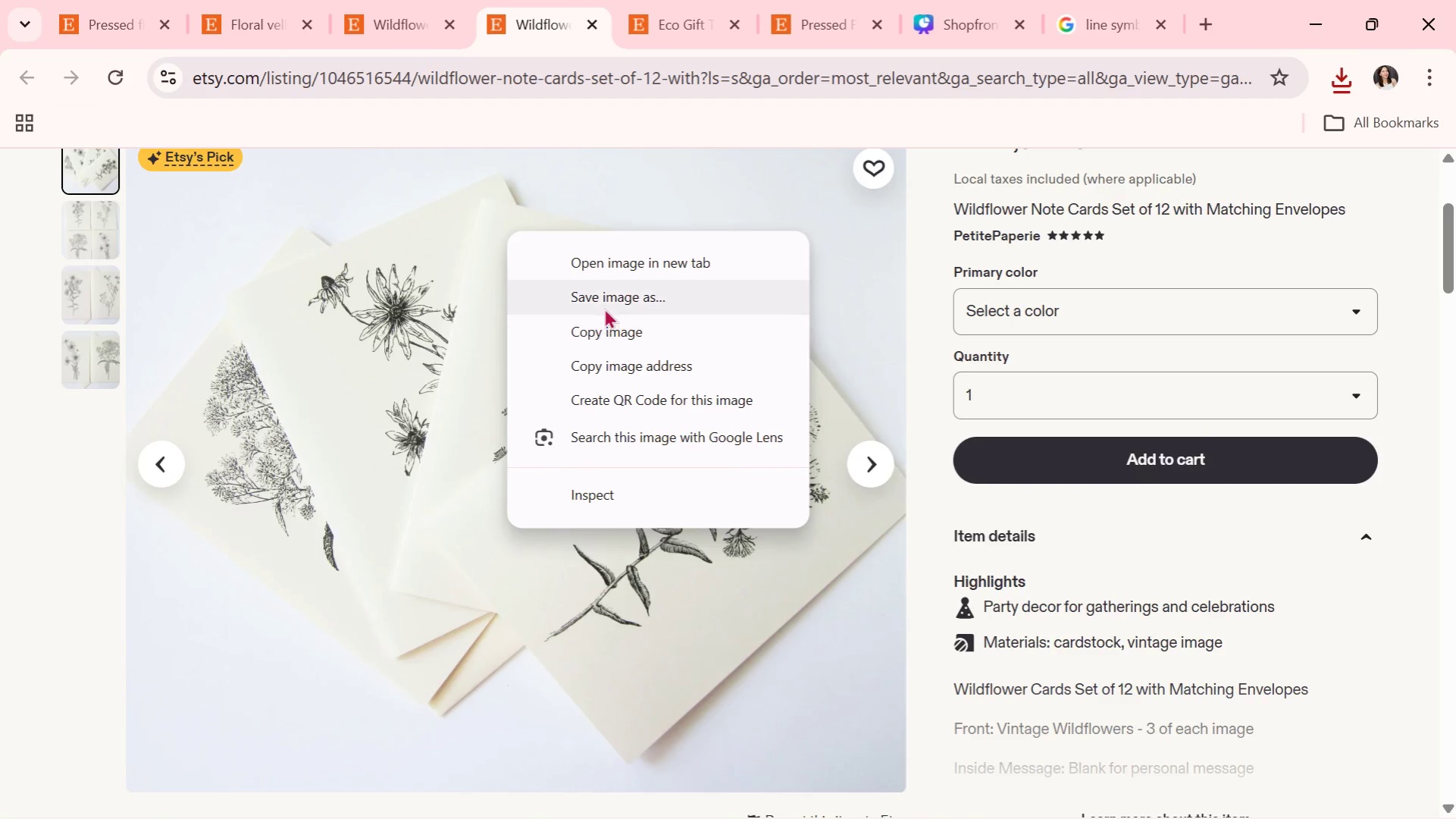 
scroll: coordinate [581, 633], scroll_direction: down, amount: 1.0
 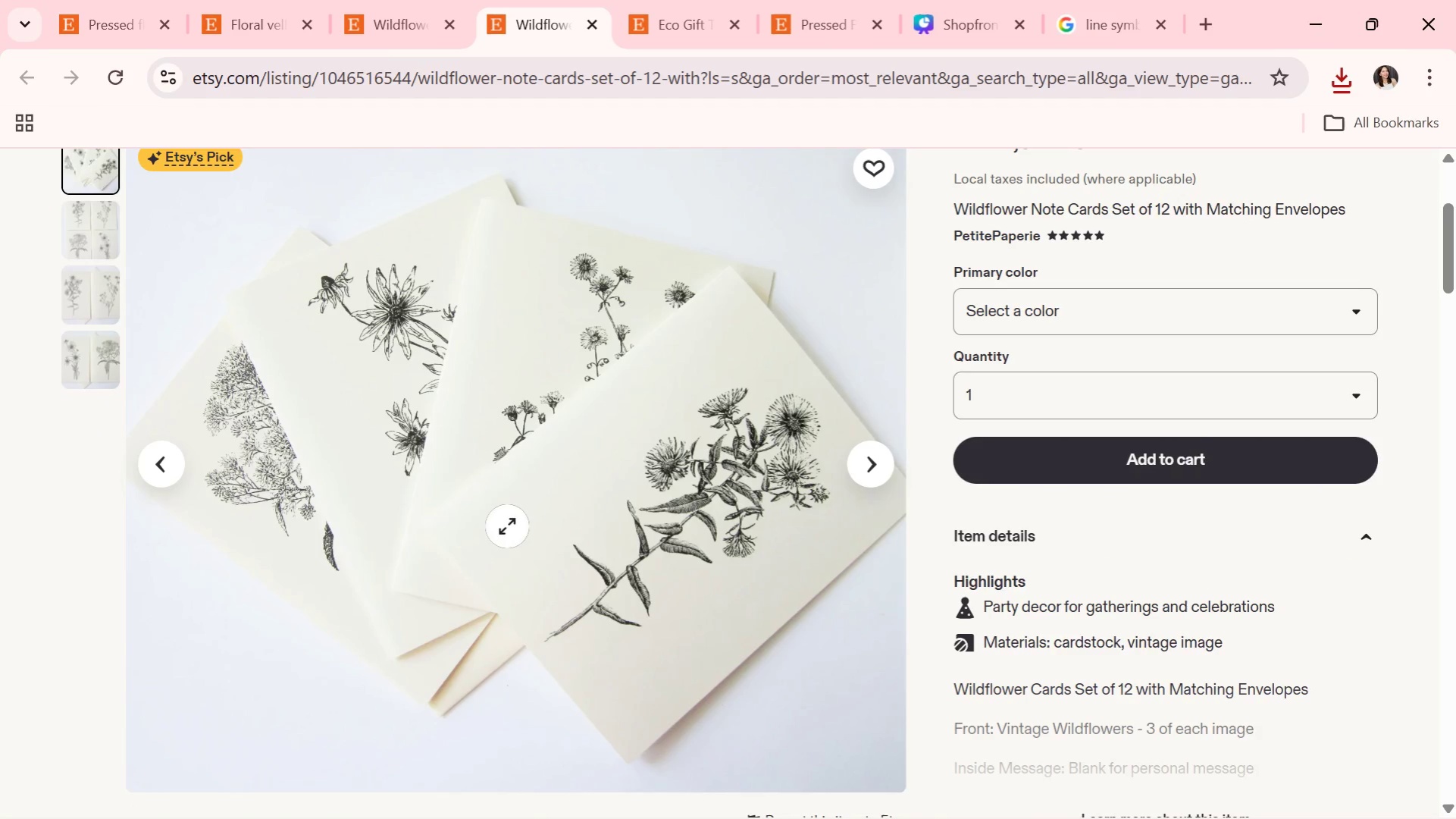 
left_click([605, 293])
 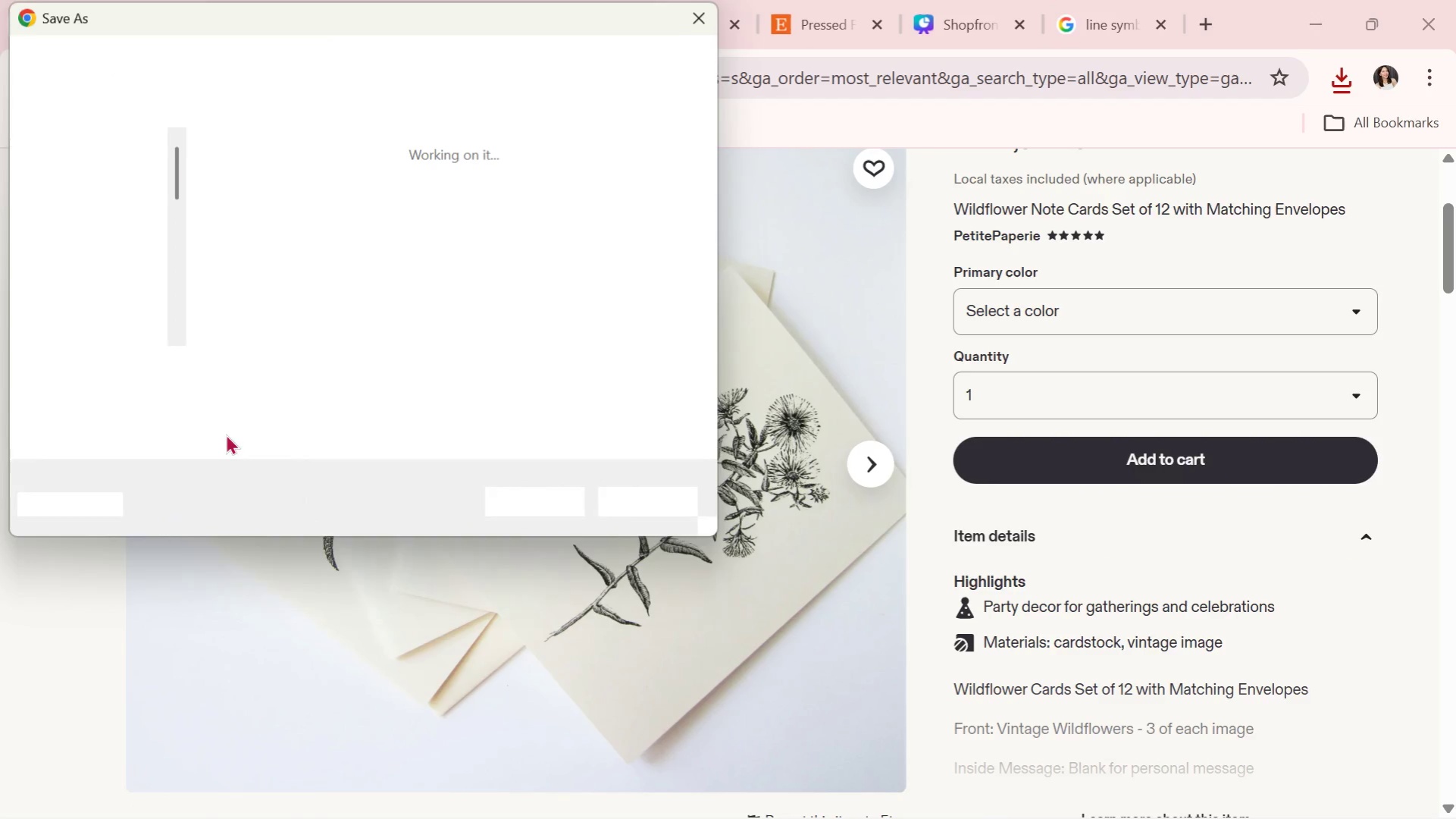 
double_click([97, 246])
 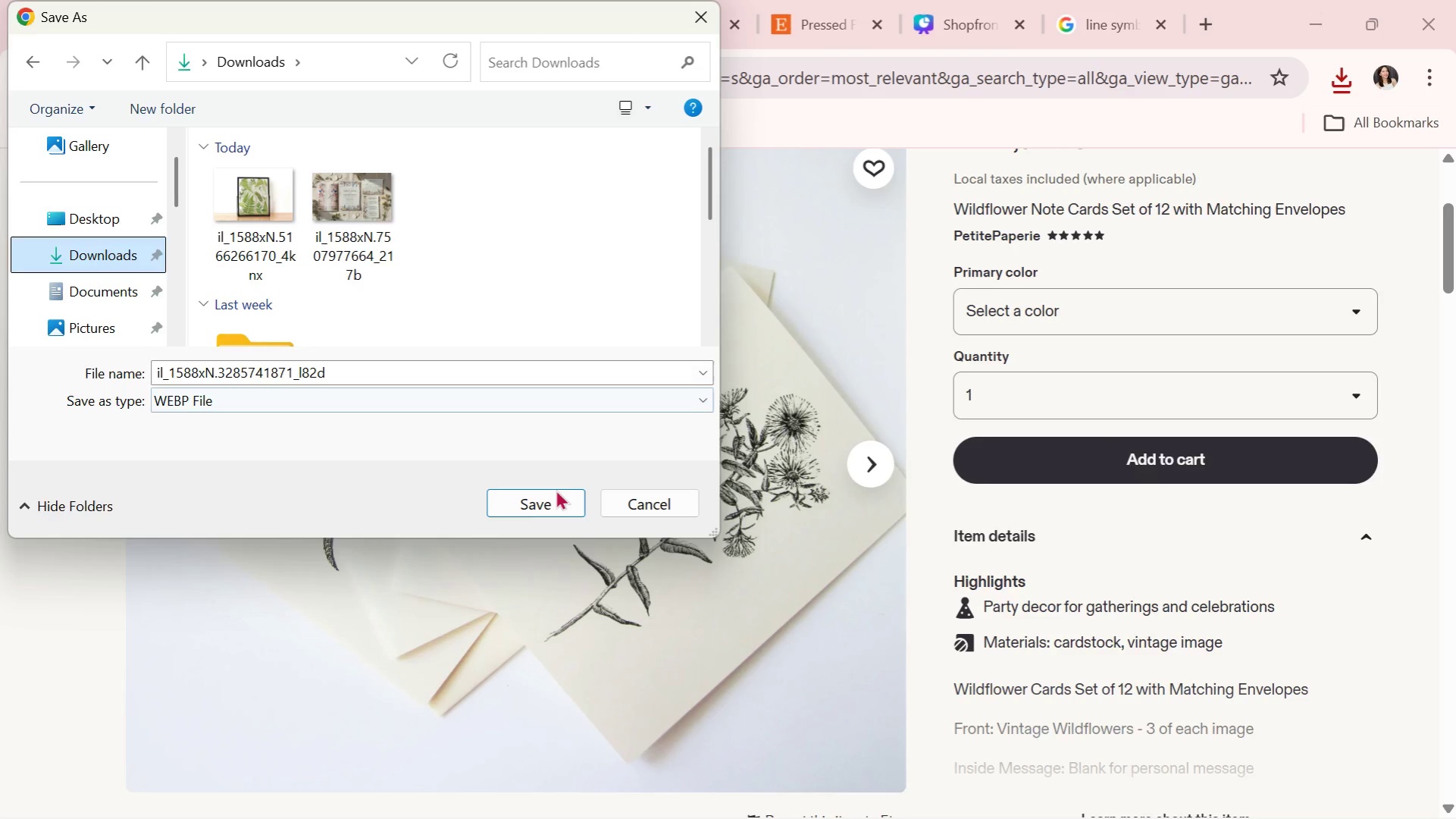 
left_click([537, 501])
 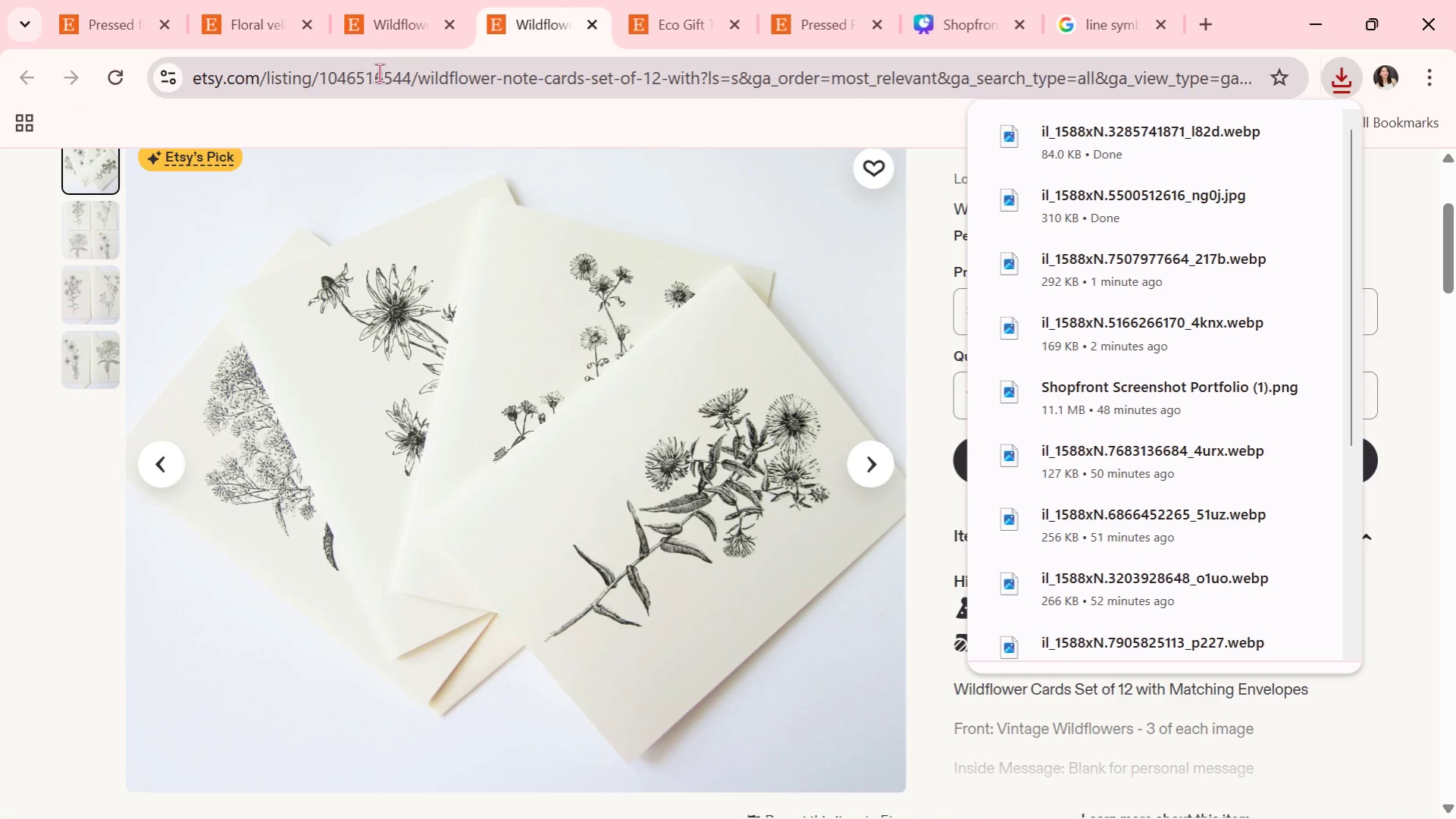 
left_click([662, 0])
 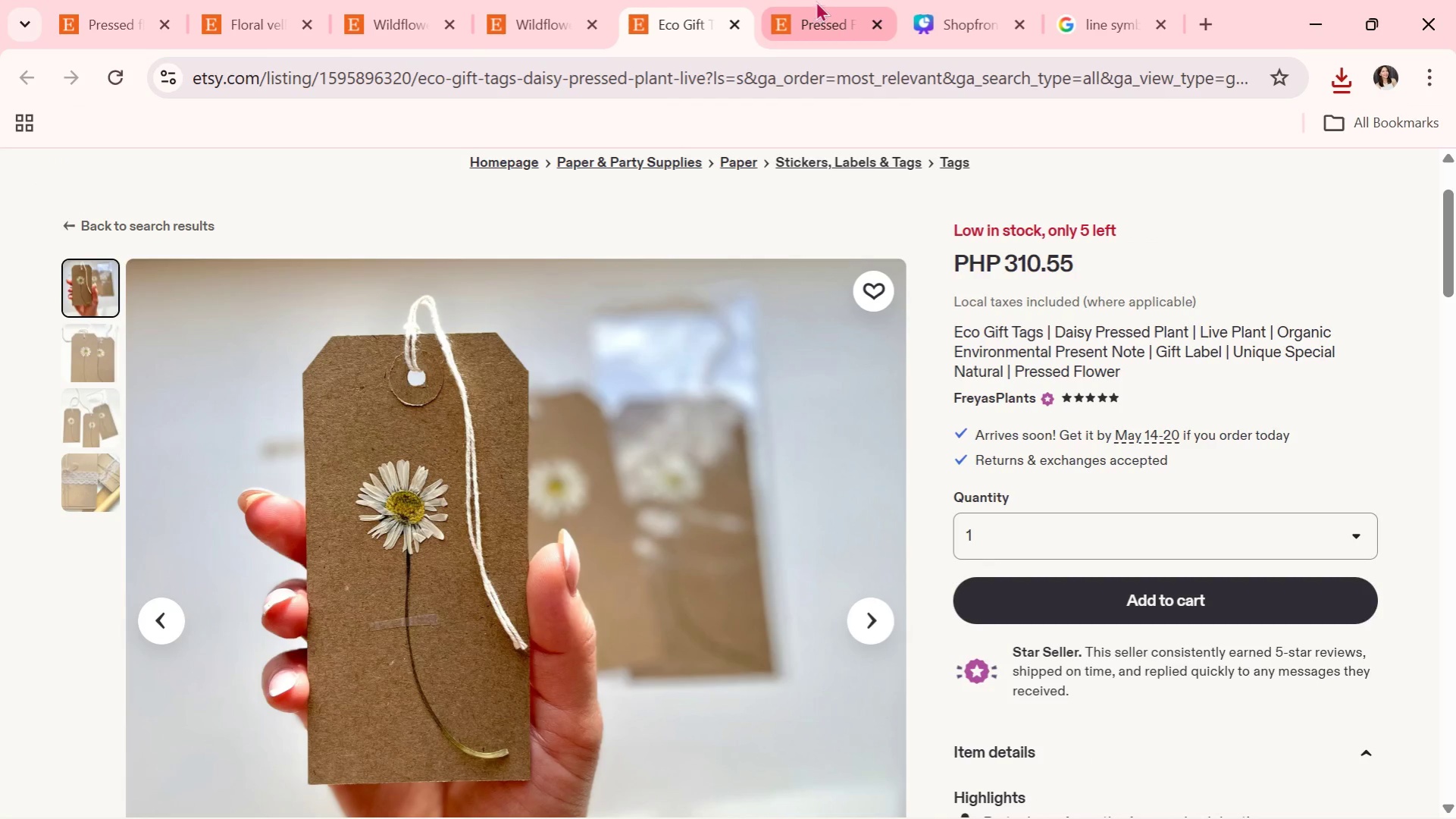 
left_click([956, 0])
 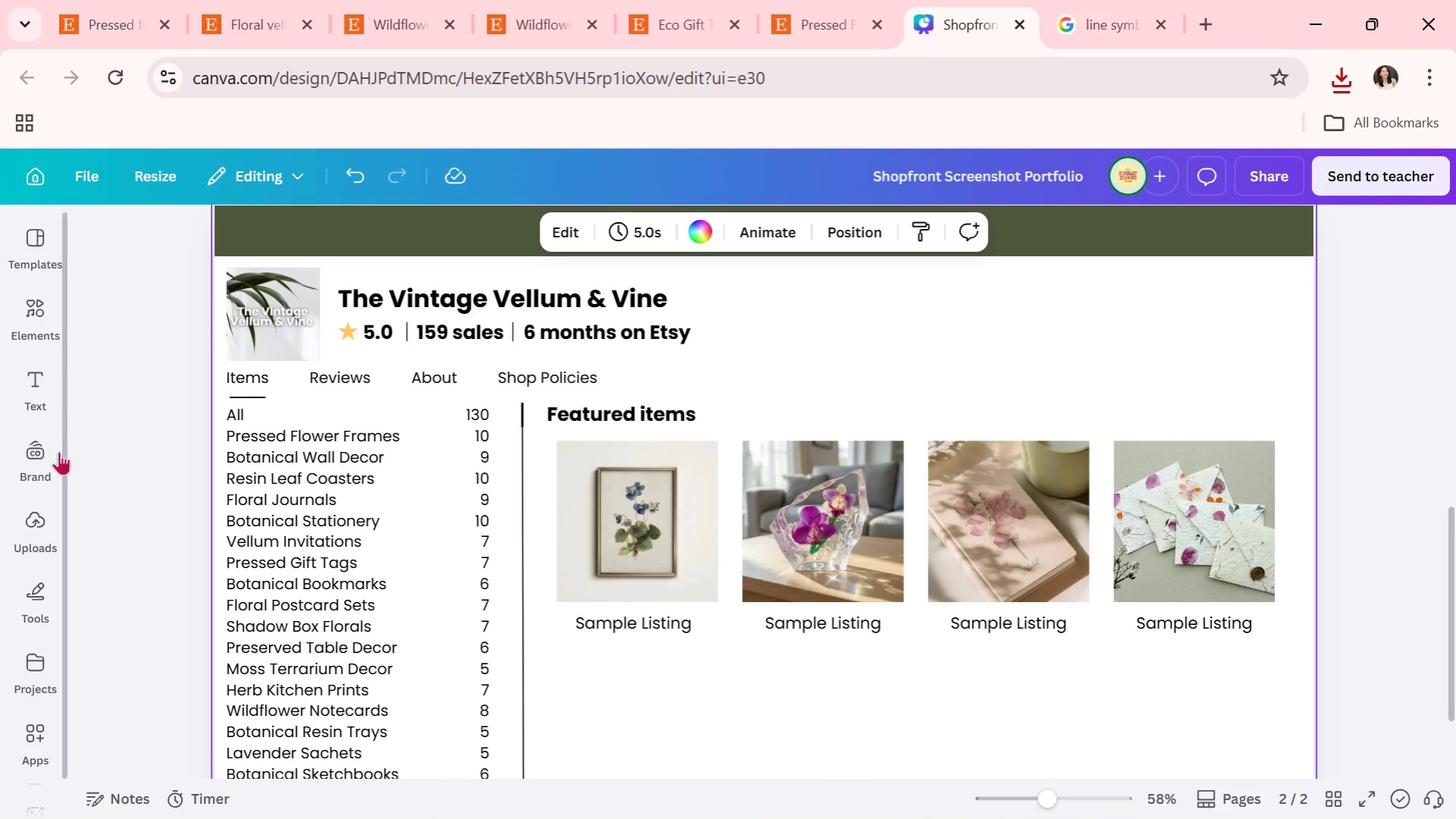 
left_click([36, 502])
 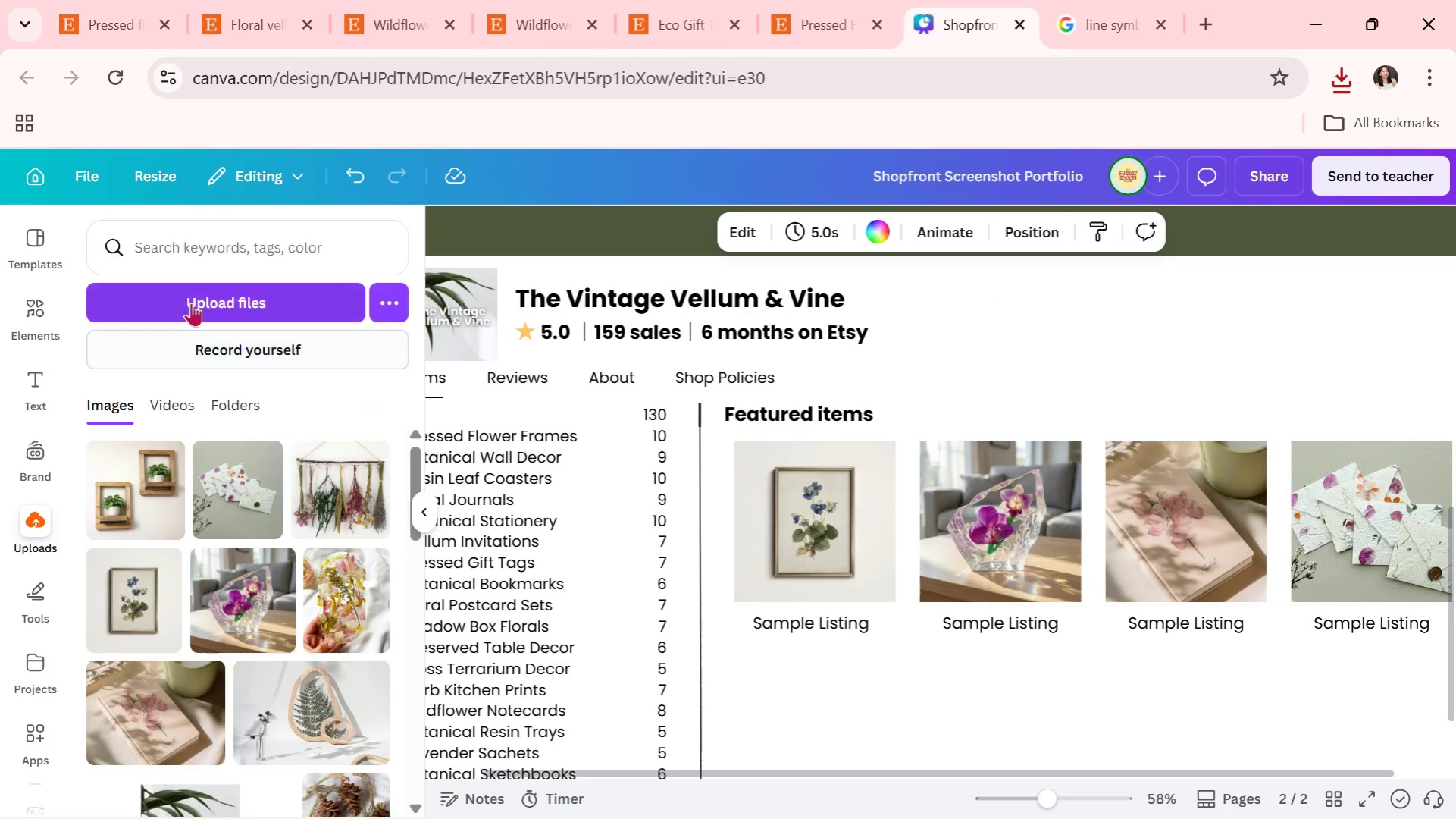 
left_click([196, 295])
 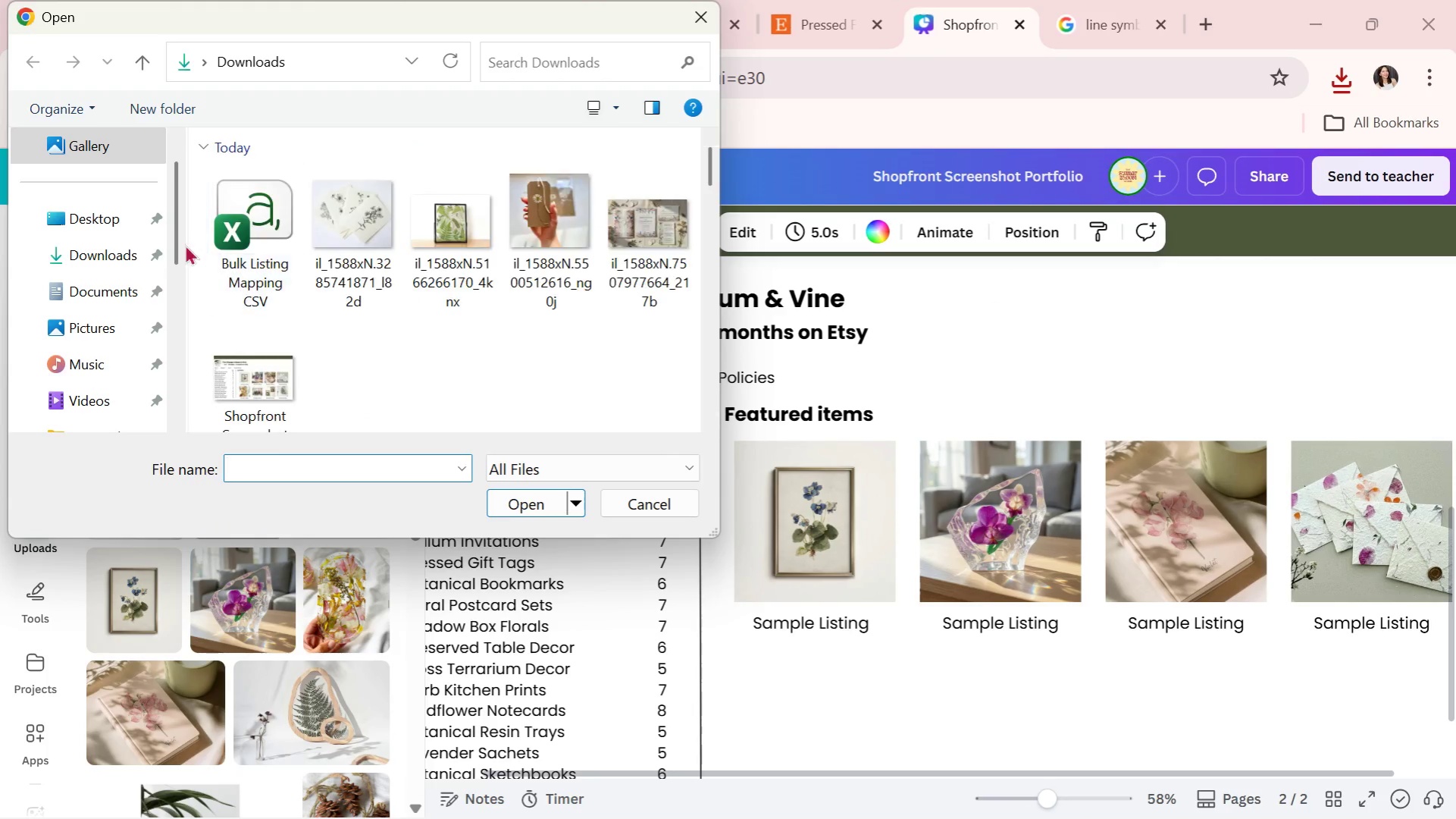 
left_click([111, 266])
 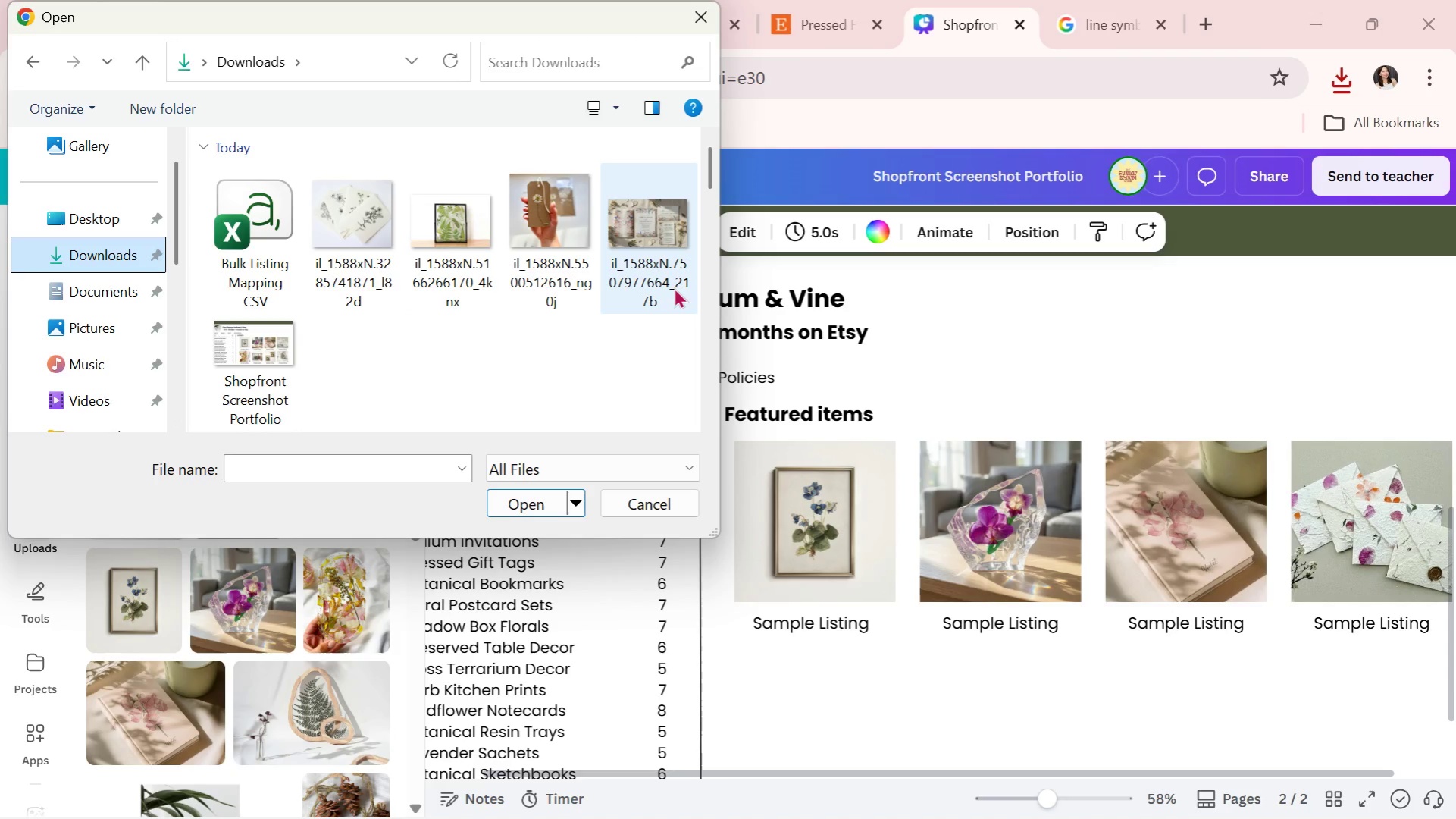 
left_click_drag(start_coordinate=[688, 274], to_coordinate=[413, 236])
 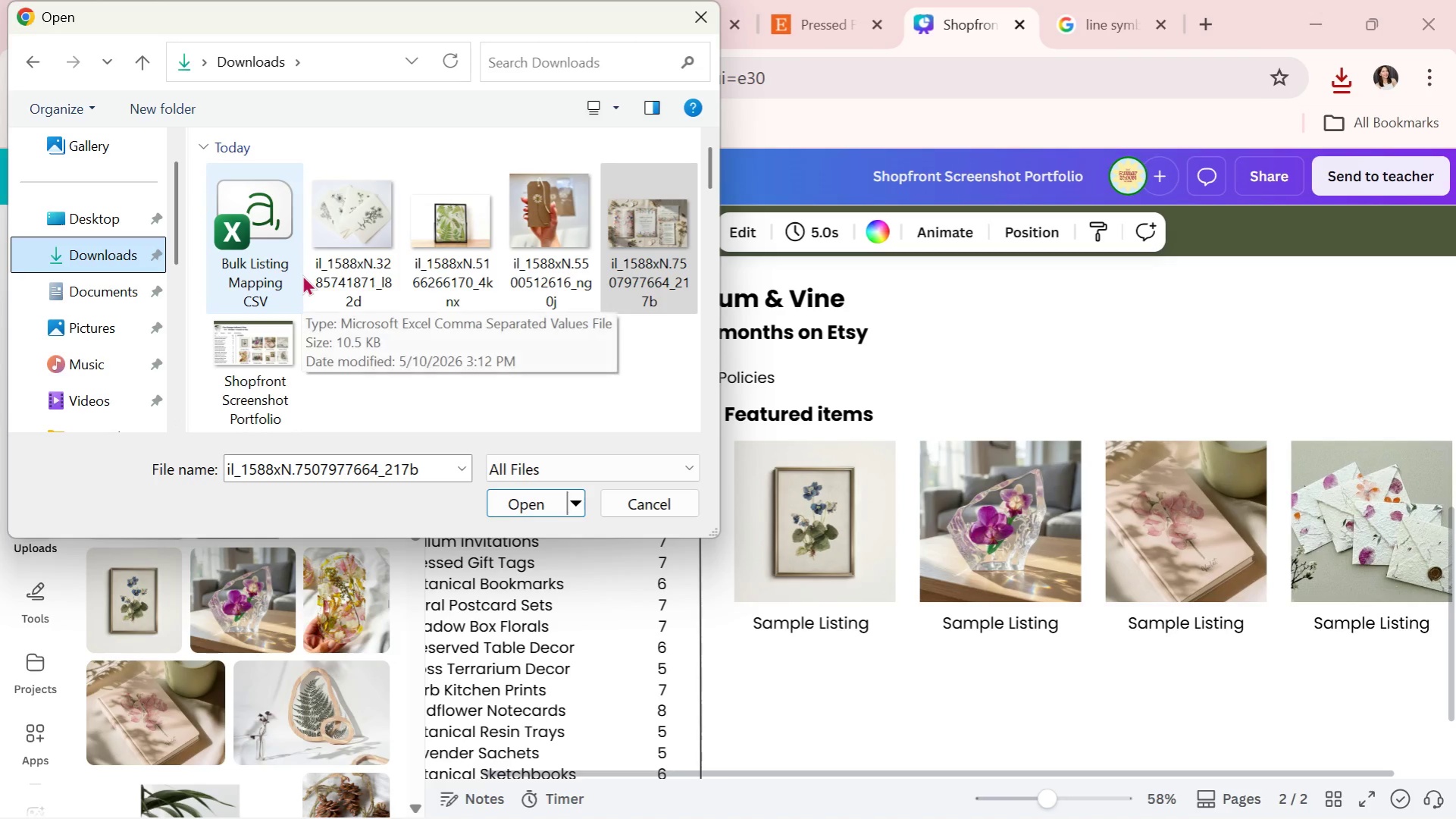 
left_click_drag(start_coordinate=[303, 275], to_coordinate=[649, 271])
 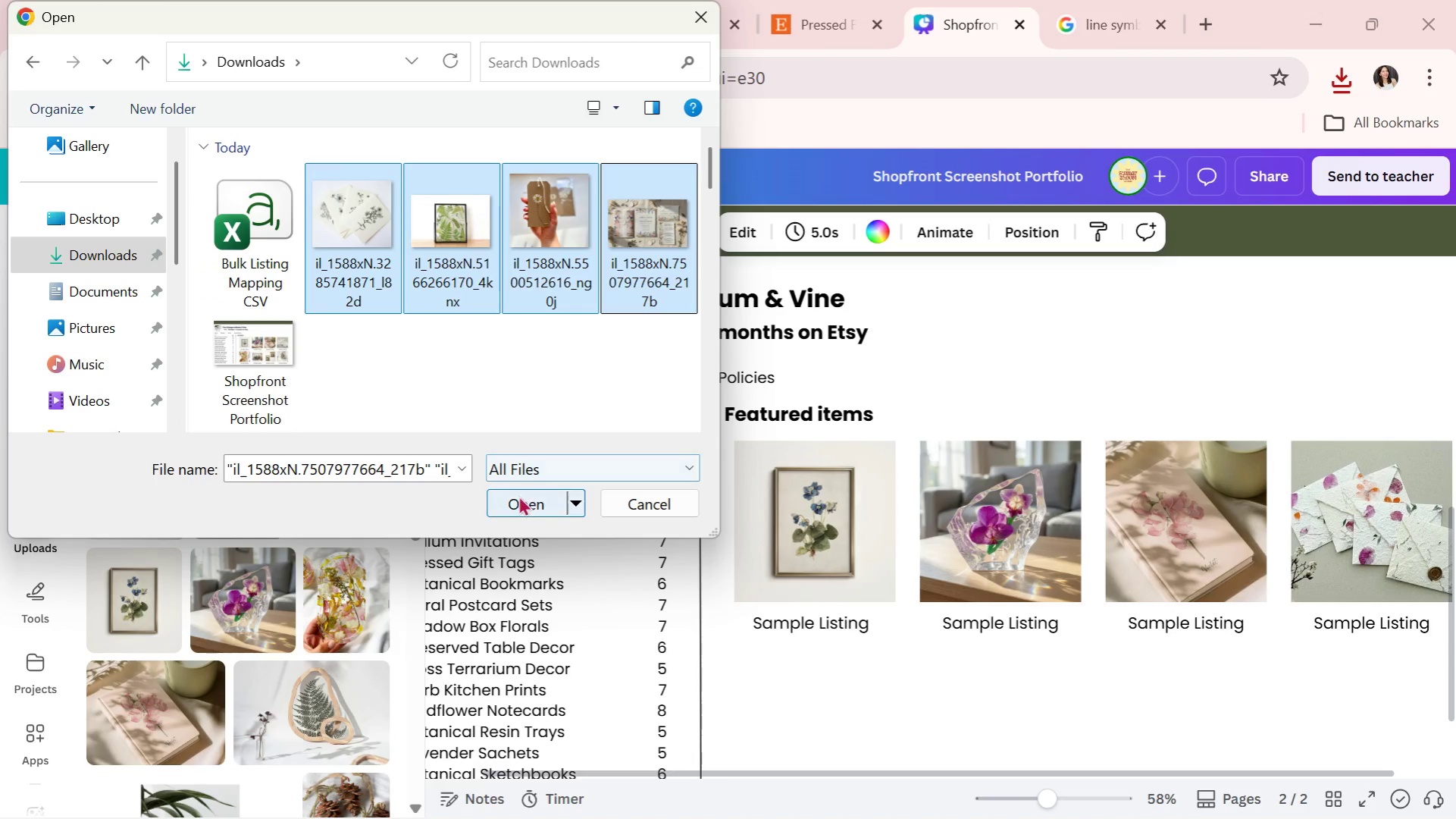 
left_click([503, 504])
 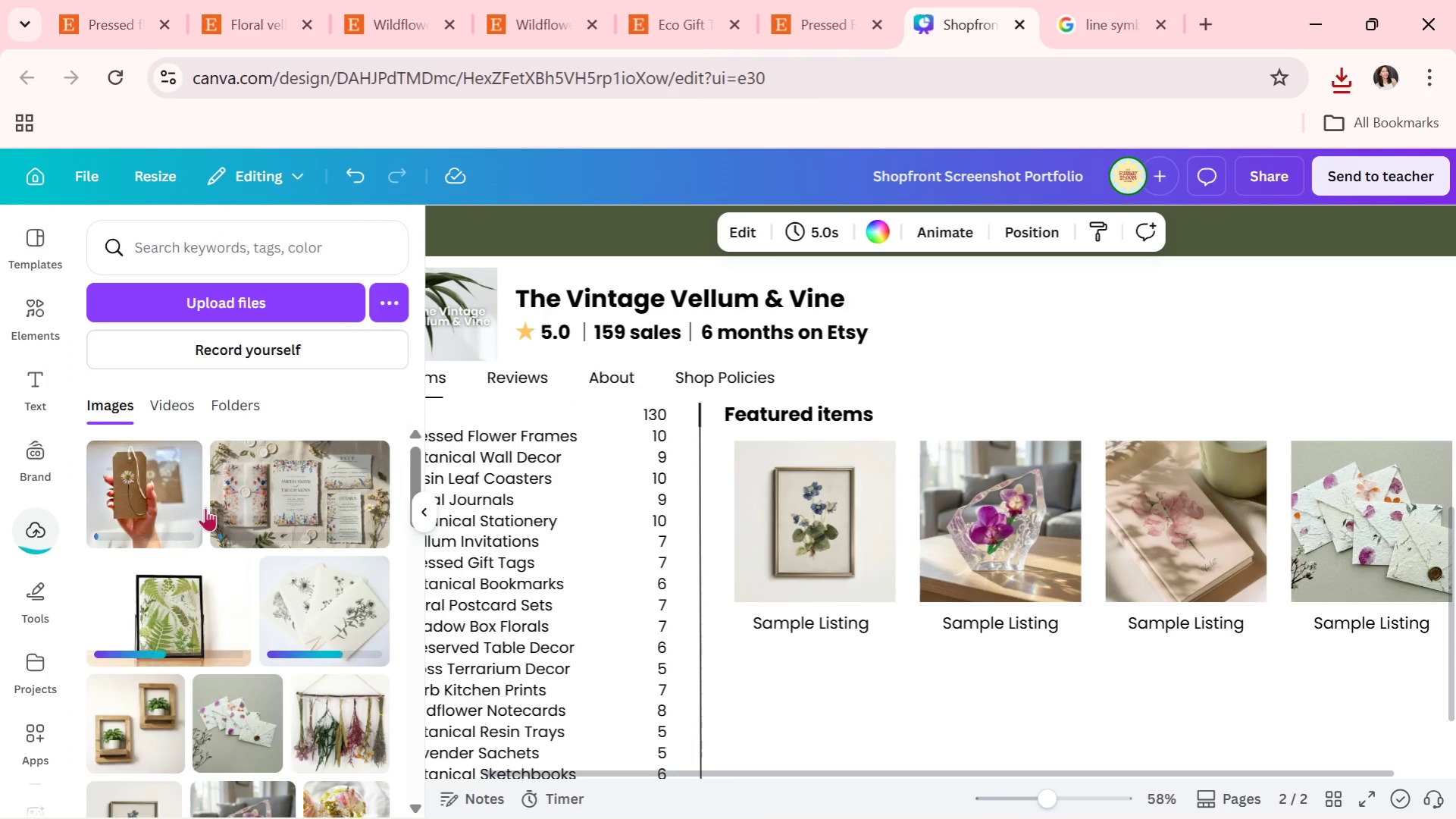 
left_click_drag(start_coordinate=[184, 593], to_coordinate=[837, 499])
 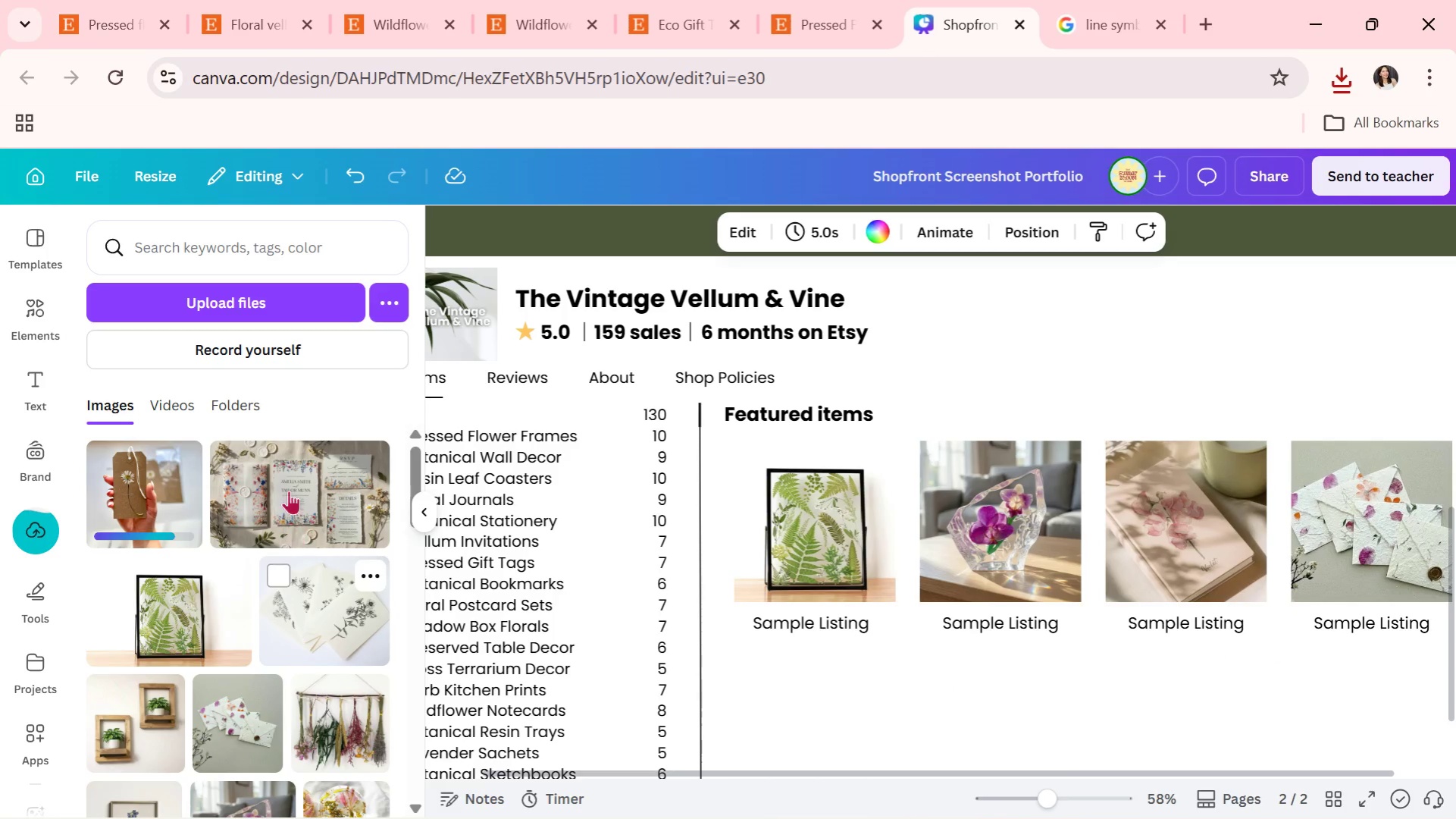 
left_click_drag(start_coordinate=[278, 490], to_coordinate=[1045, 482])
 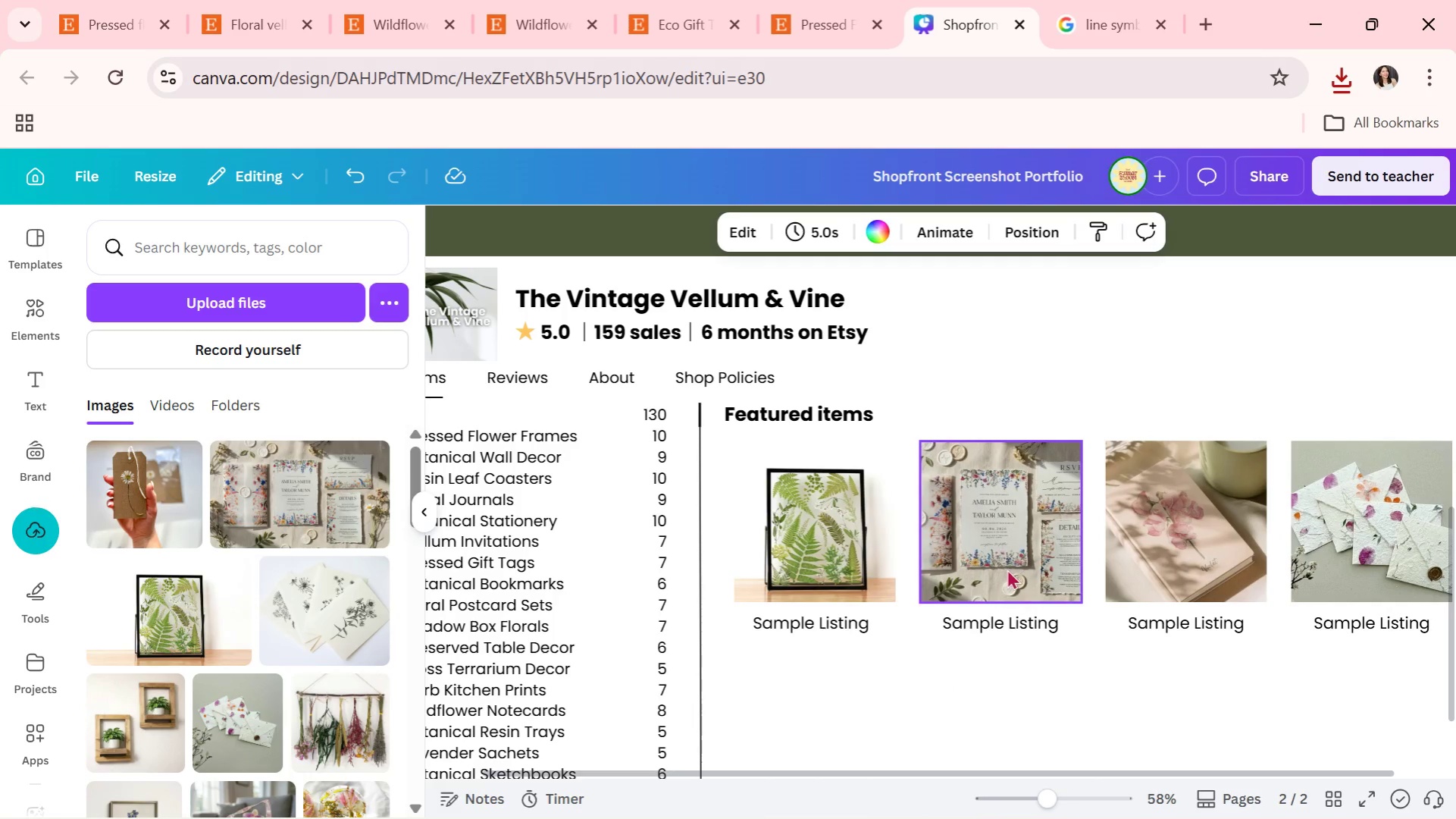 
double_click([1007, 569])
 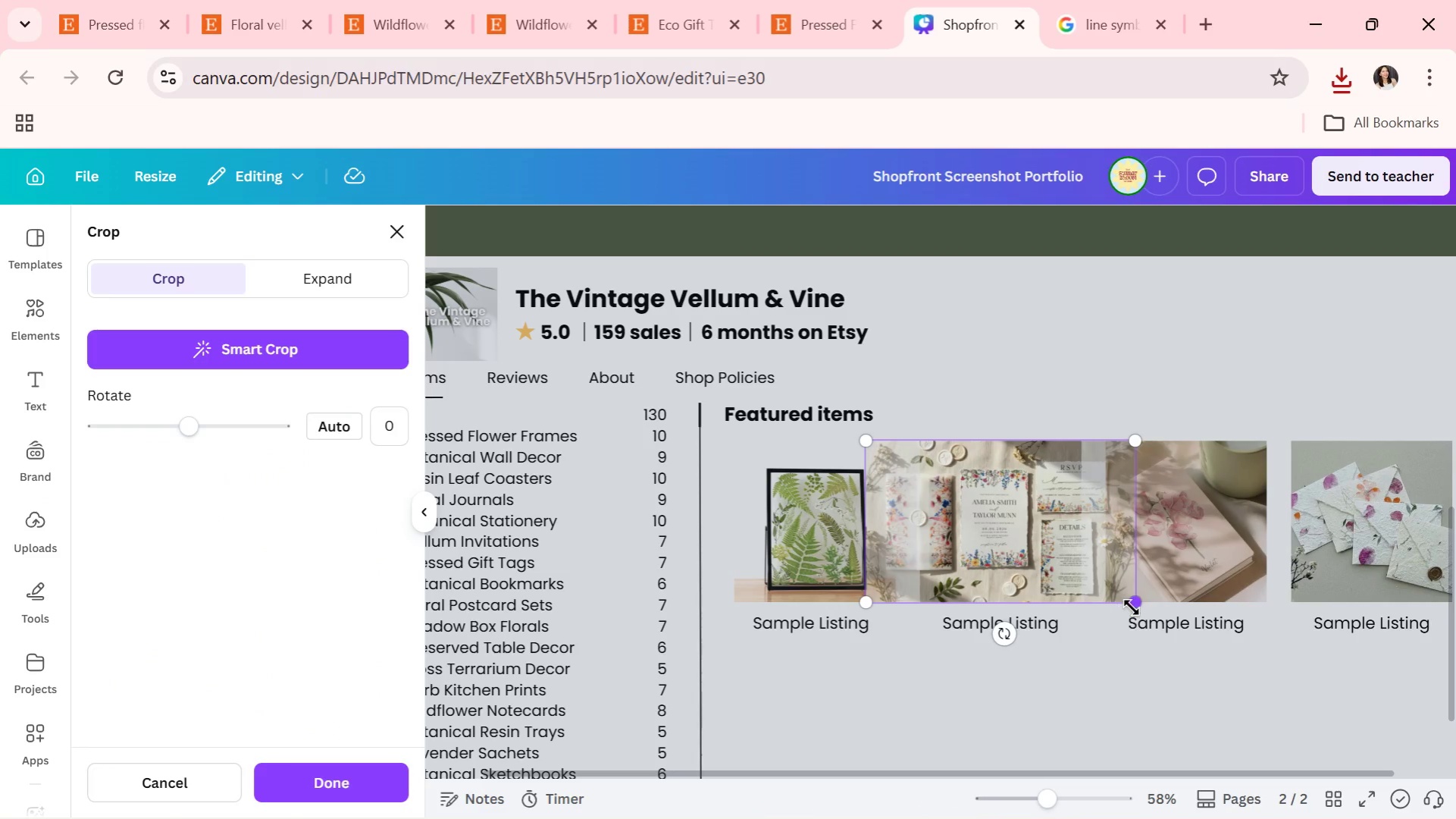 
left_click_drag(start_coordinate=[1132, 607], to_coordinate=[1182, 621])
 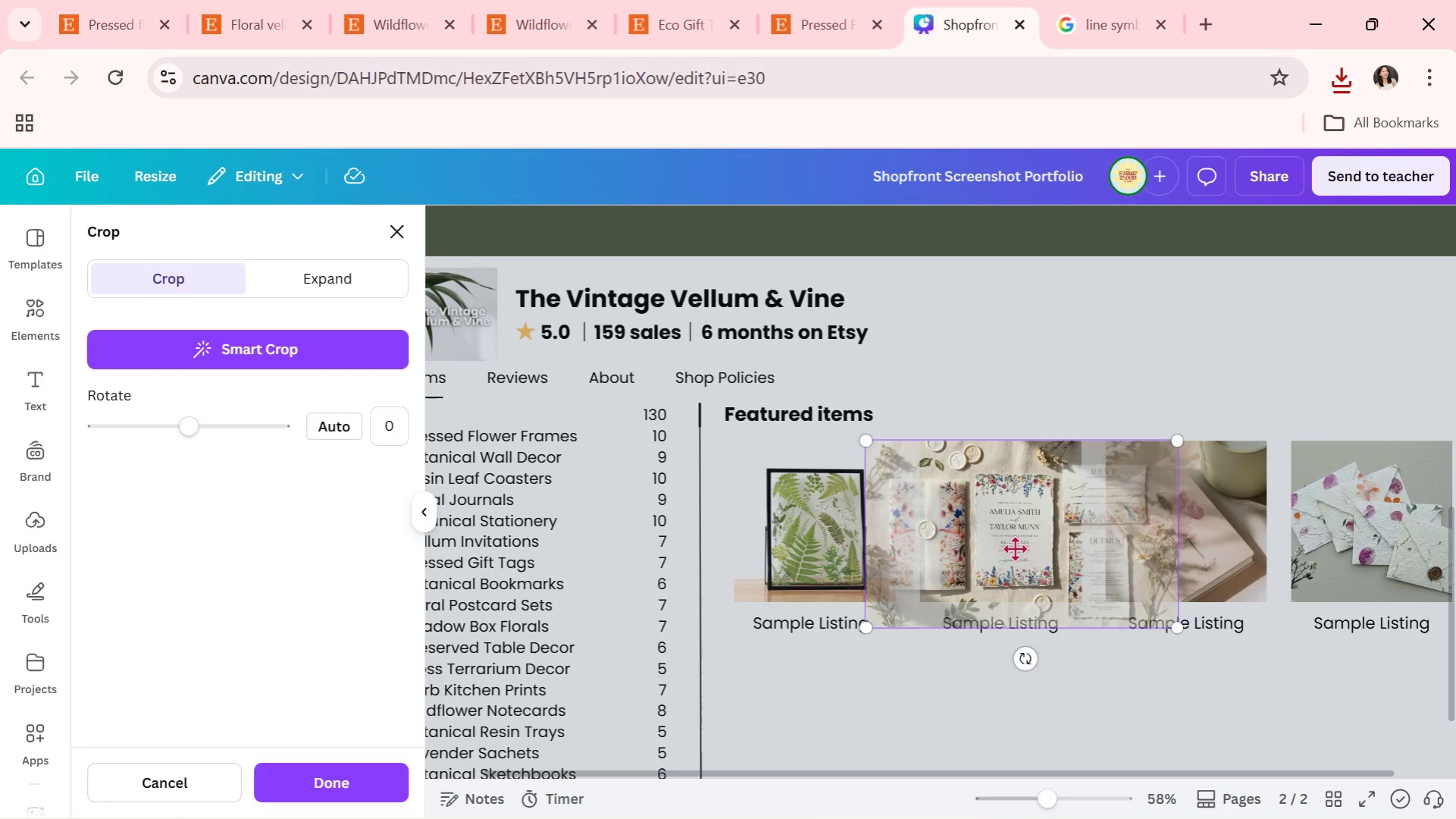 
left_click_drag(start_coordinate=[1014, 548], to_coordinate=[1064, 544])
 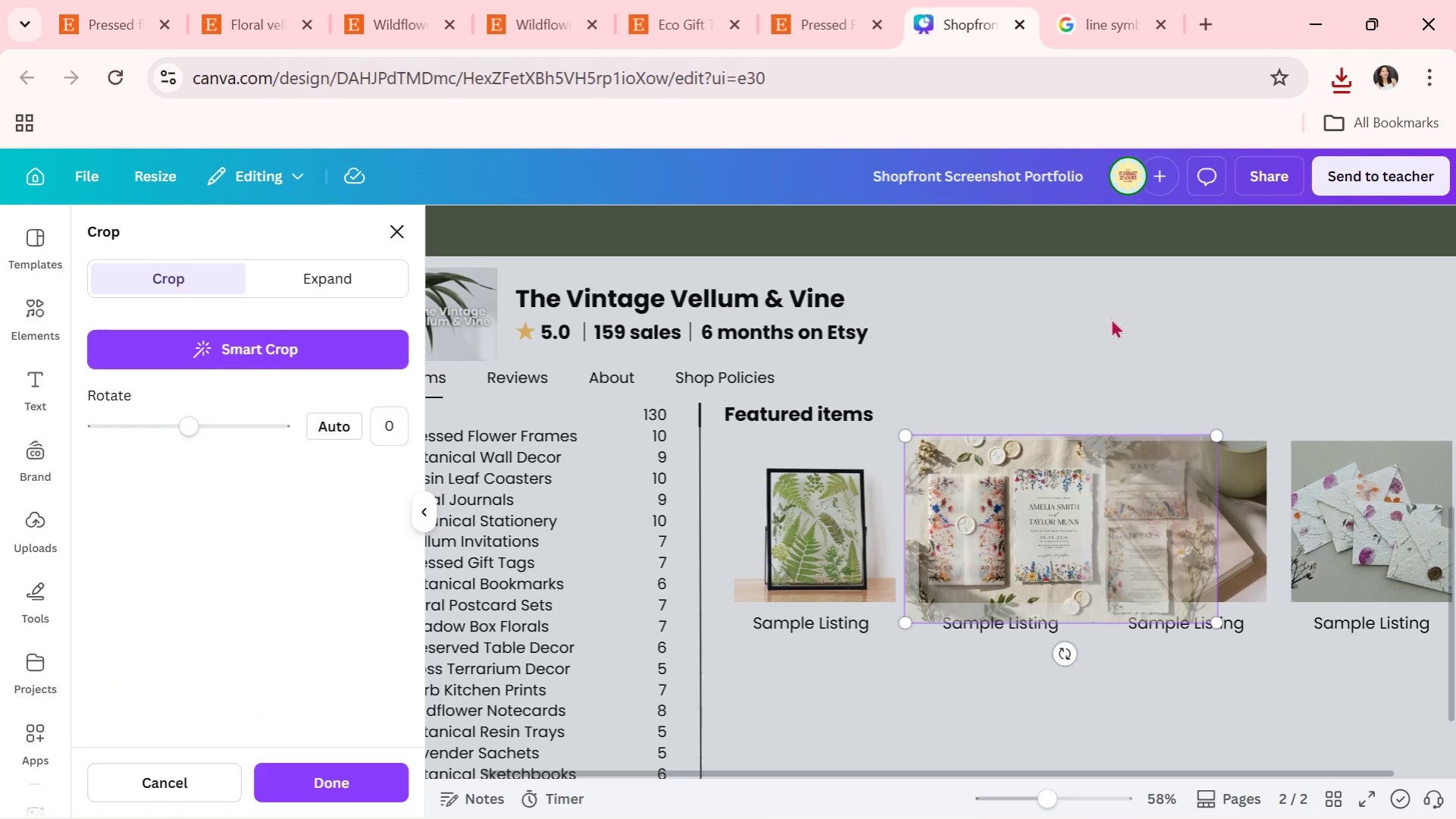 
left_click([1110, 318])
 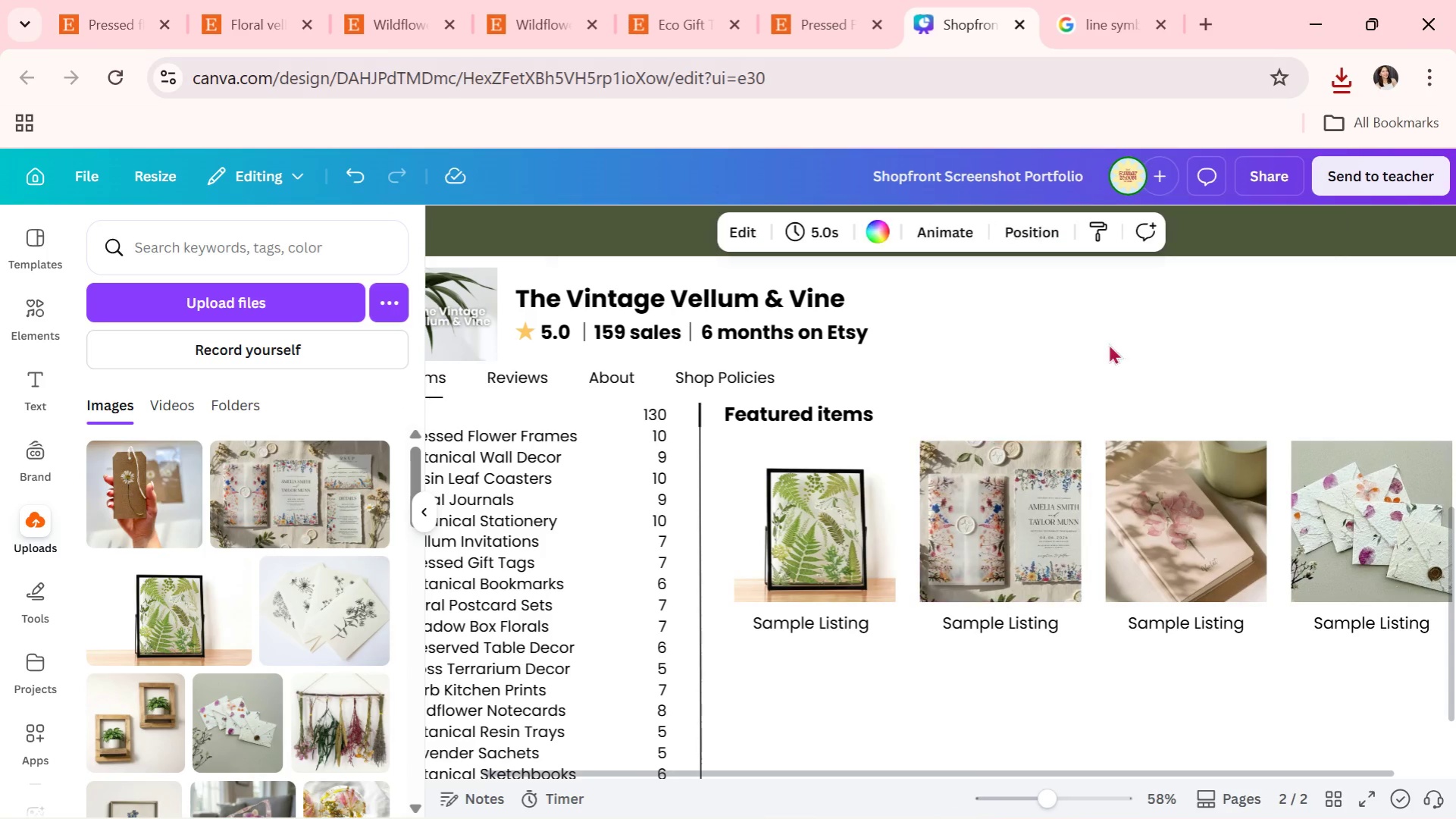 
double_click([1006, 499])
 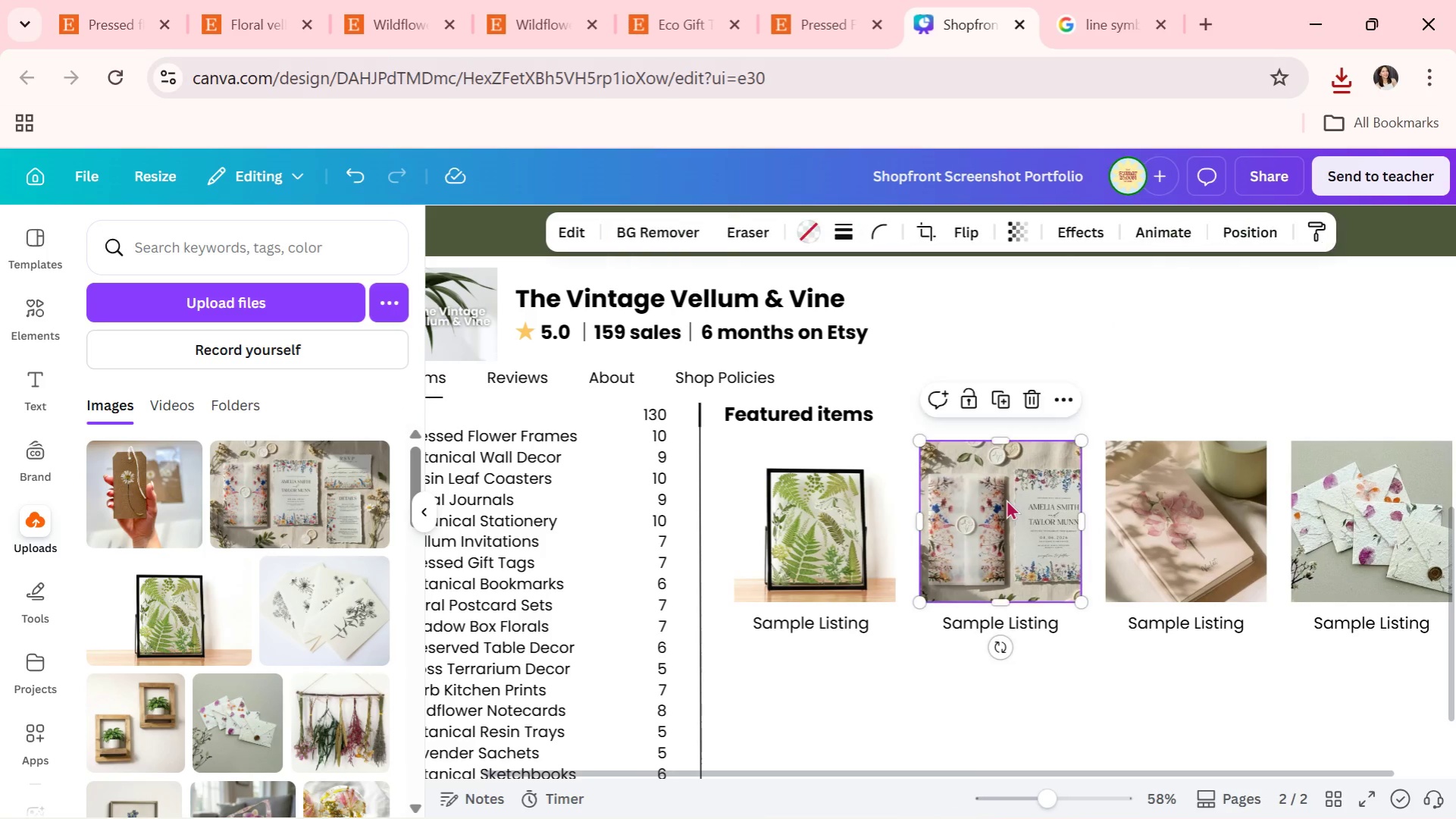 
triple_click([1006, 499])
 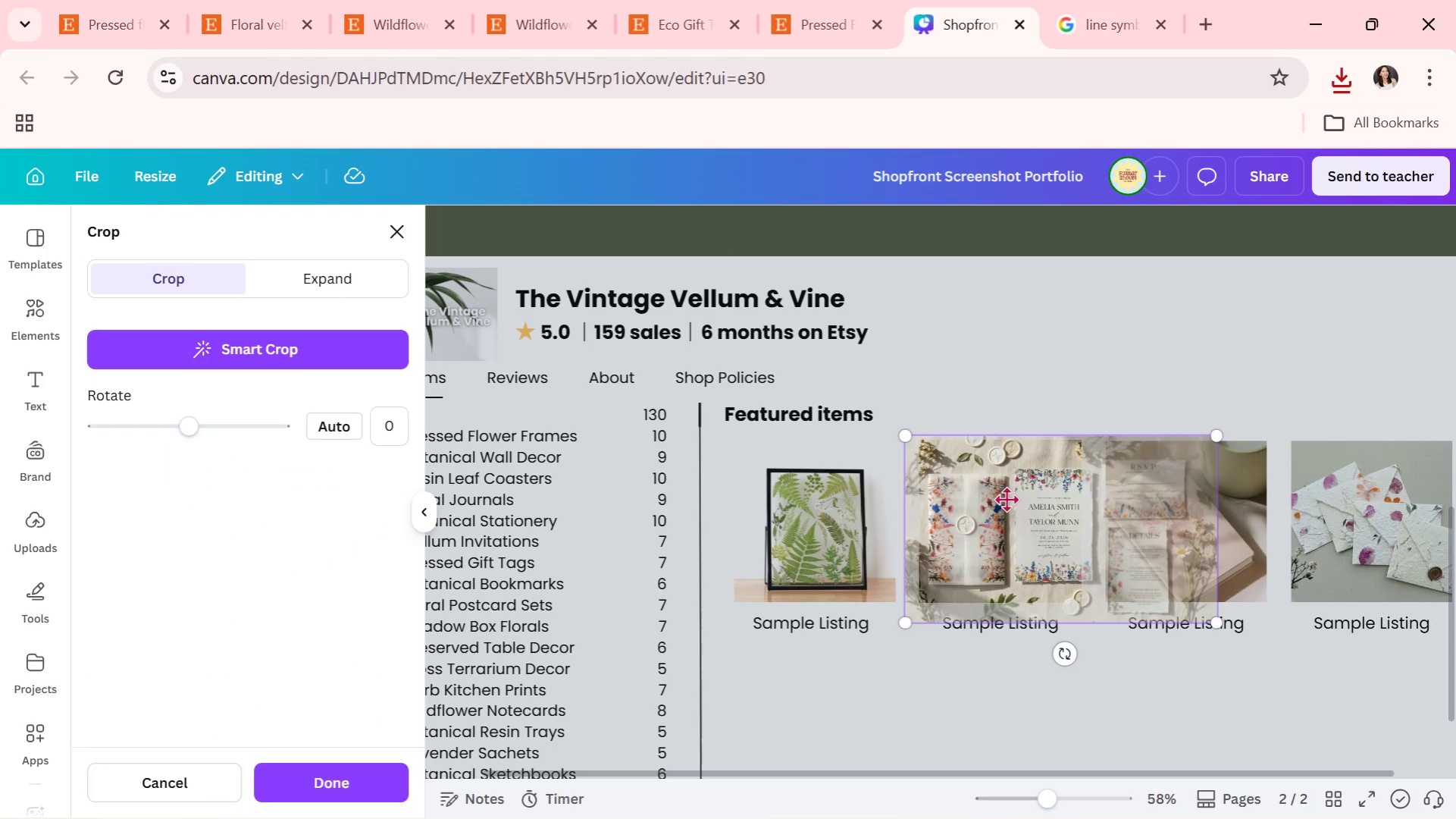 
left_click_drag(start_coordinate=[1006, 499], to_coordinate=[991, 498])
 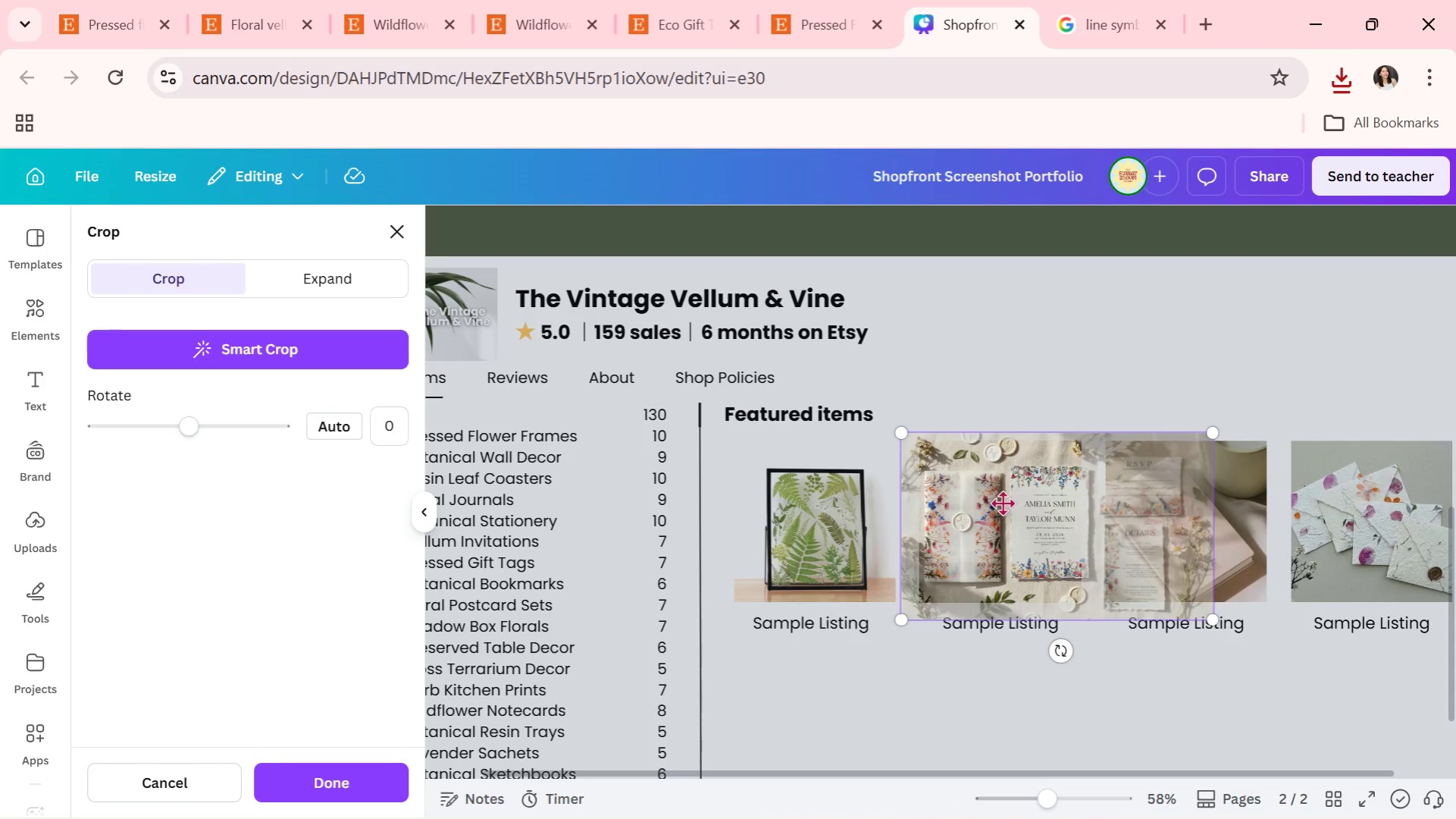 
left_click_drag(start_coordinate=[1005, 502], to_coordinate=[985, 508])
 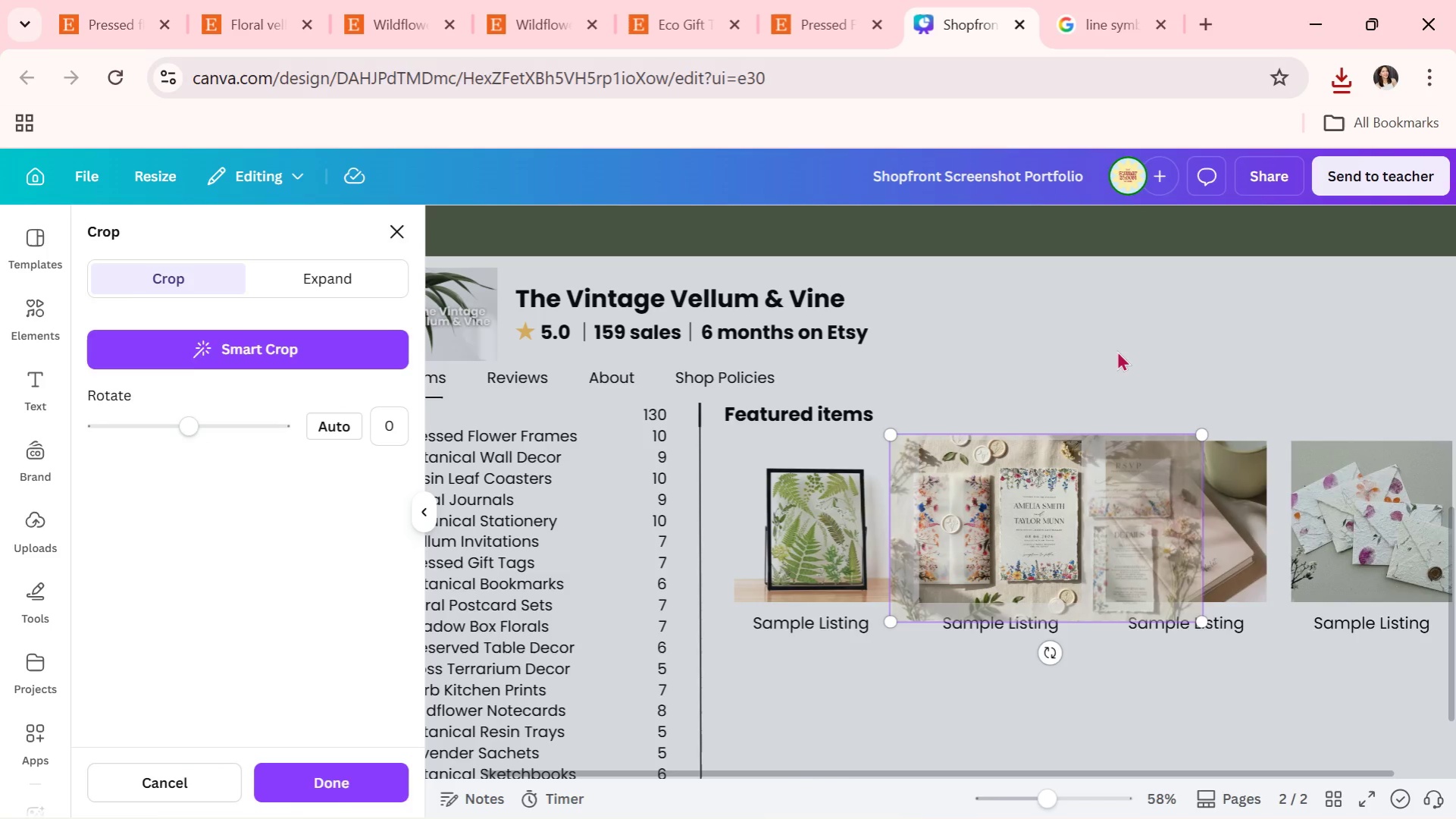 
left_click([1116, 350])
 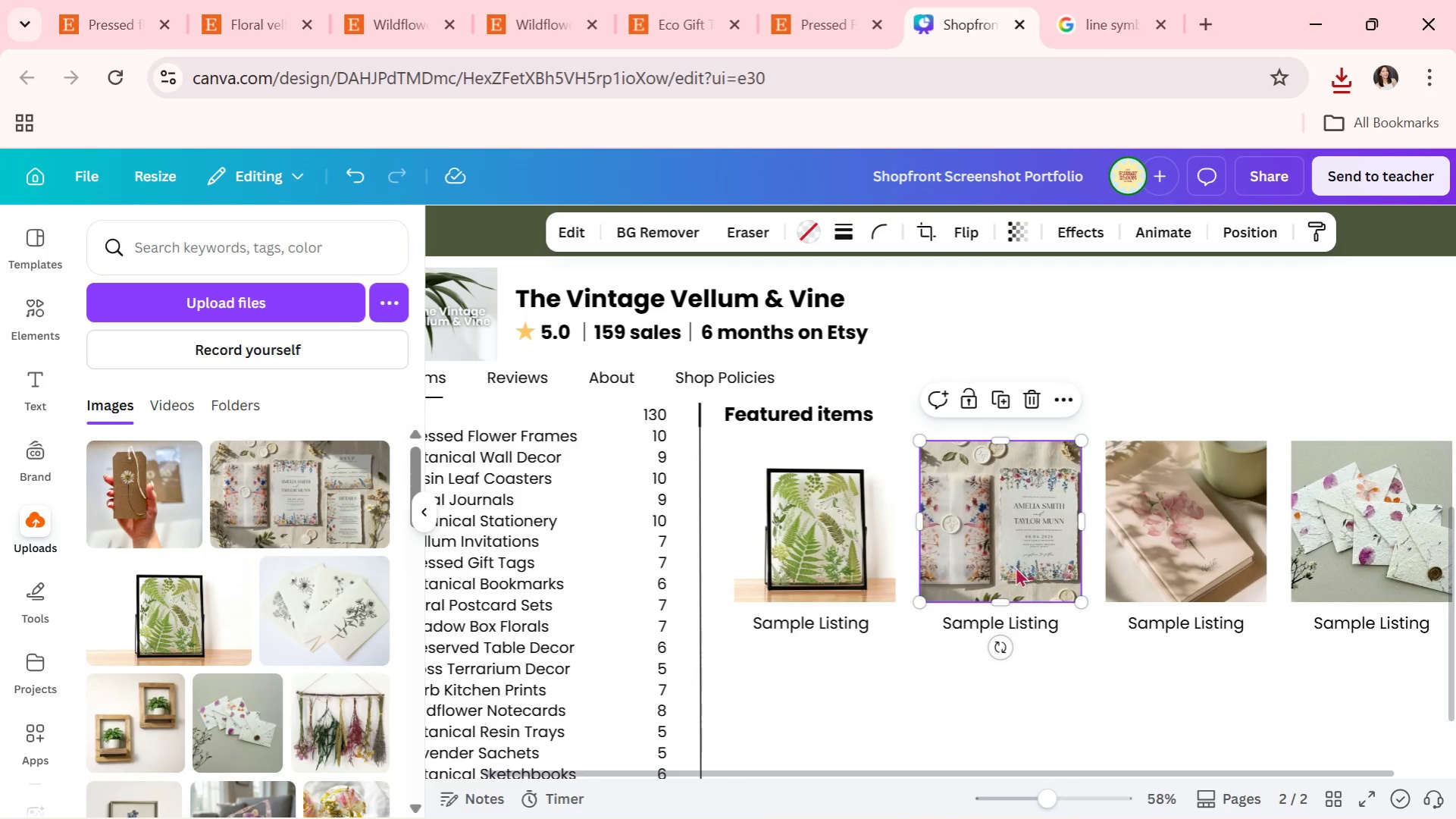 
double_click([1013, 566])
 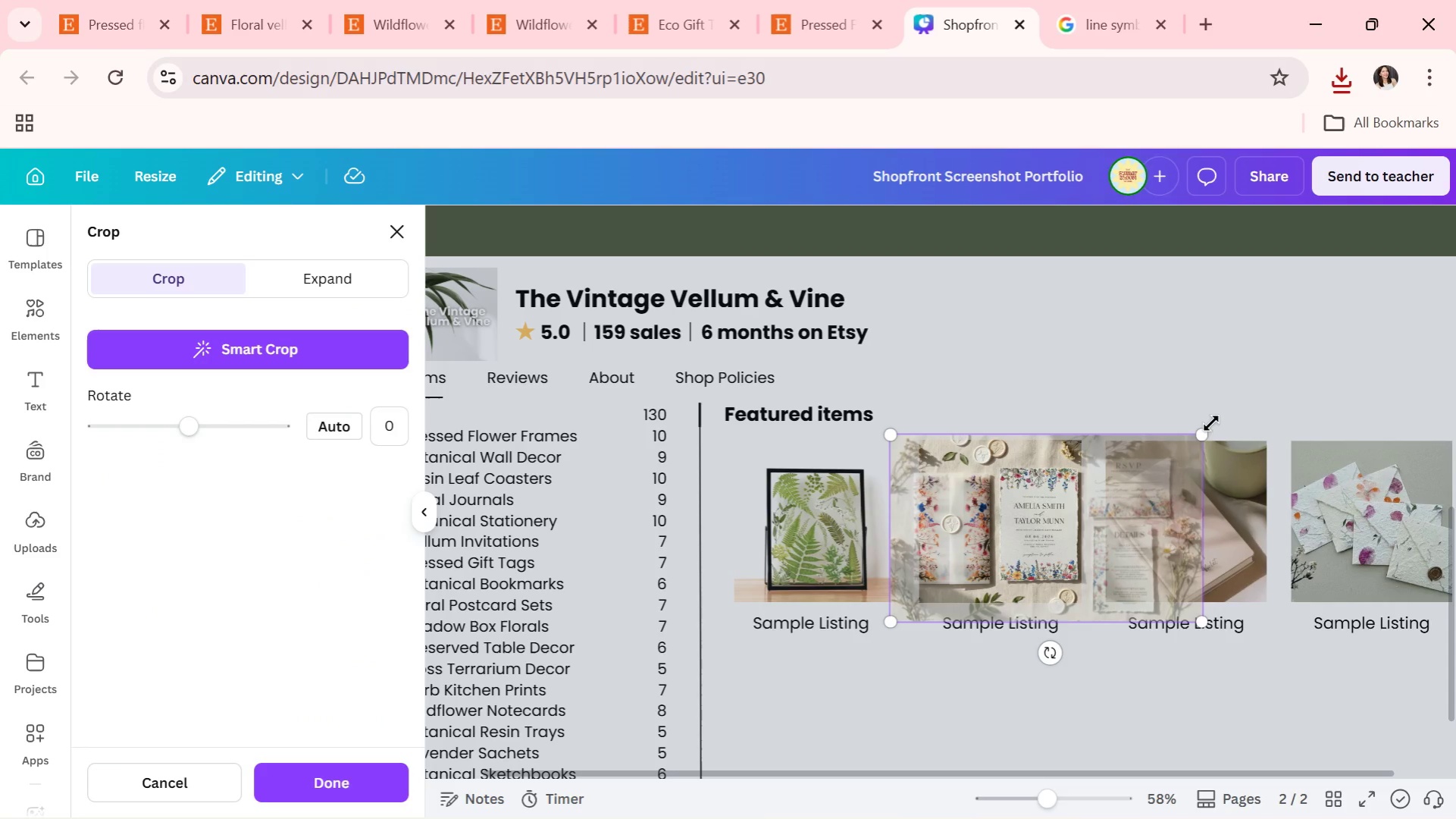 
left_click_drag(start_coordinate=[1201, 426], to_coordinate=[1191, 441])
 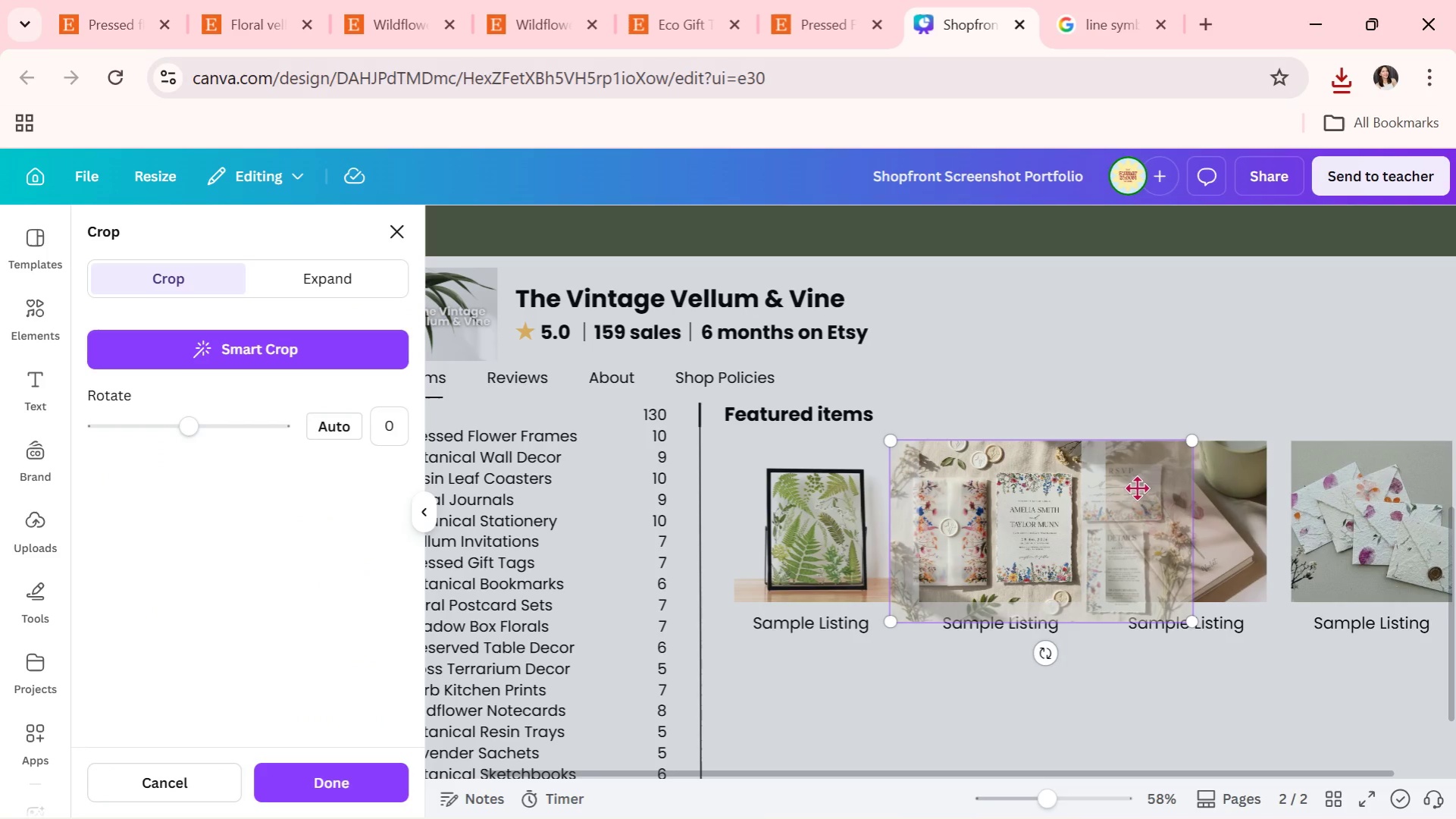 
left_click_drag(start_coordinate=[1136, 488], to_coordinate=[1150, 488])
 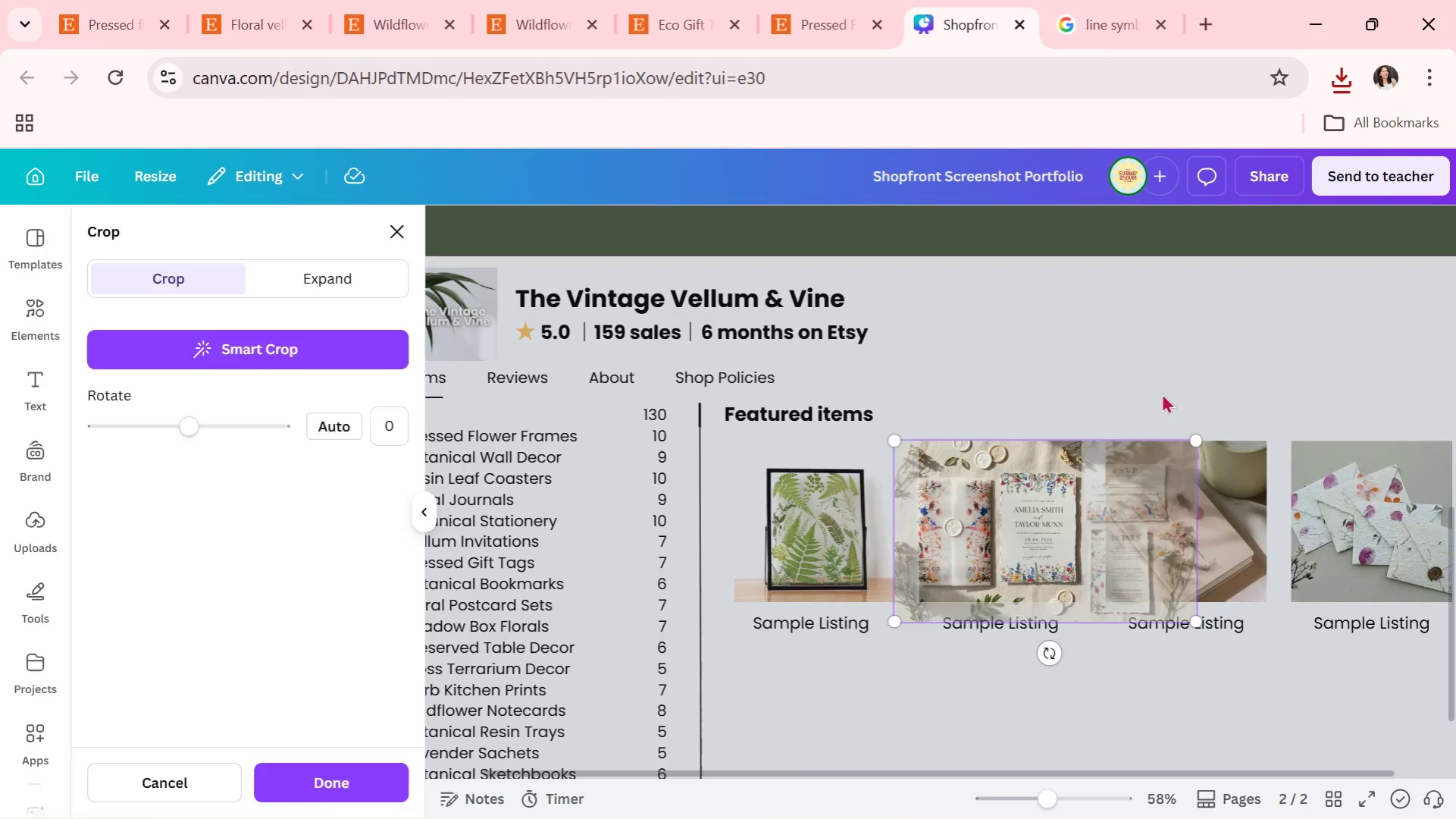 
left_click([1161, 393])
 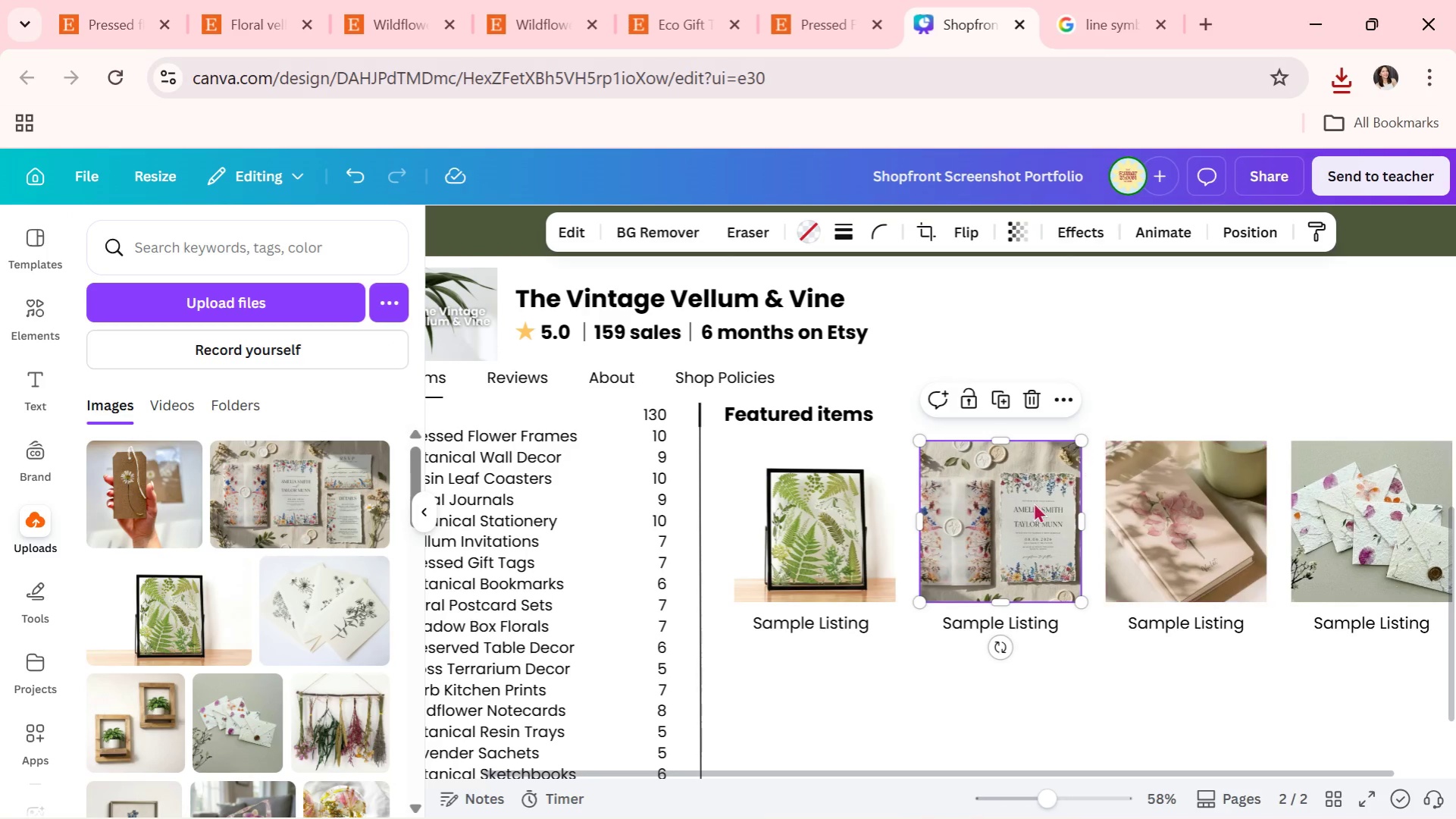 
double_click([1020, 517])
 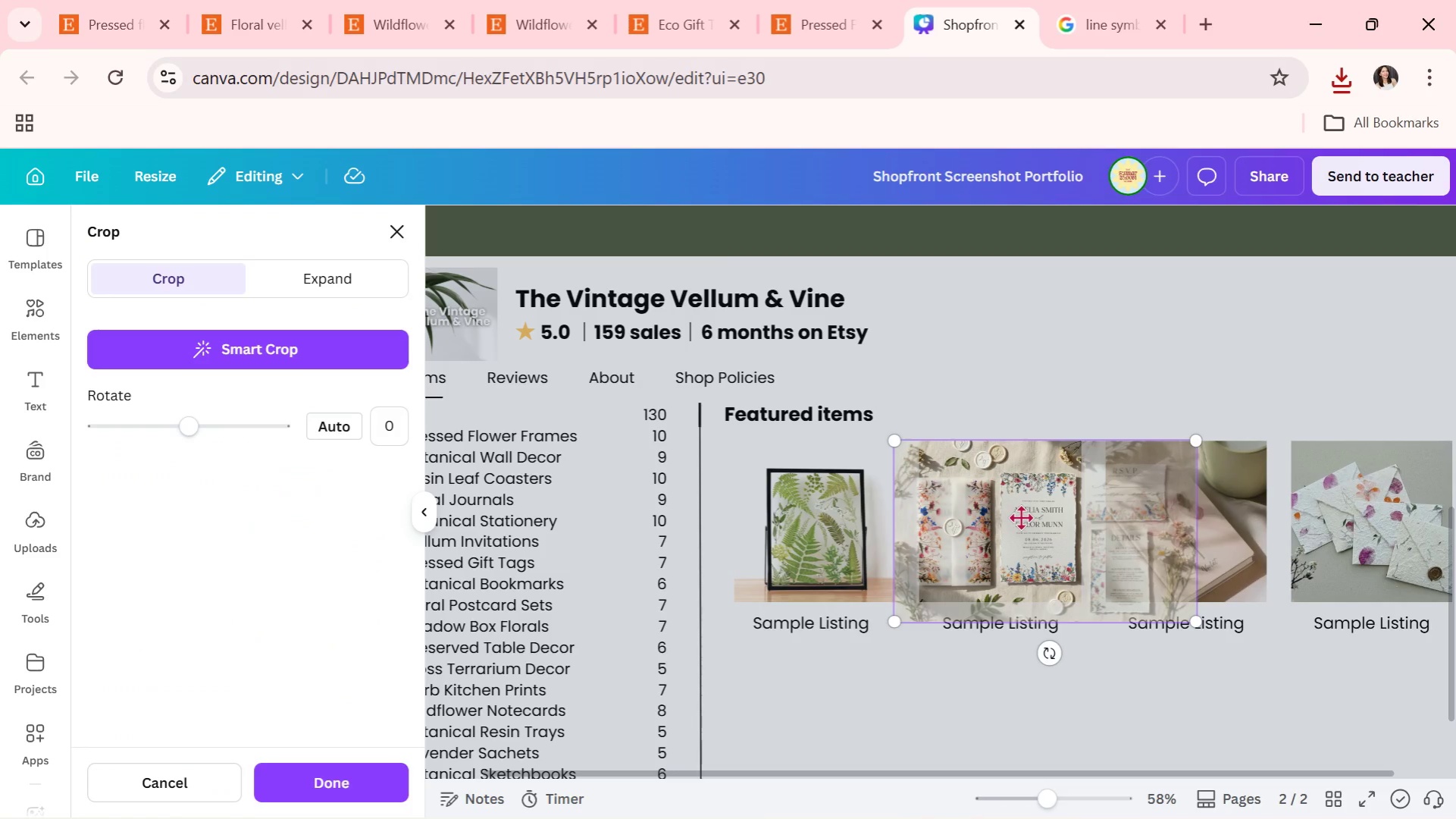 
left_click_drag(start_coordinate=[1020, 517], to_coordinate=[1032, 510])
 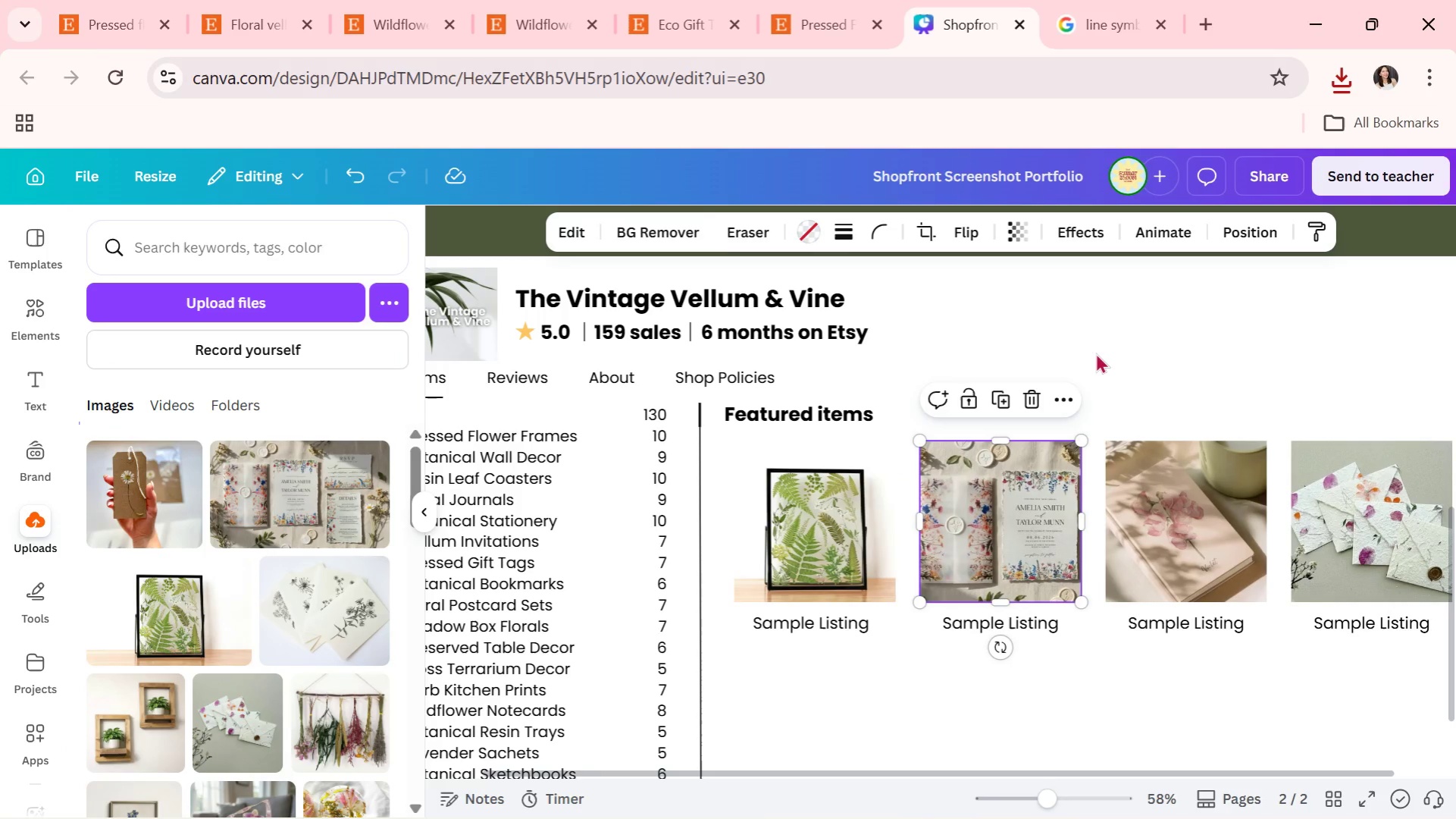 
double_click([1095, 353])
 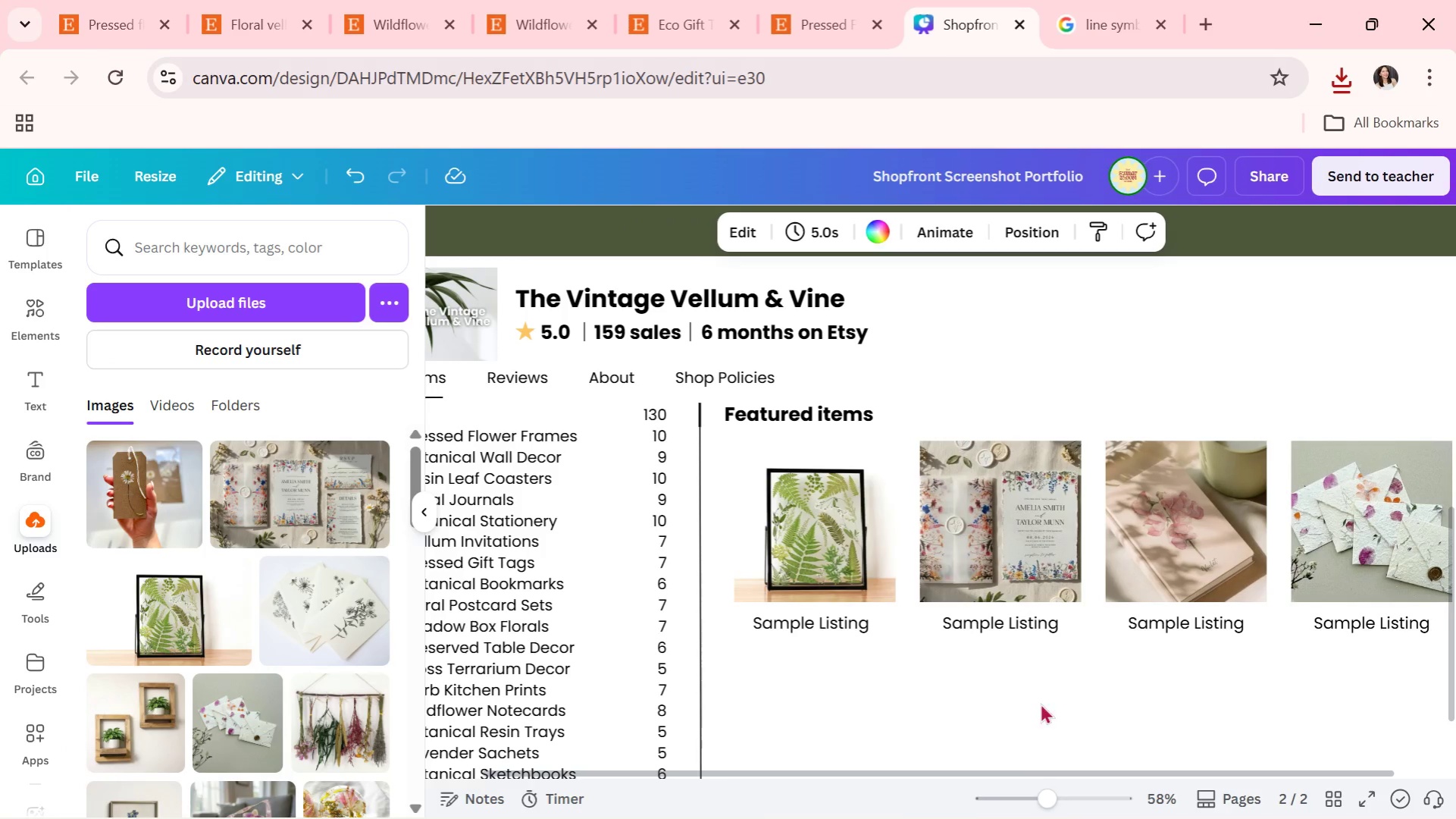 
double_click([1007, 546])
 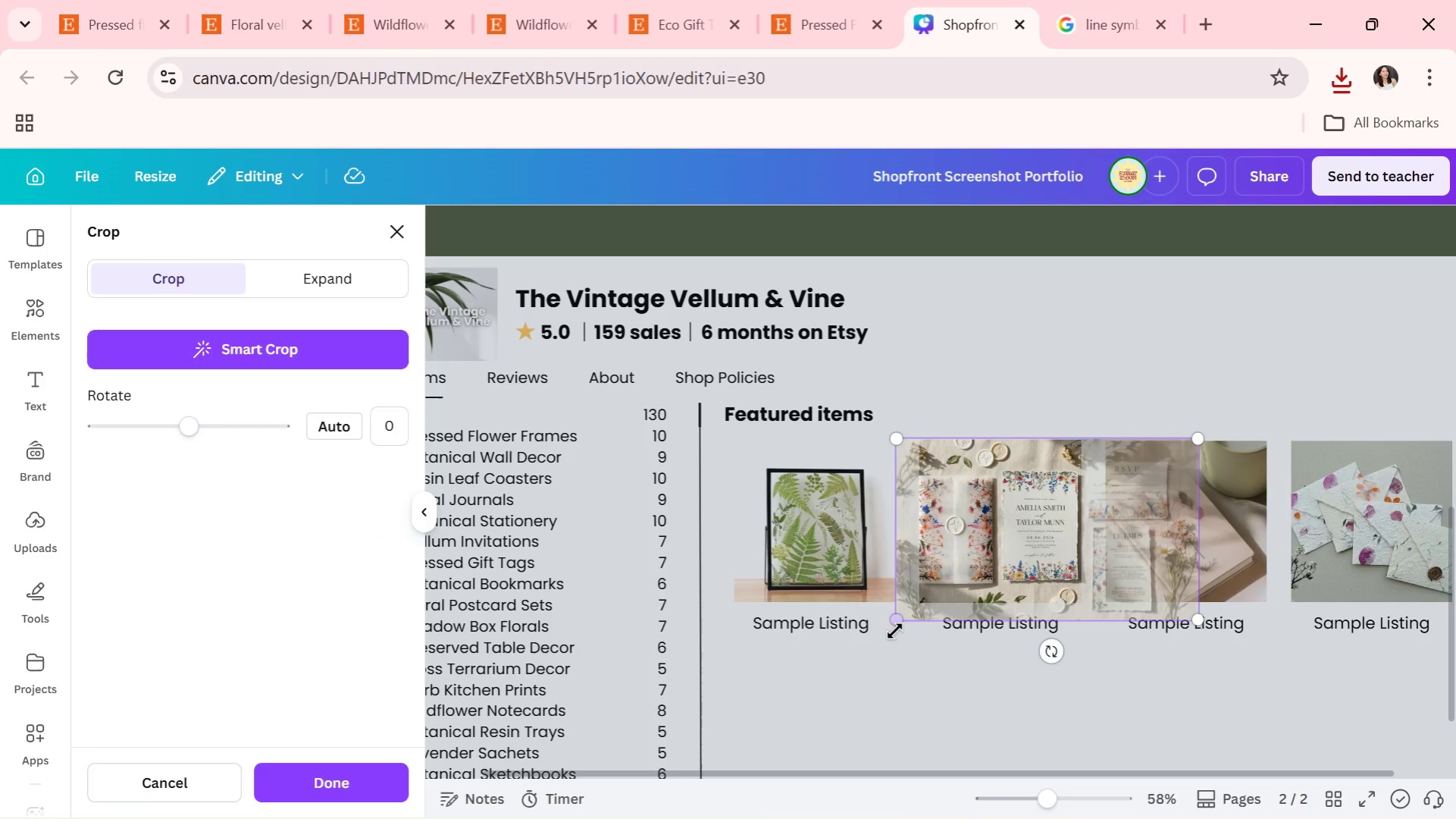 
left_click_drag(start_coordinate=[897, 627], to_coordinate=[906, 626])
 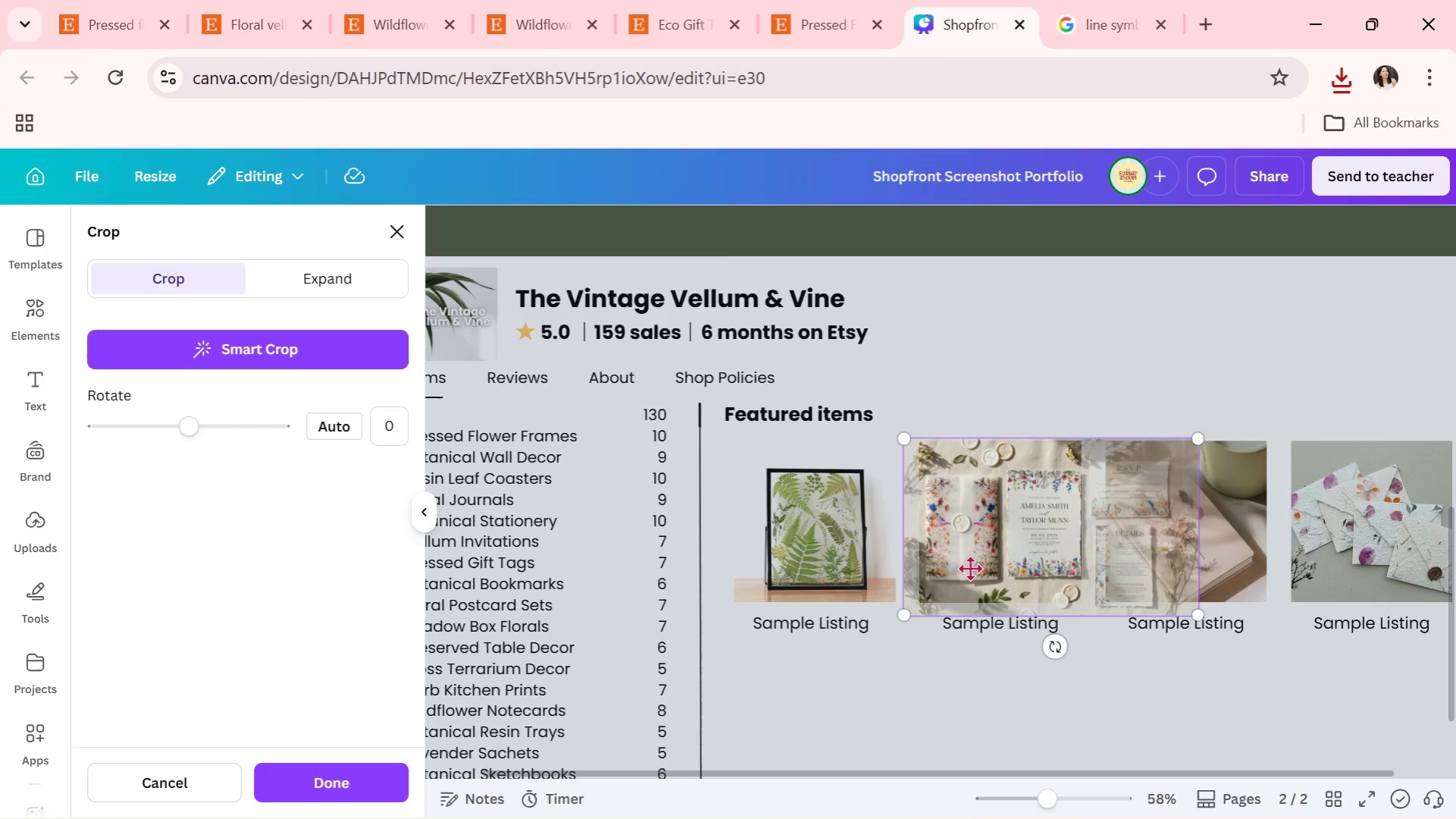 
left_click_drag(start_coordinate=[969, 568], to_coordinate=[966, 579])
 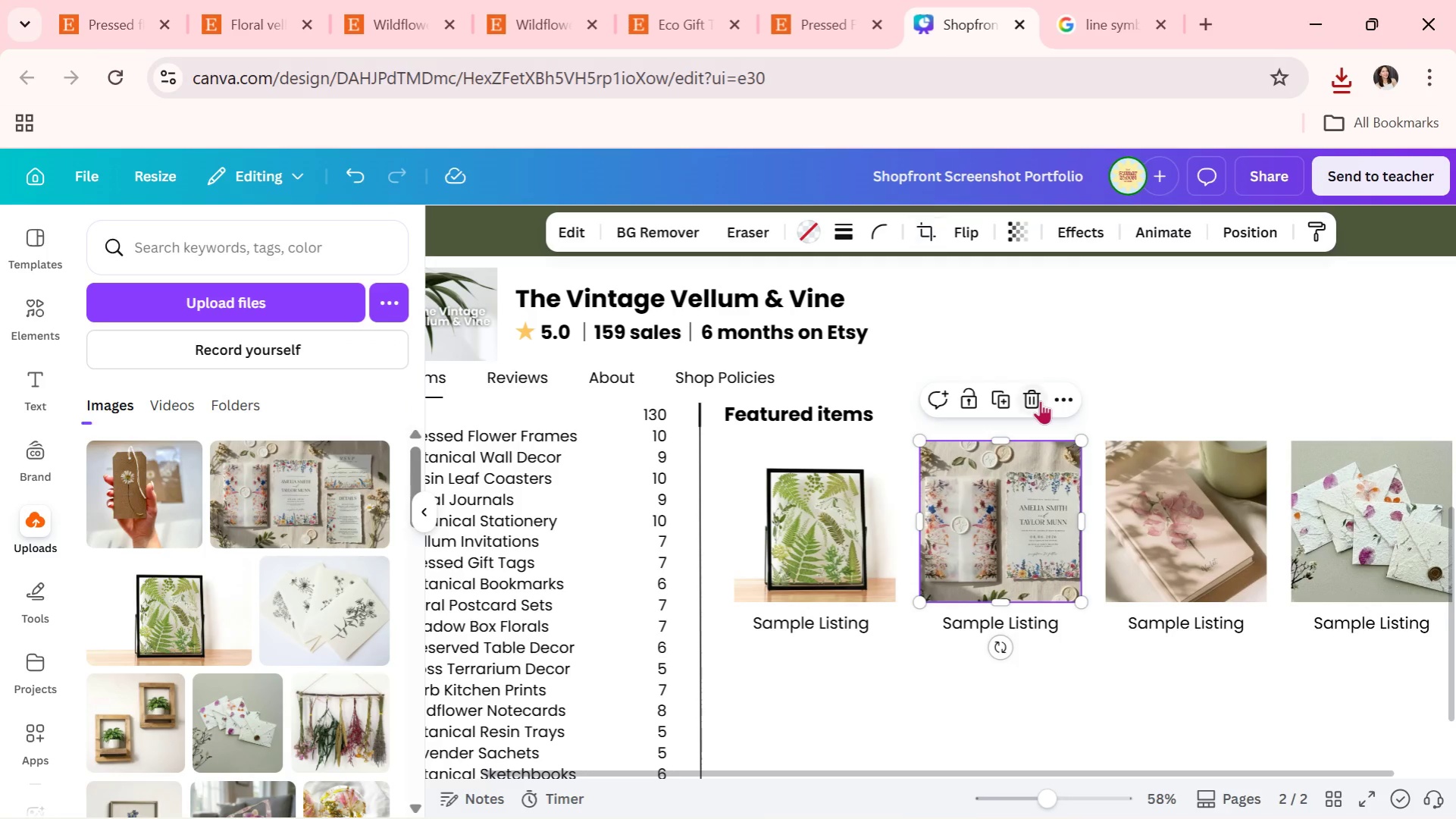 
double_click([1040, 400])
 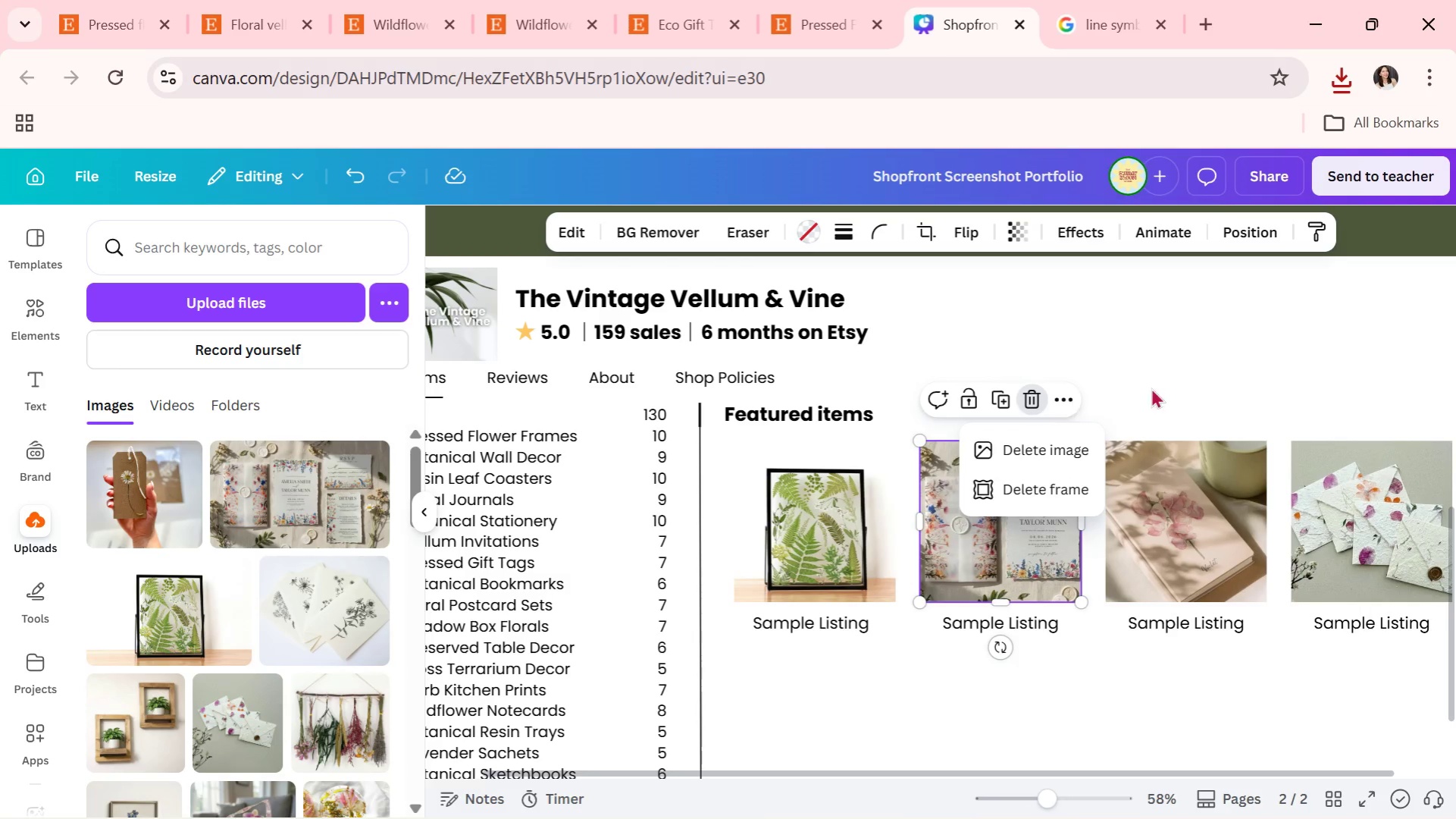 
double_click([1178, 378])
 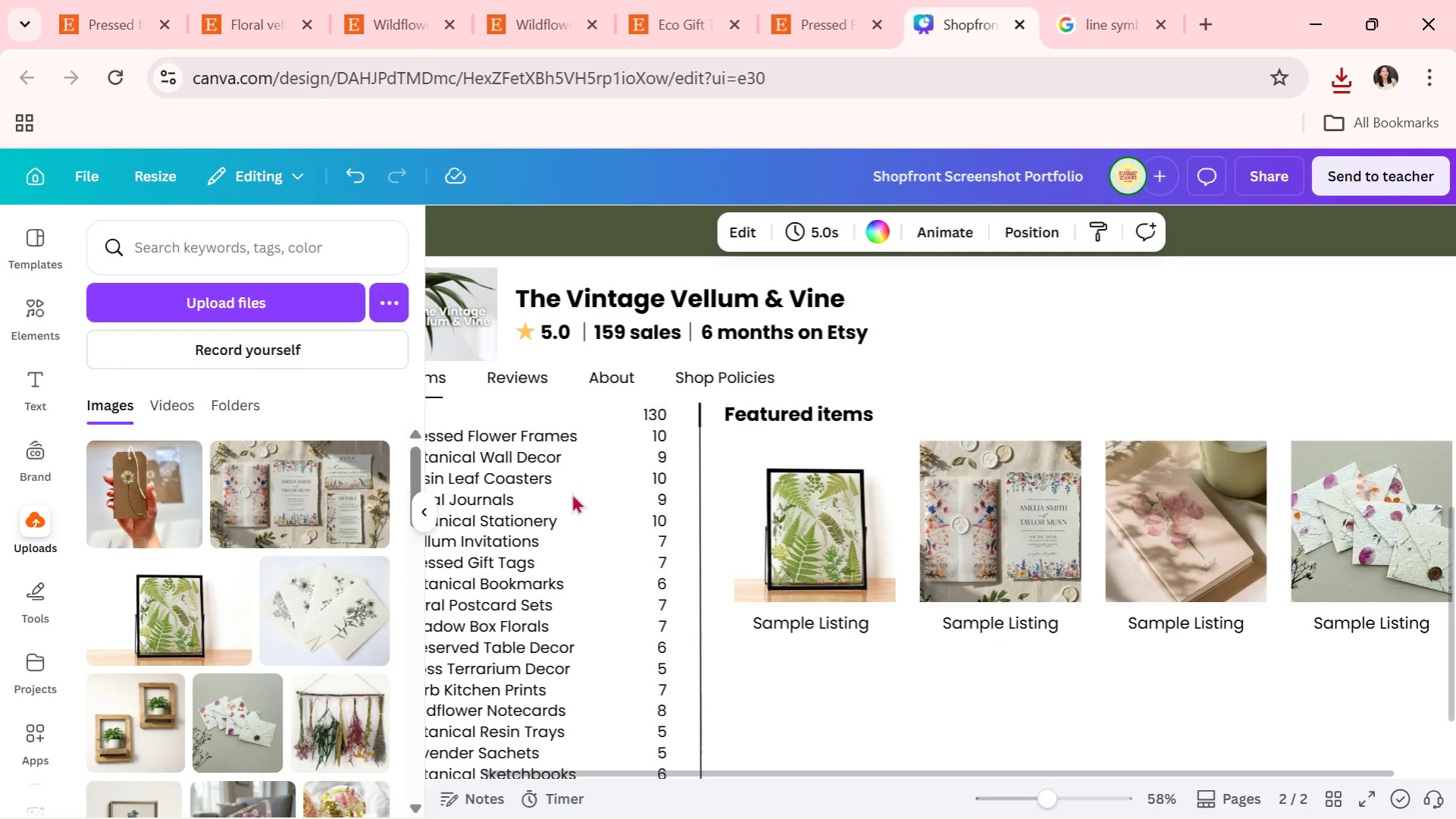 
left_click_drag(start_coordinate=[153, 514], to_coordinate=[1131, 503])
 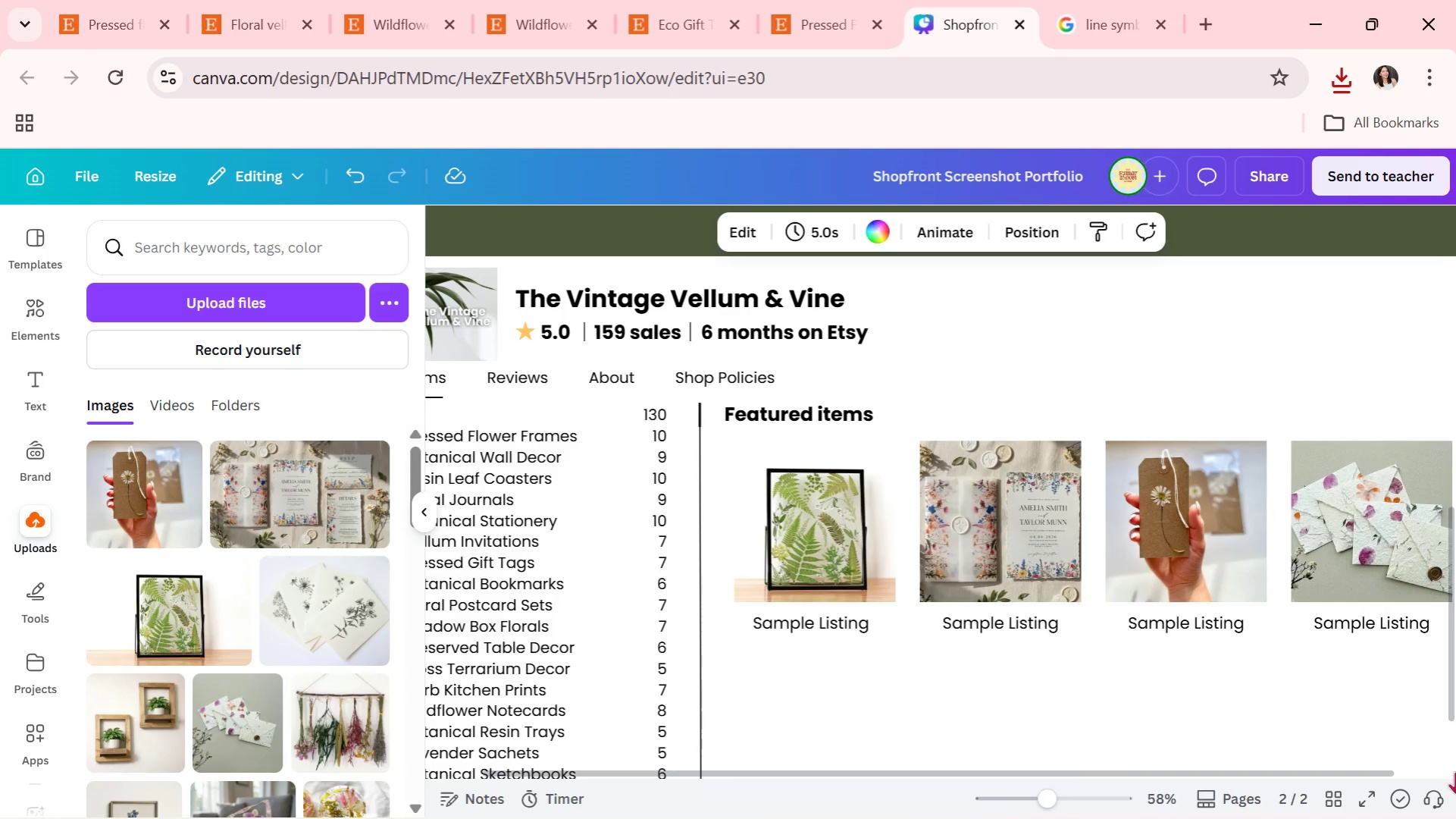 
left_click_drag(start_coordinate=[304, 632], to_coordinate=[1355, 448])
 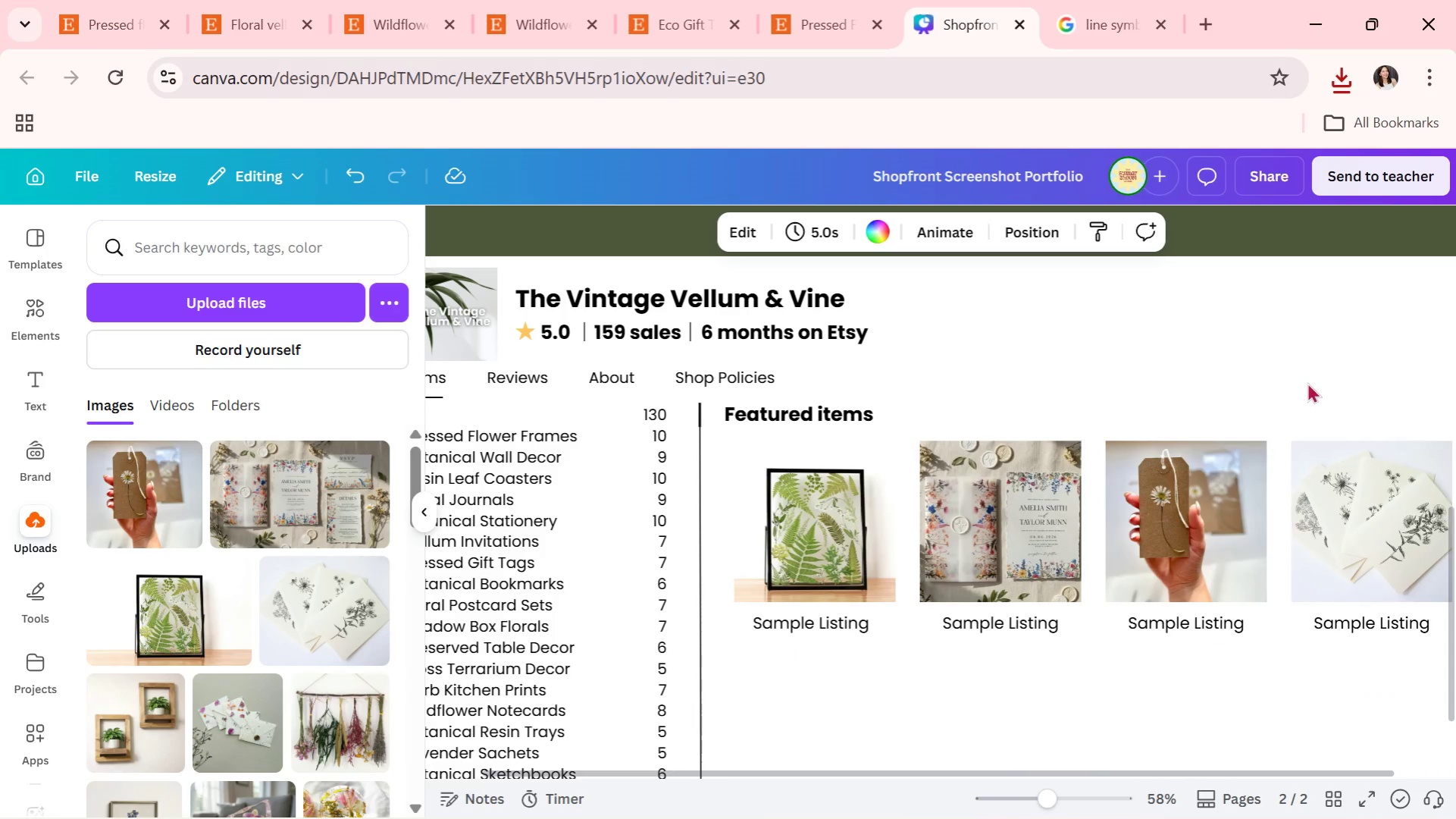 
double_click([1307, 382])
 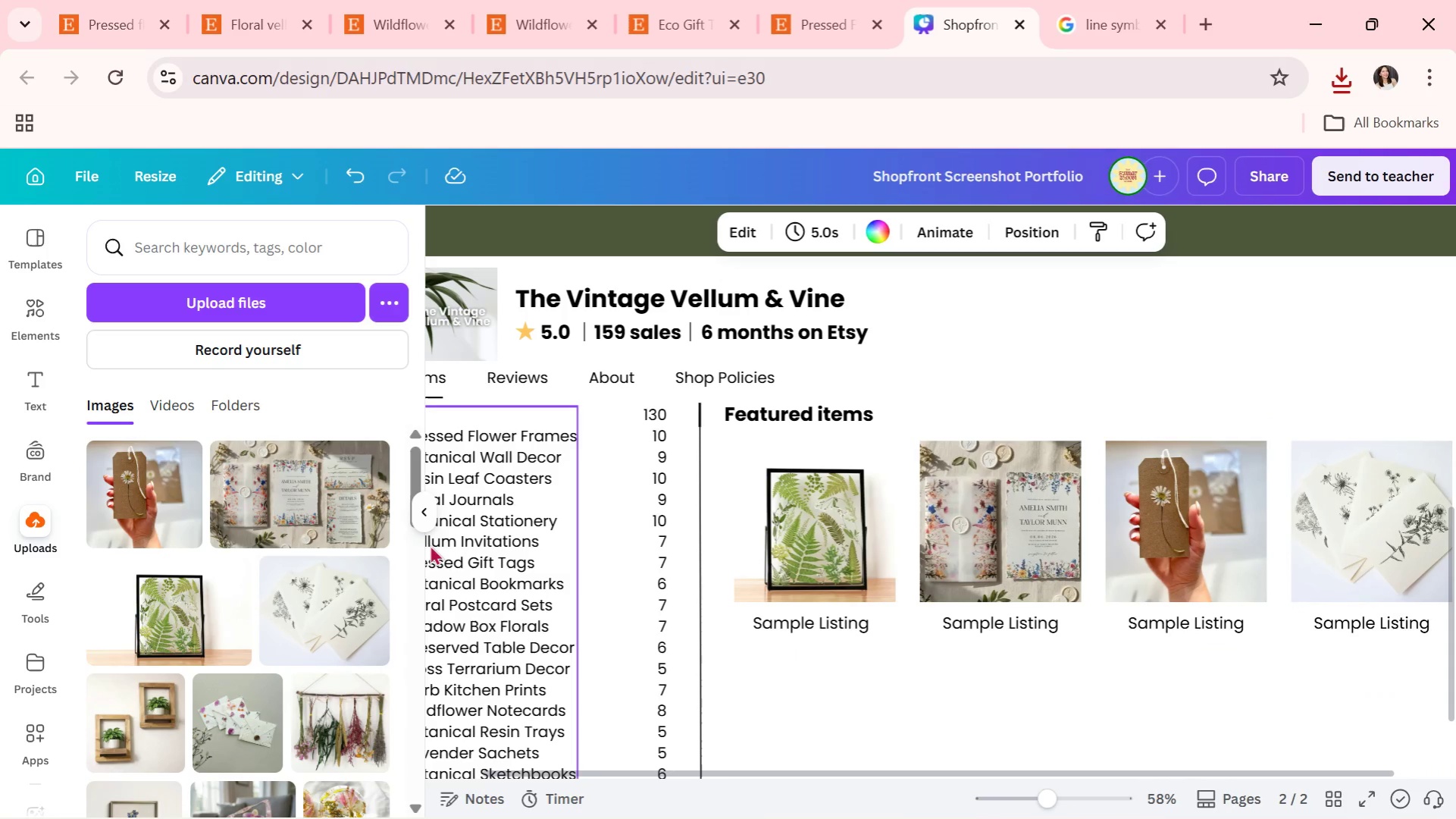 
left_click([420, 522])
 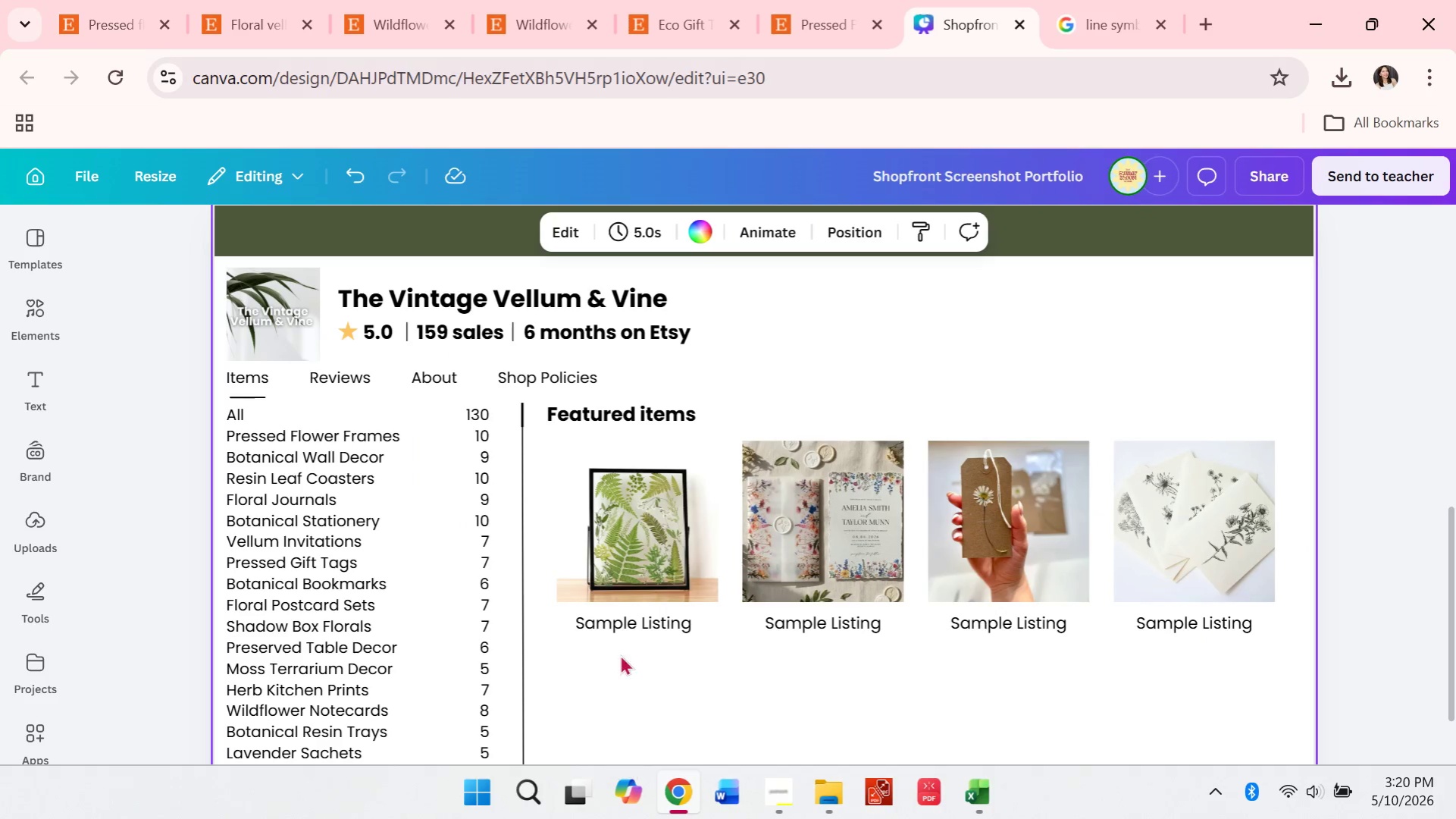 
double_click([618, 623])
 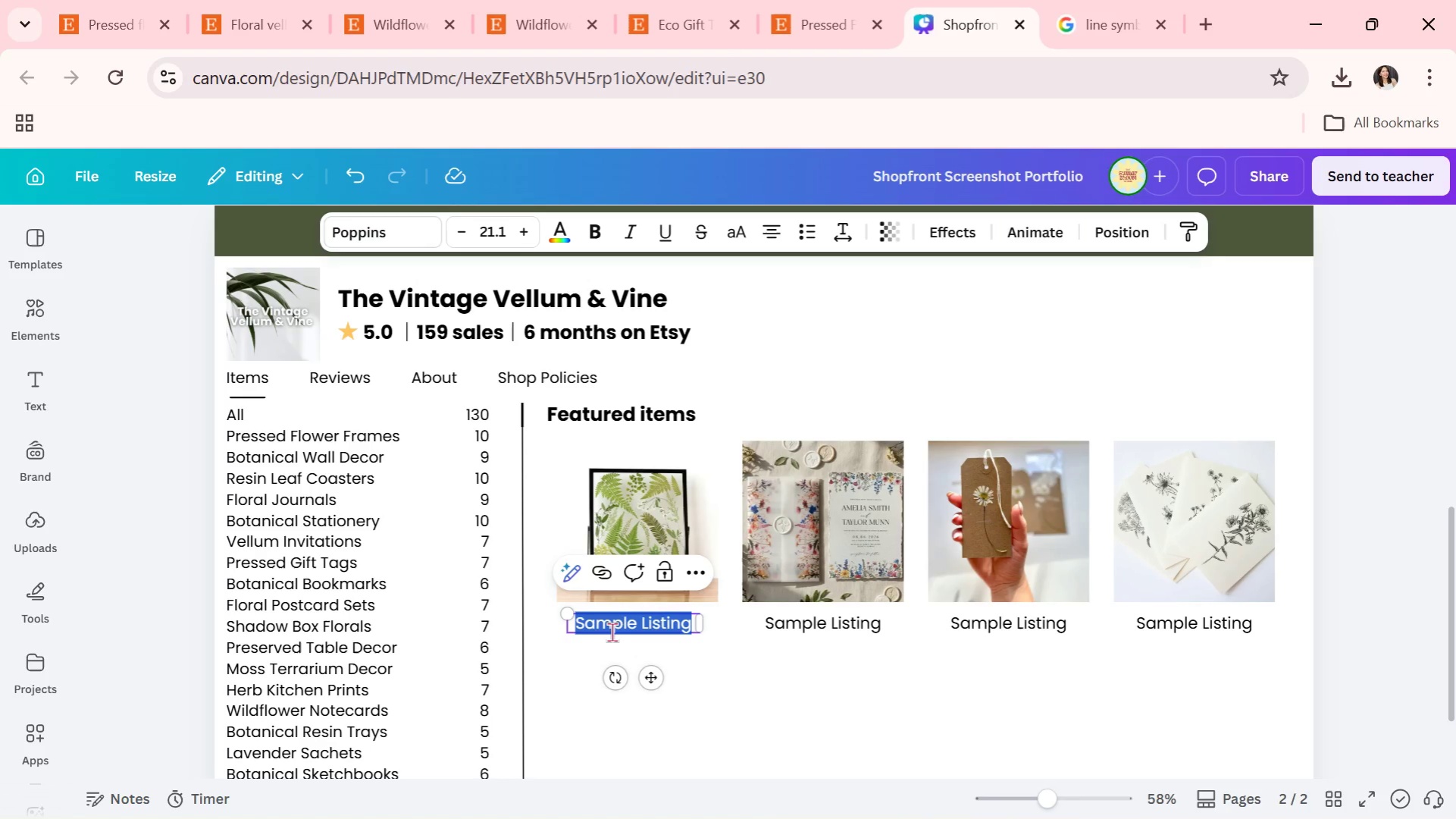 
type(p)
key(Backspace)
type(Pressed Fern Glass Frane)
key(Backspace)
key(Backspace)
type(me)
 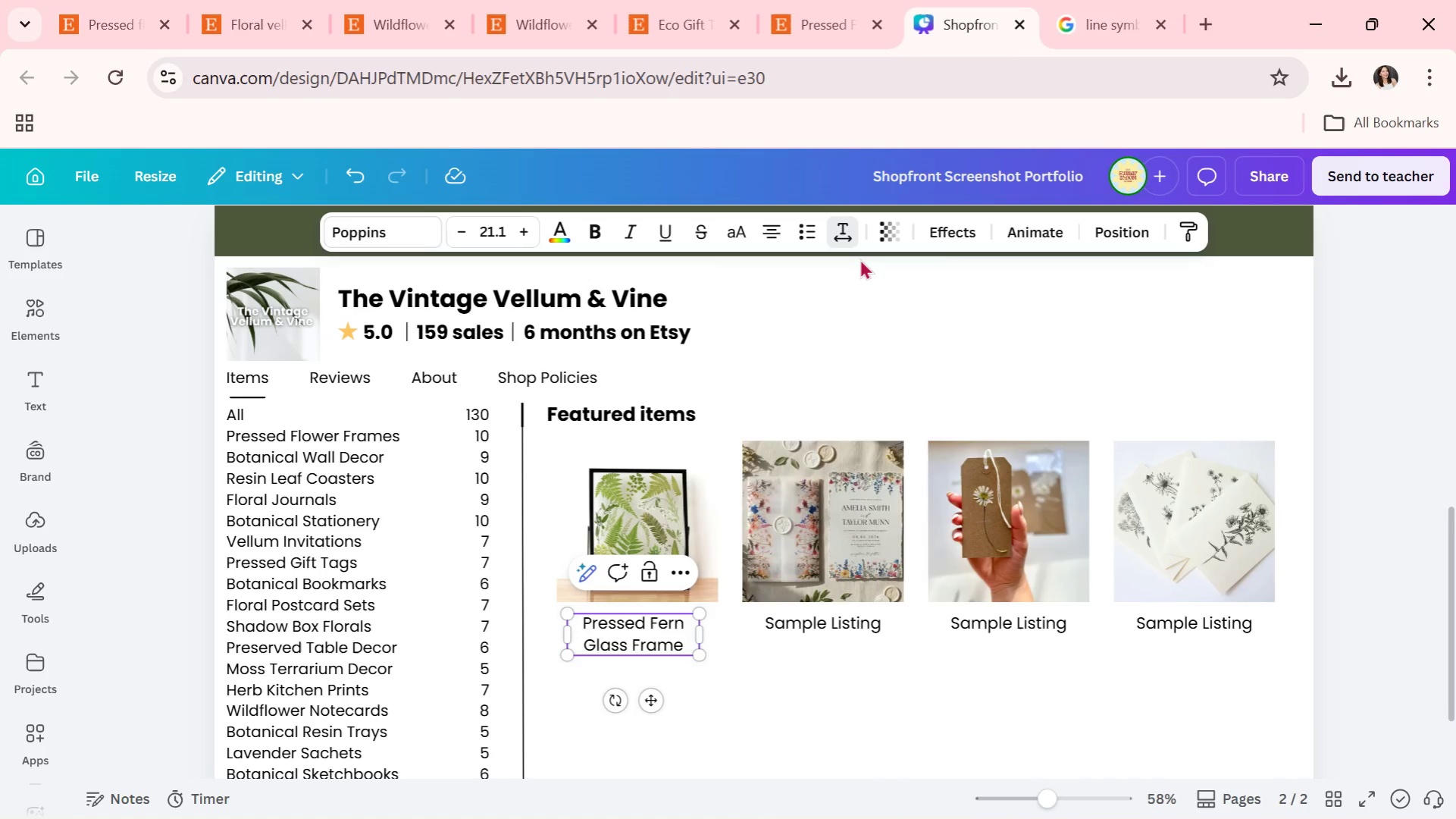 
left_click_drag(start_coordinate=[803, 381], to_coordinate=[774, 386])
 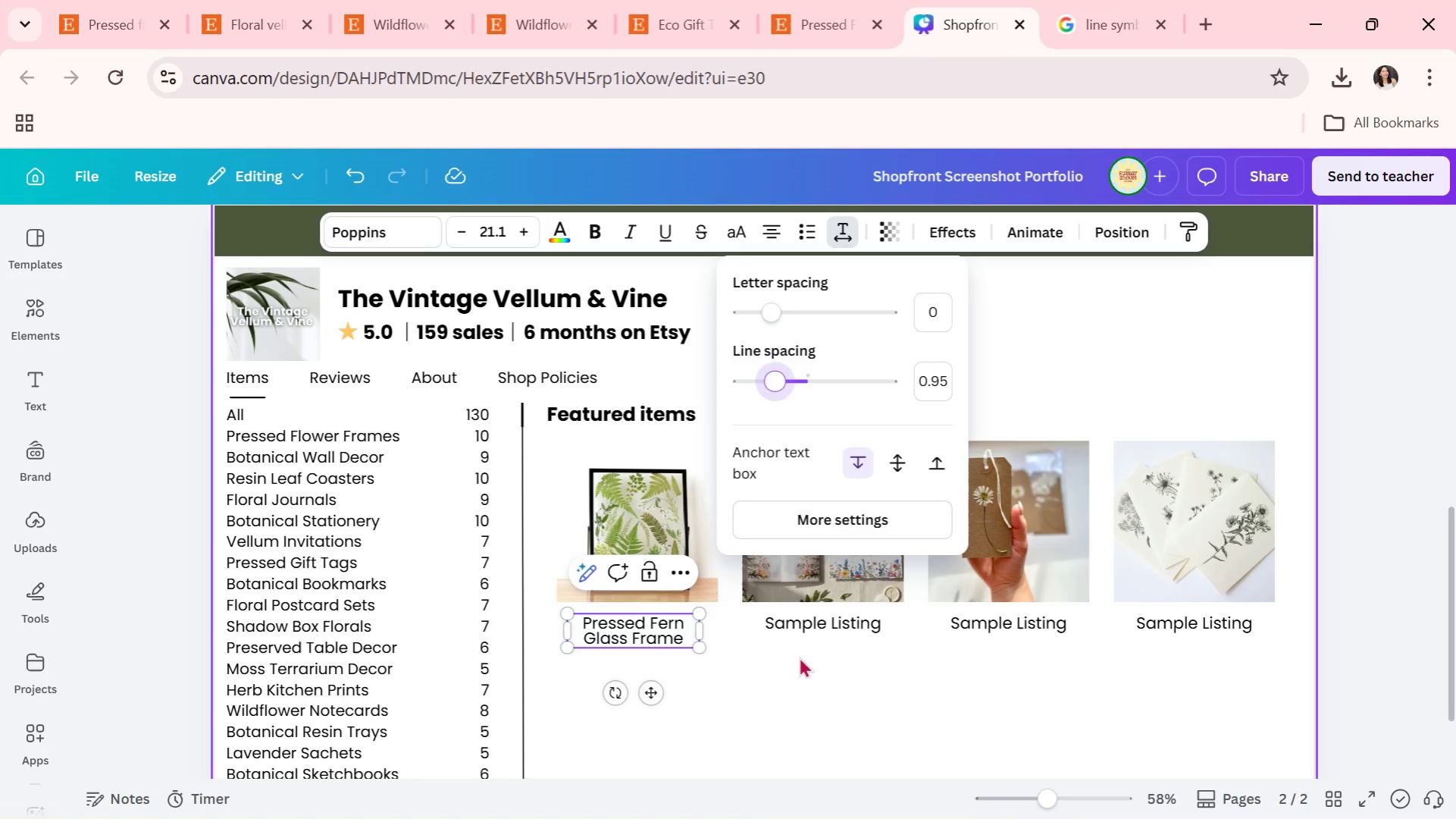 
left_click([799, 654])